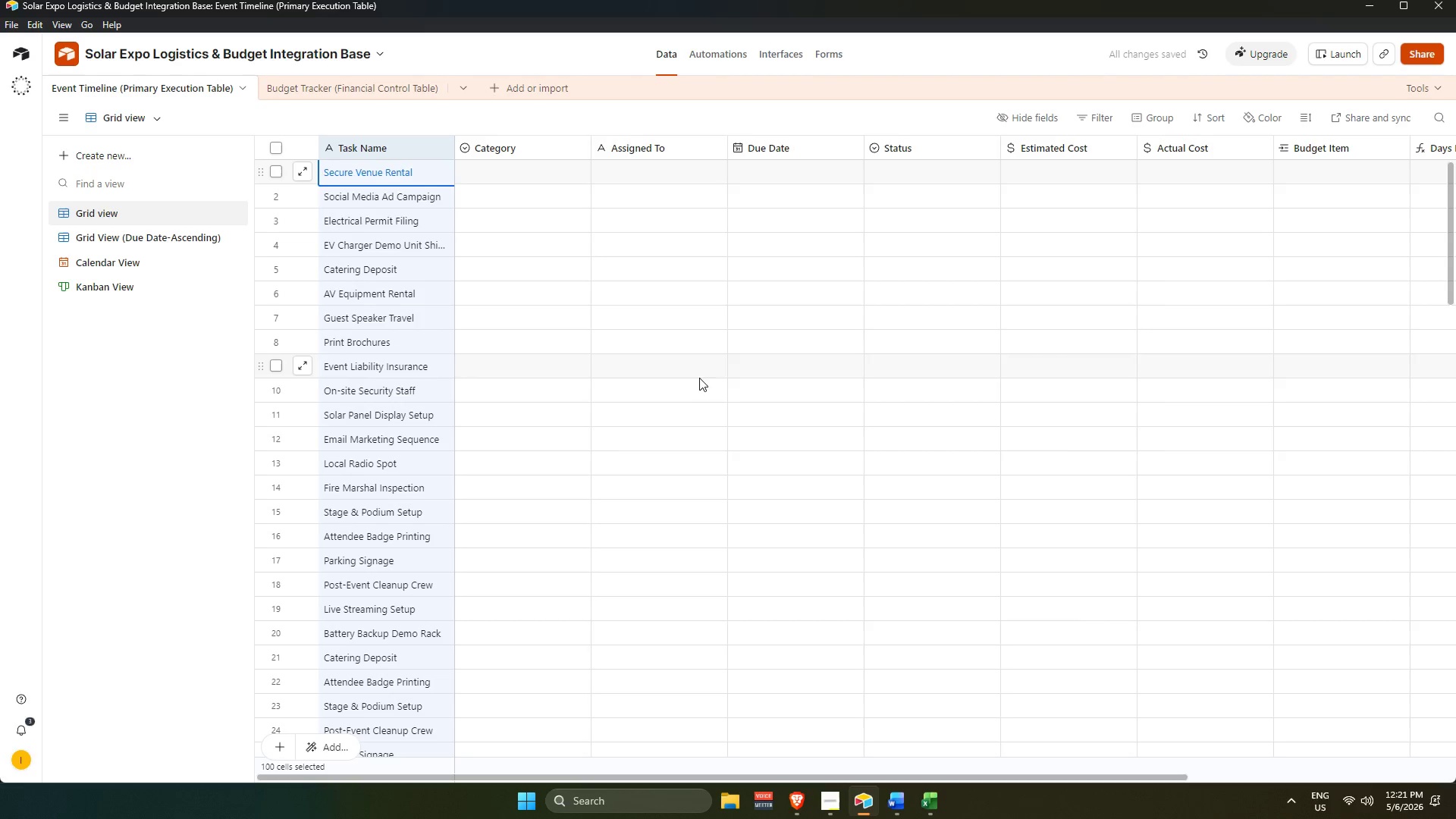 
scroll: coordinate [388, 497], scroll_direction: up, amount: 21.0
 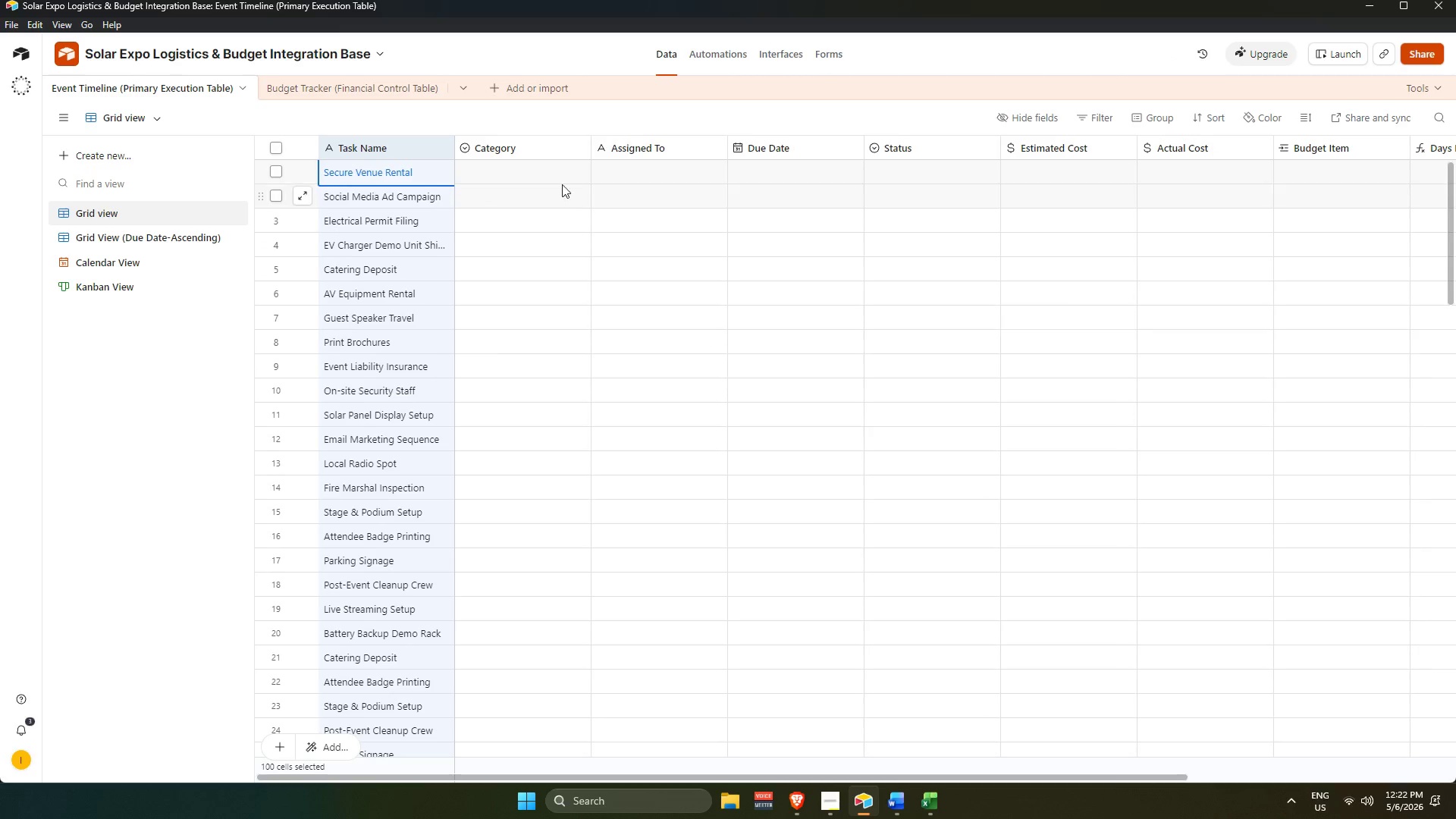 
left_click([511, 166])
 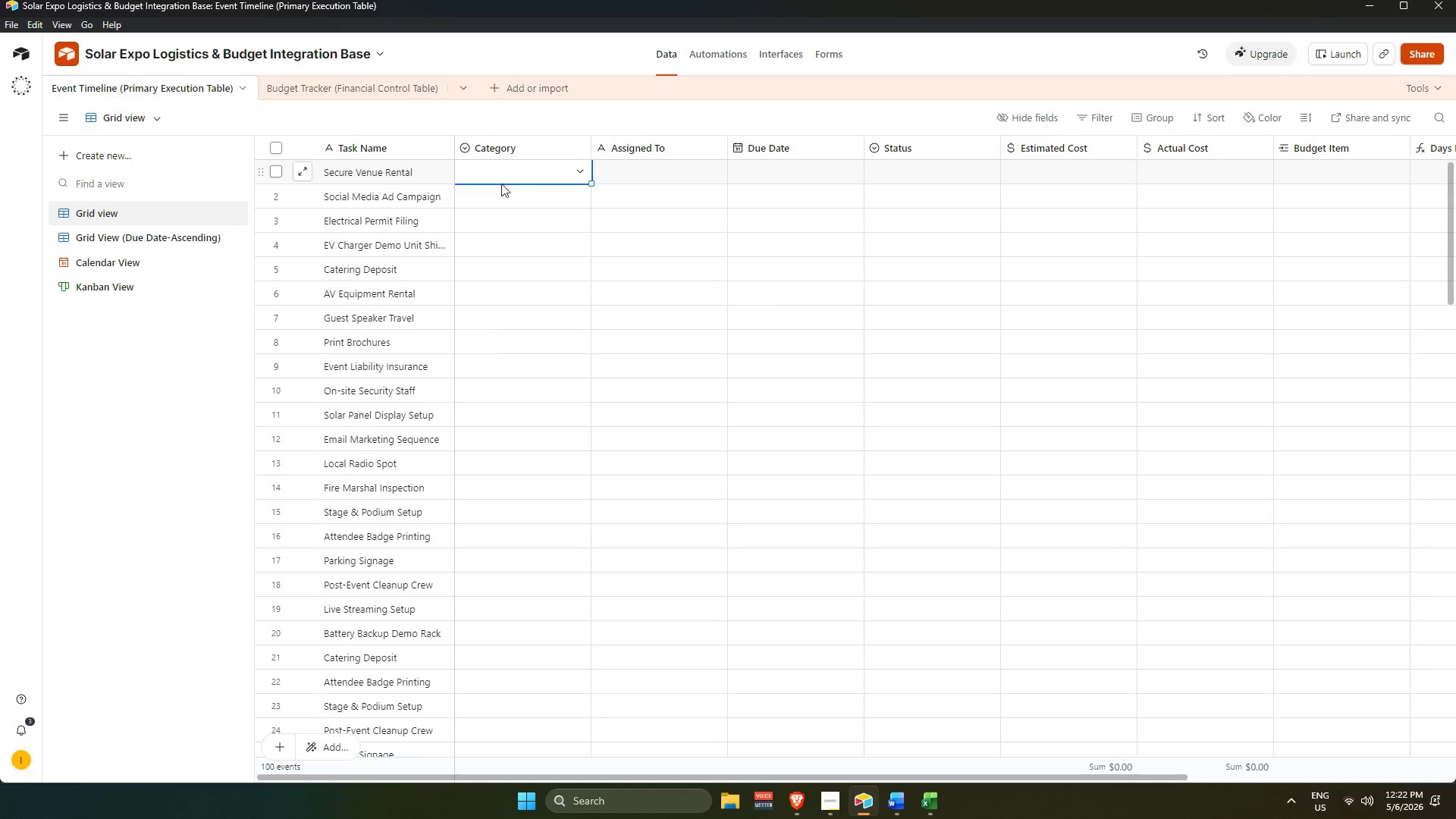 
key(Alt+Tab)
 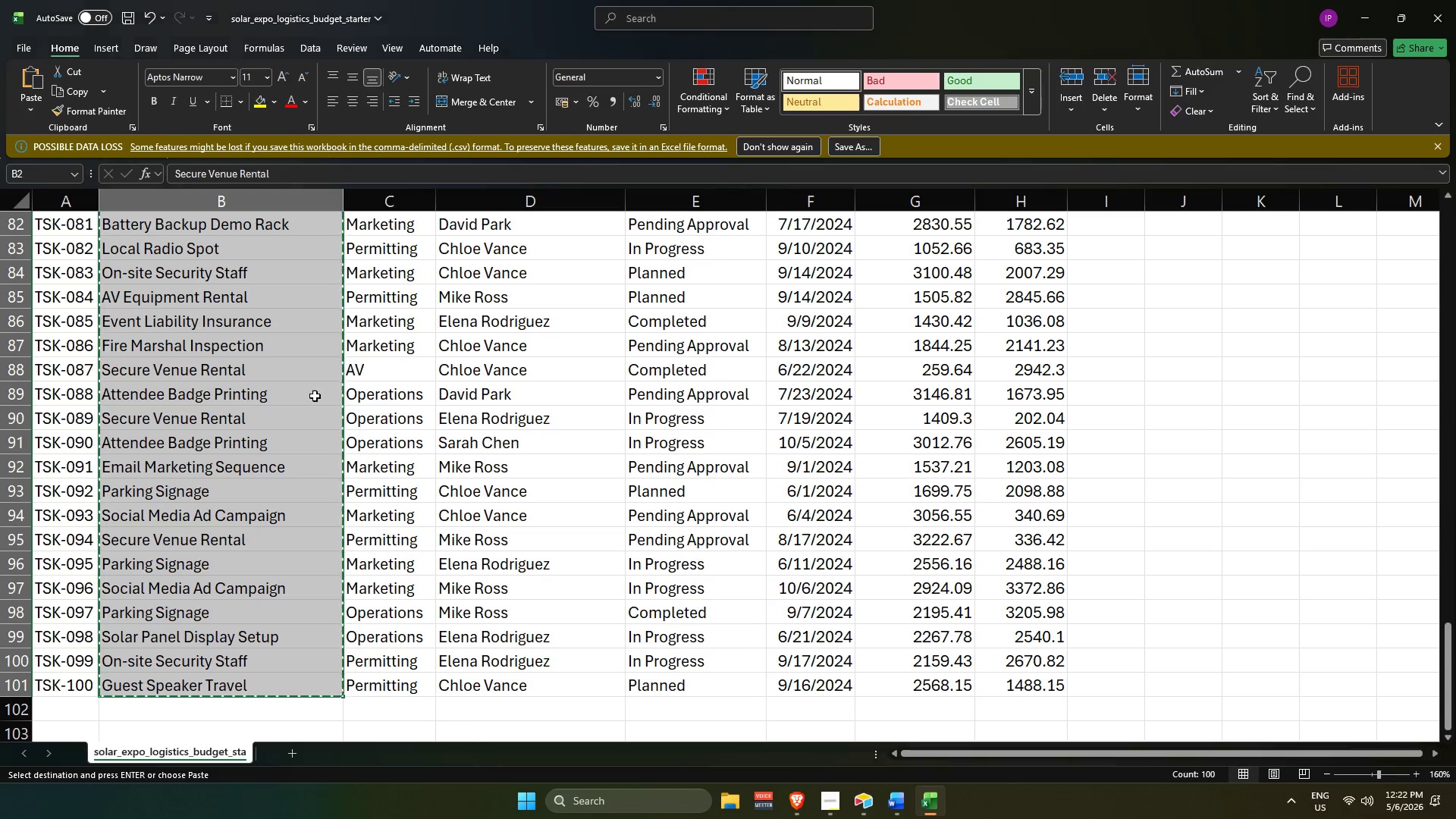 
hold_key(key=ControlLeft, duration=1.28)
 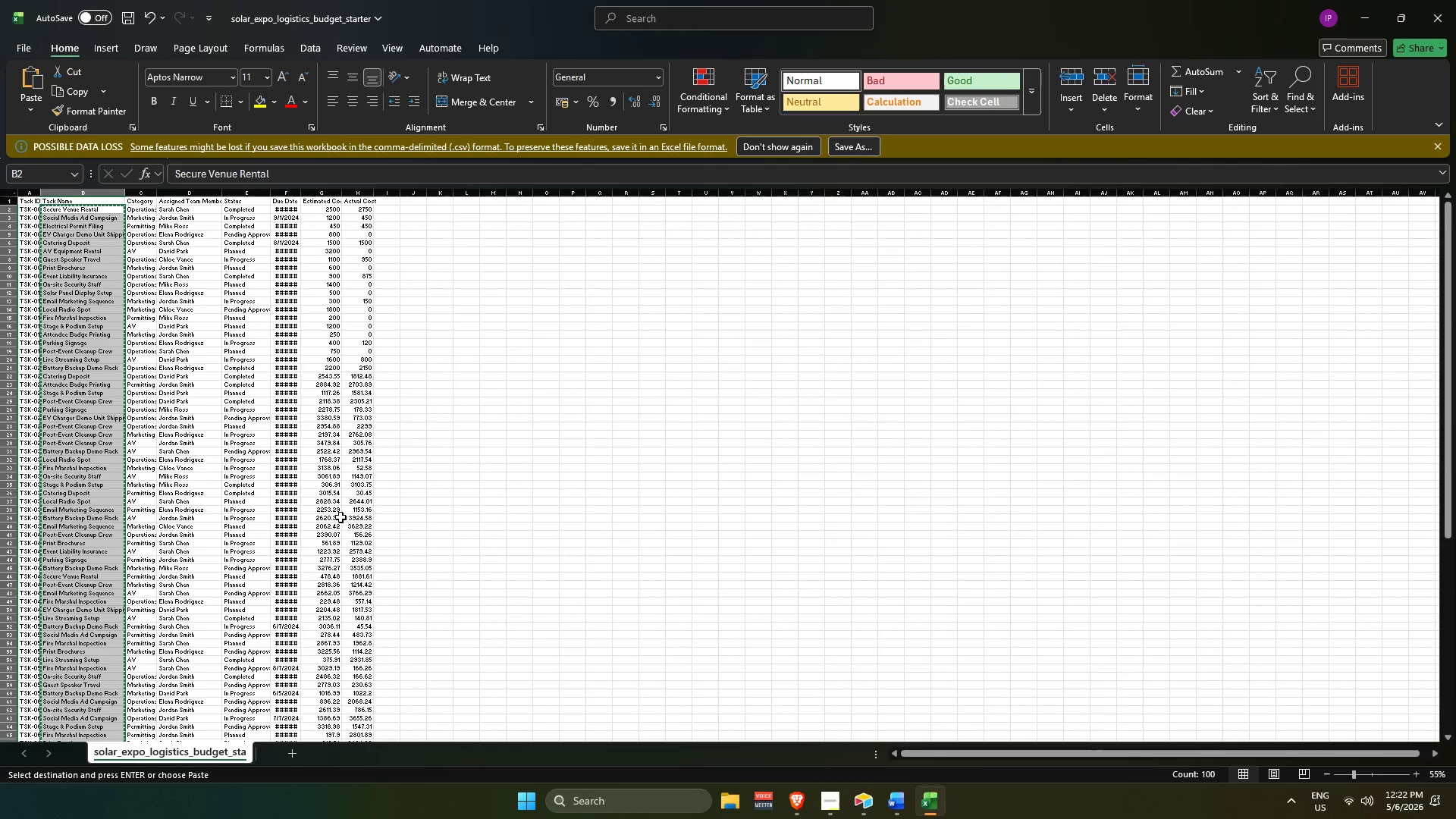 
hold_key(key=ControlLeft, duration=1.45)
 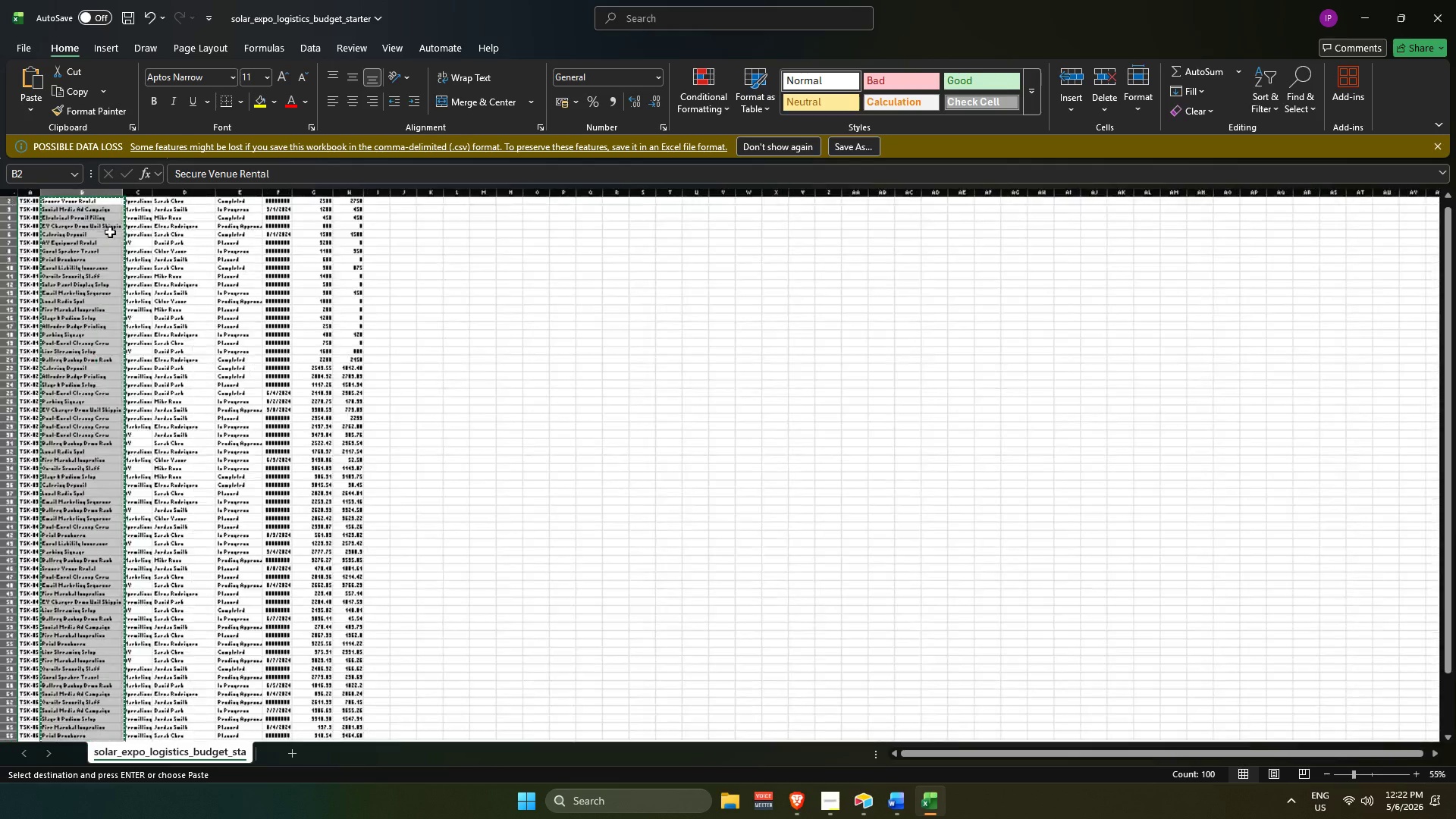 
scroll: coordinate [340, 517], scroll_direction: up, amount: 21.0
 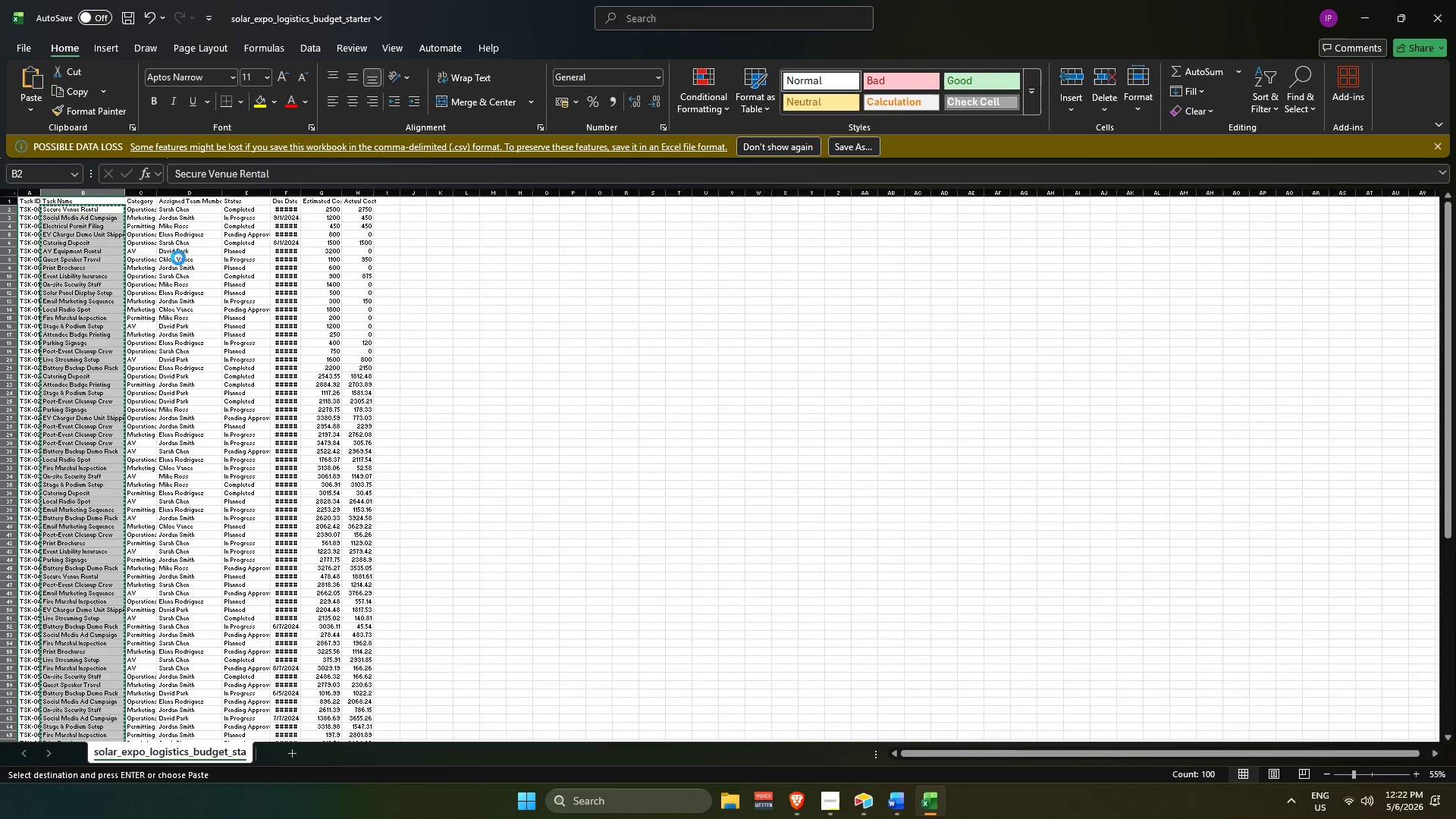 
scroll: coordinate [181, 303], scroll_direction: down, amount: 1.0
 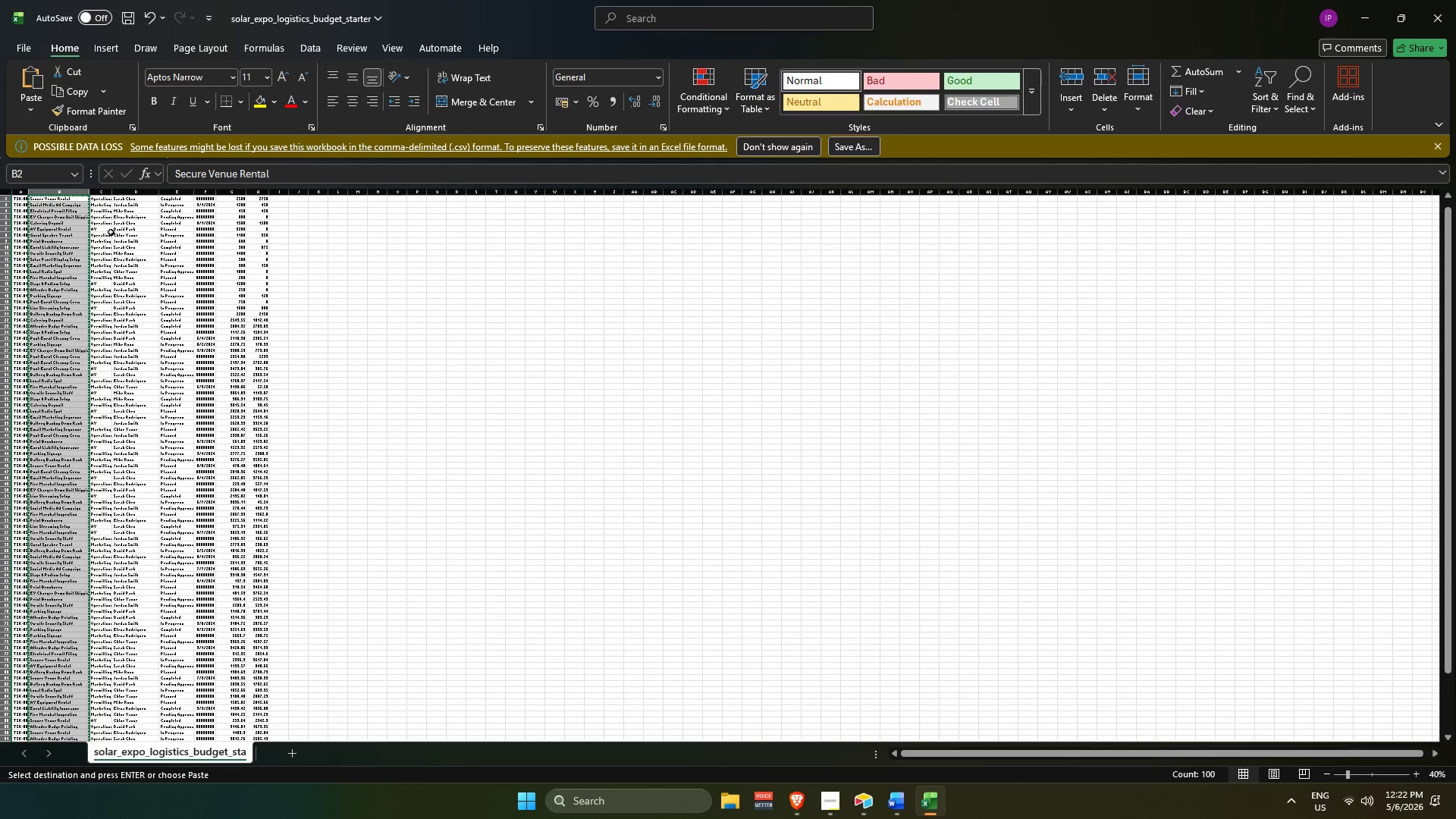 
hold_key(key=ControlLeft, duration=0.53)
scroll: coordinate [110, 232], scroll_direction: up, amount: 1.0
 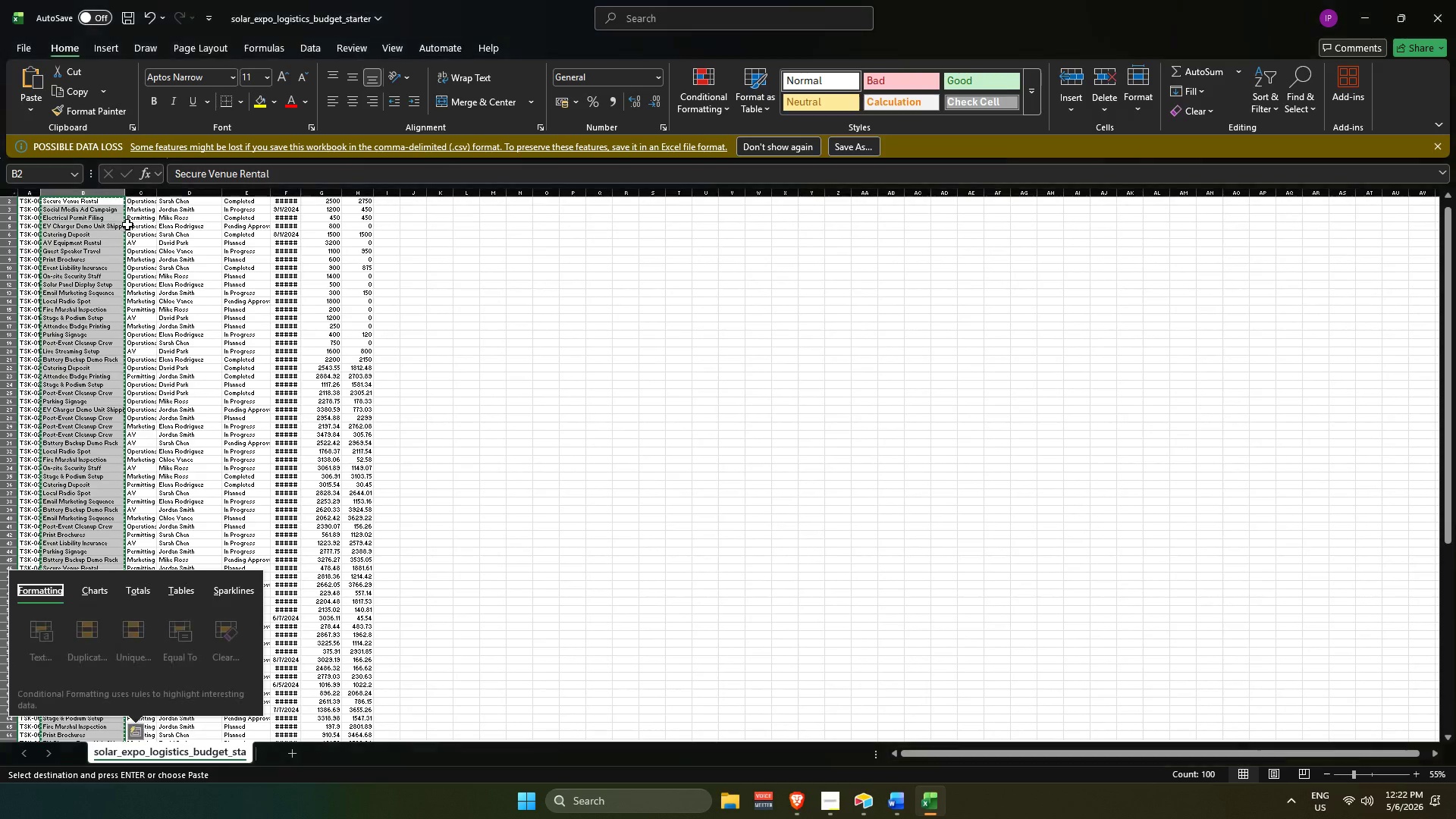 
hold_key(key=ControlLeft, duration=0.45)
scroll: coordinate [130, 229], scroll_direction: down, amount: 1.0
 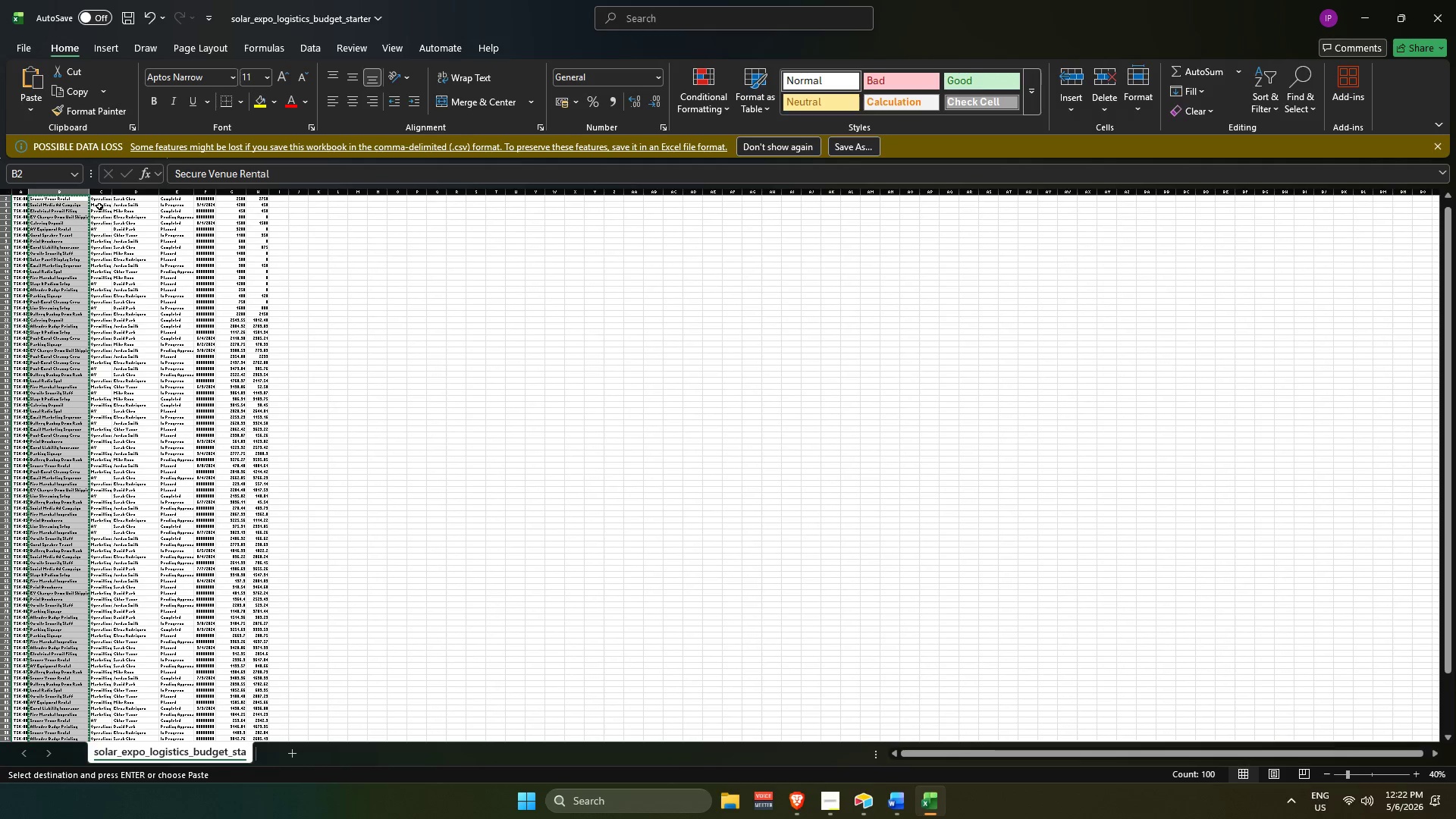 
left_click([99, 202])
 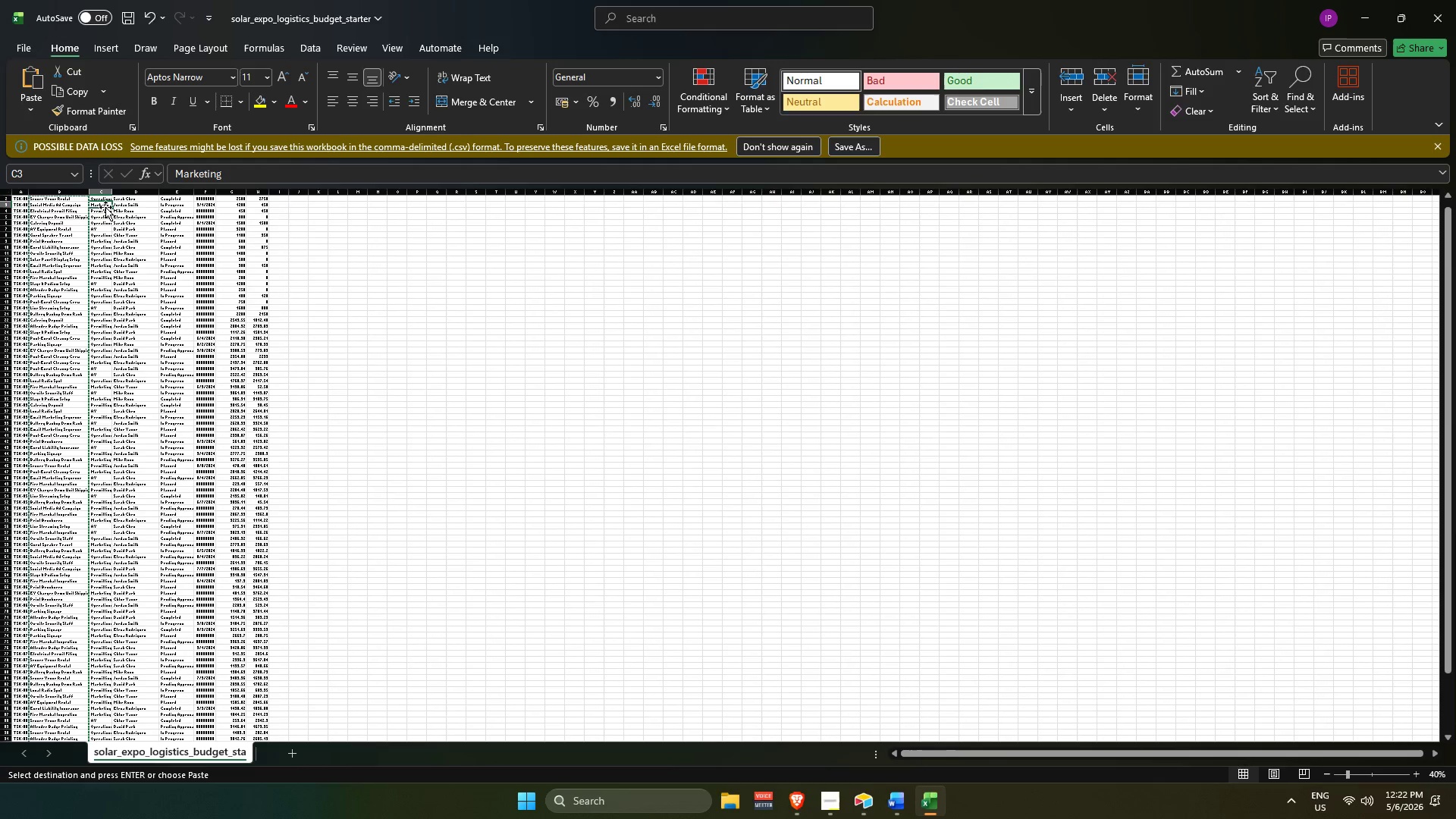 
left_click_drag(start_coordinate=[103, 206], to_coordinate=[99, 277])
 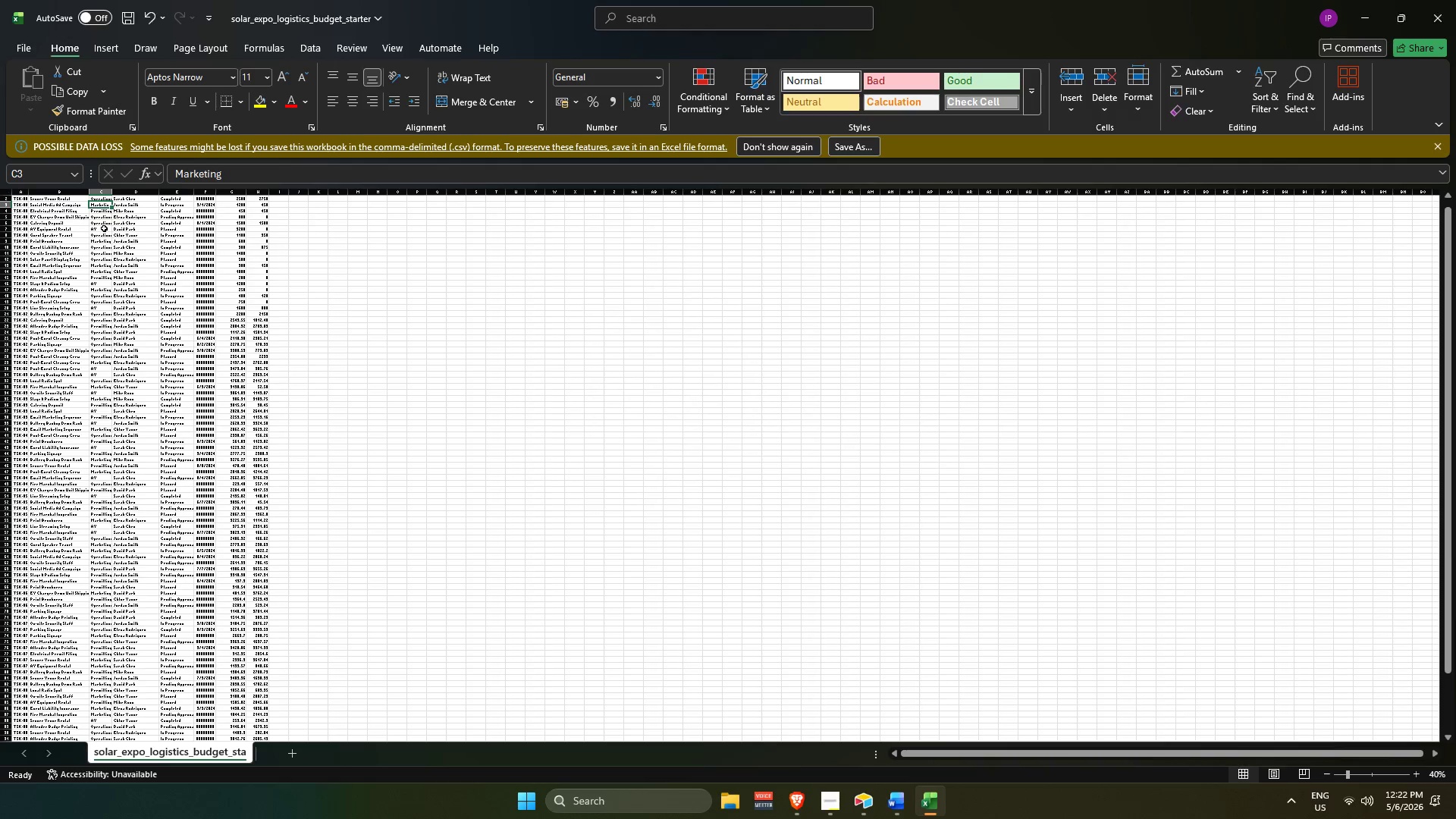 
left_click([373, 248])
 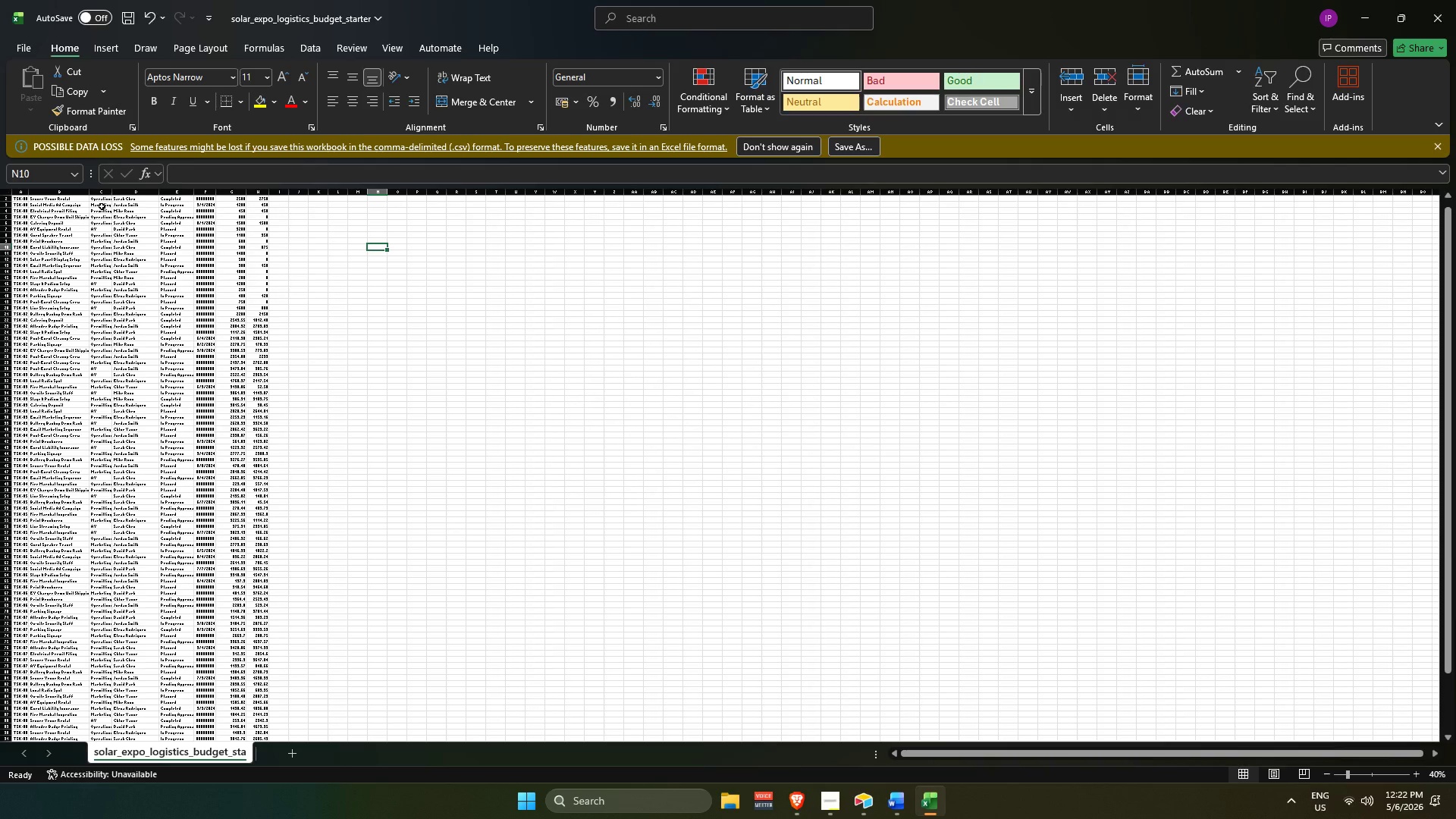 
left_click_drag(start_coordinate=[101, 206], to_coordinate=[102, 707])
 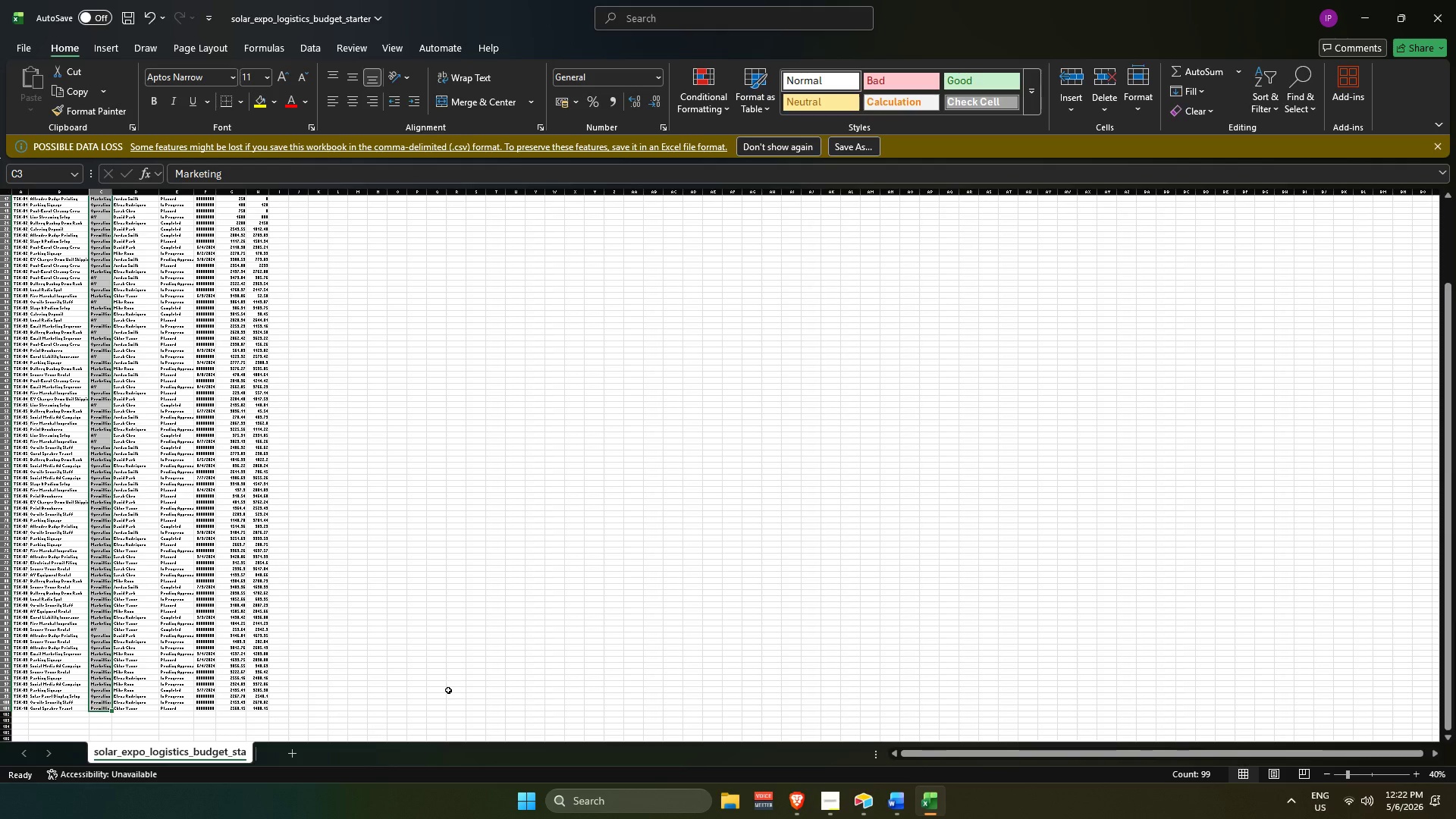 
key(Control+C)
 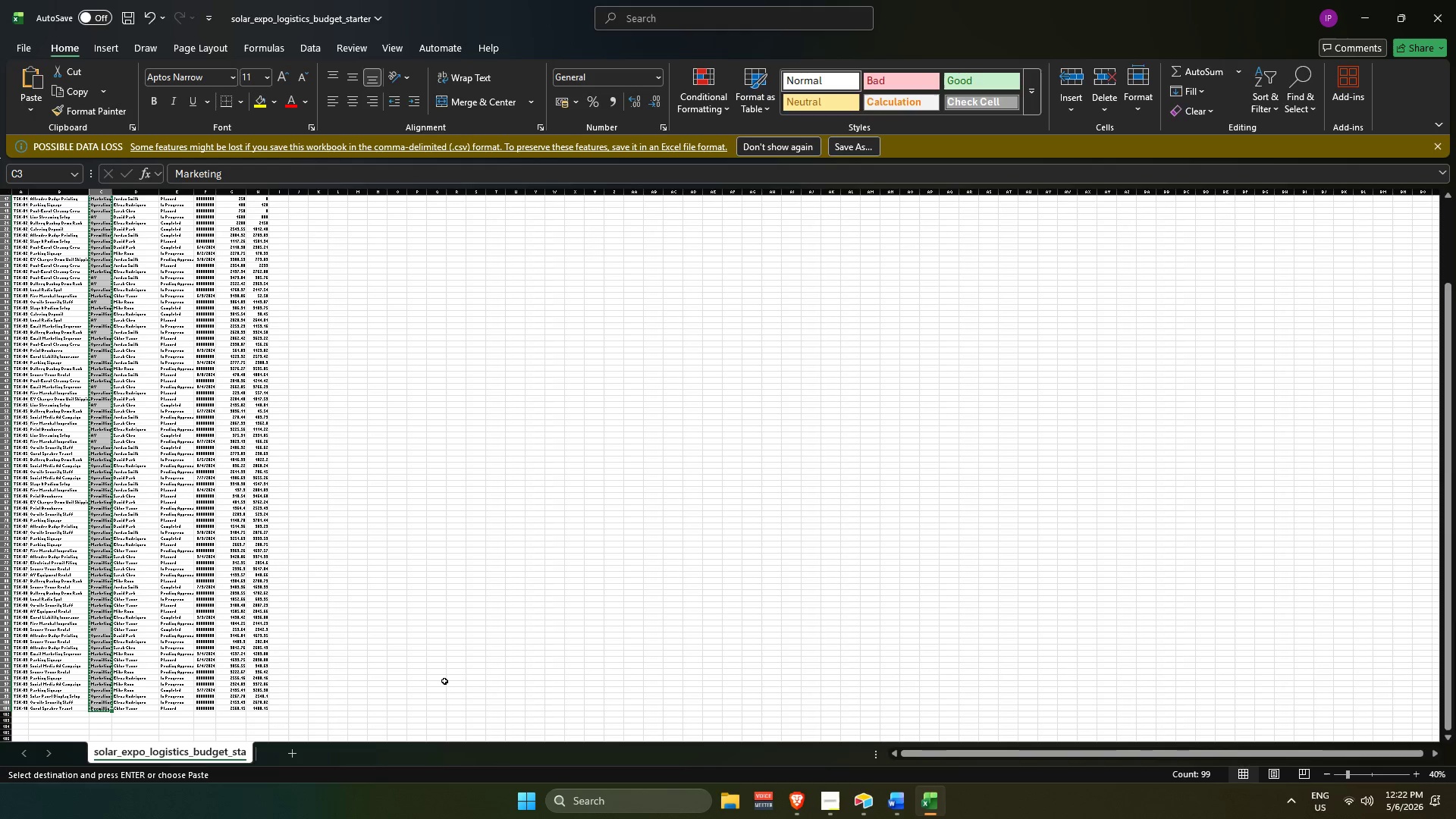 
key(Control+C)
 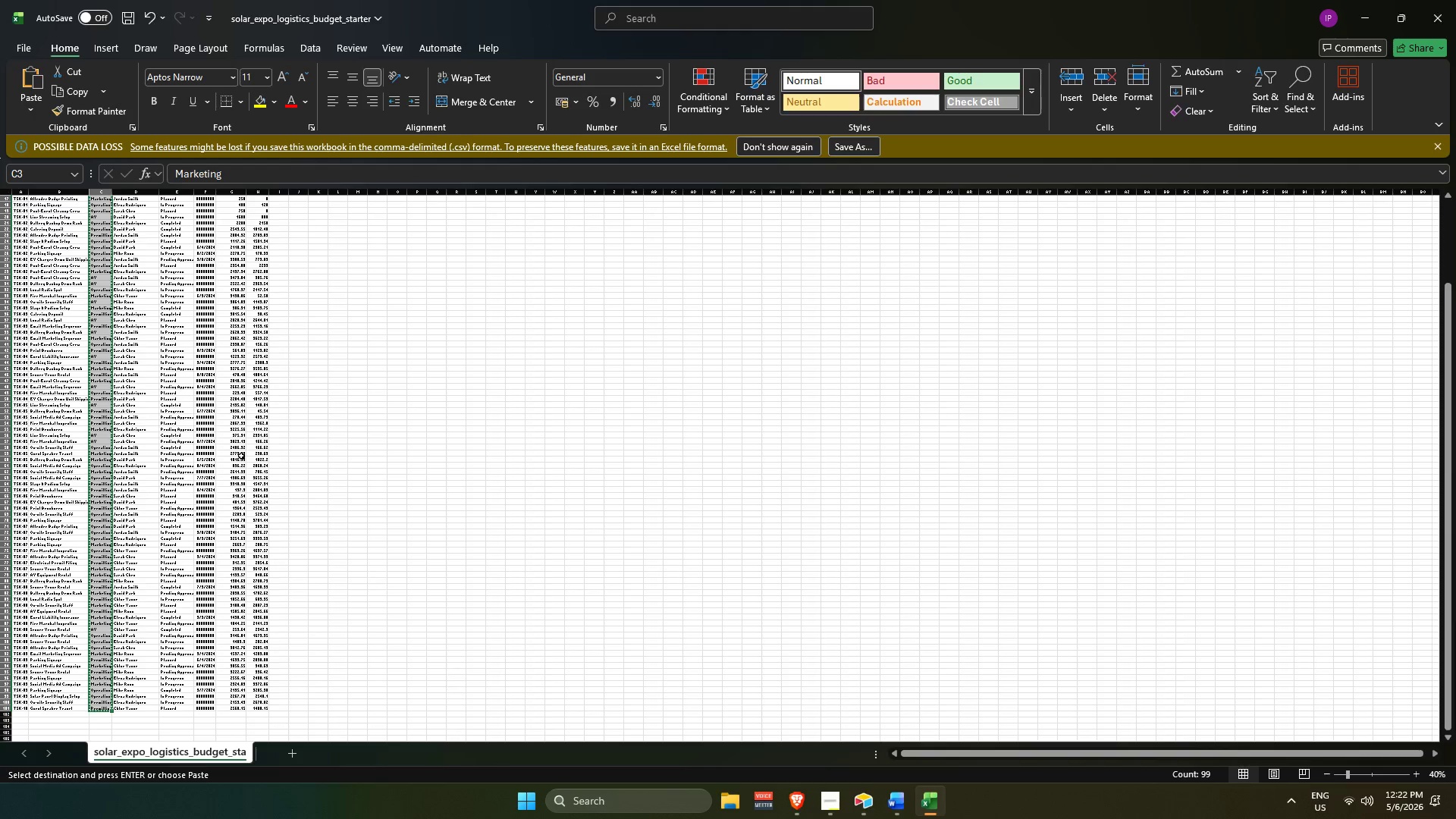 
hold_key(key=ControlLeft, duration=1.31)
 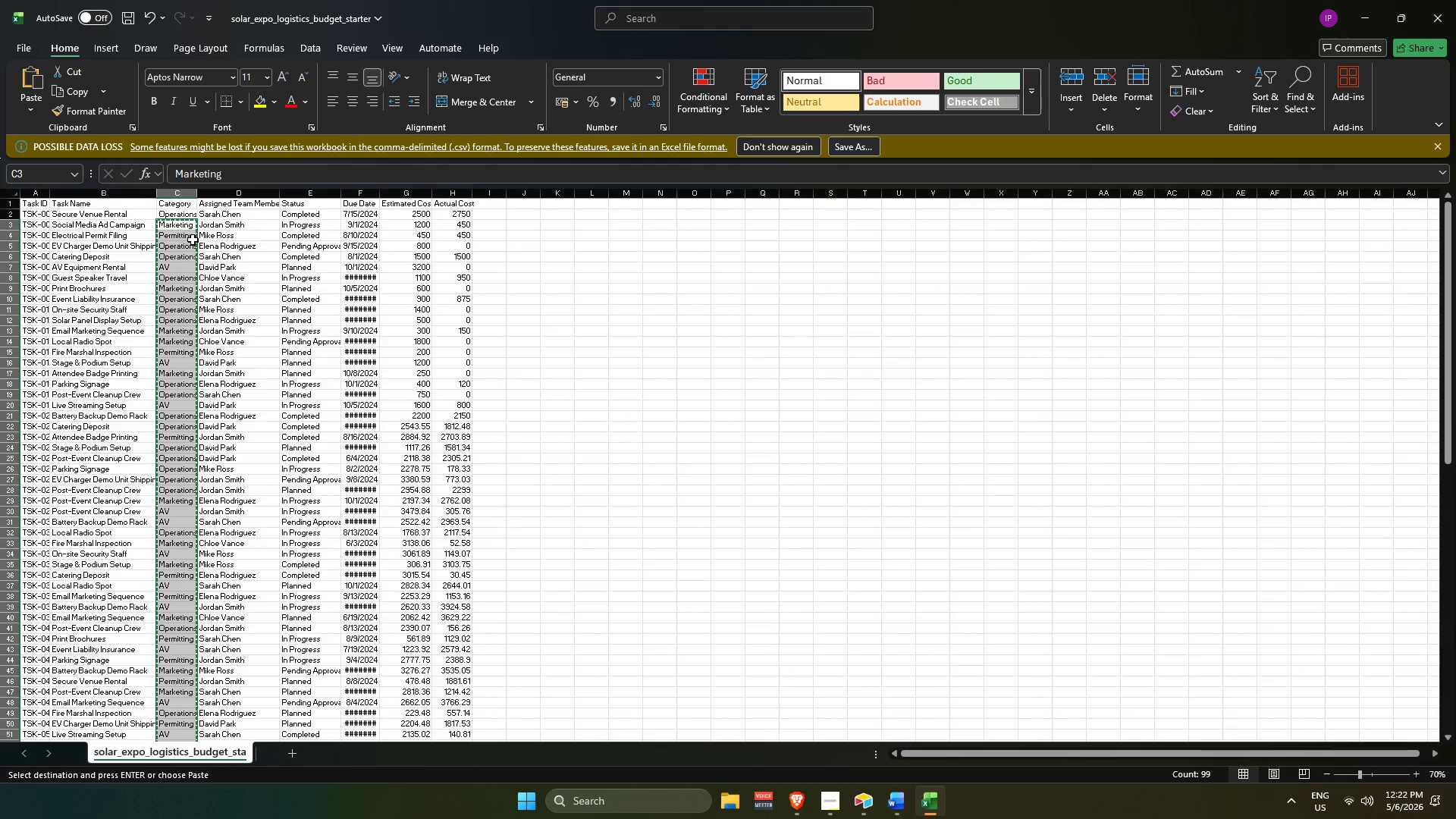 
scroll: coordinate [193, 240], scroll_direction: up, amount: 23.0
 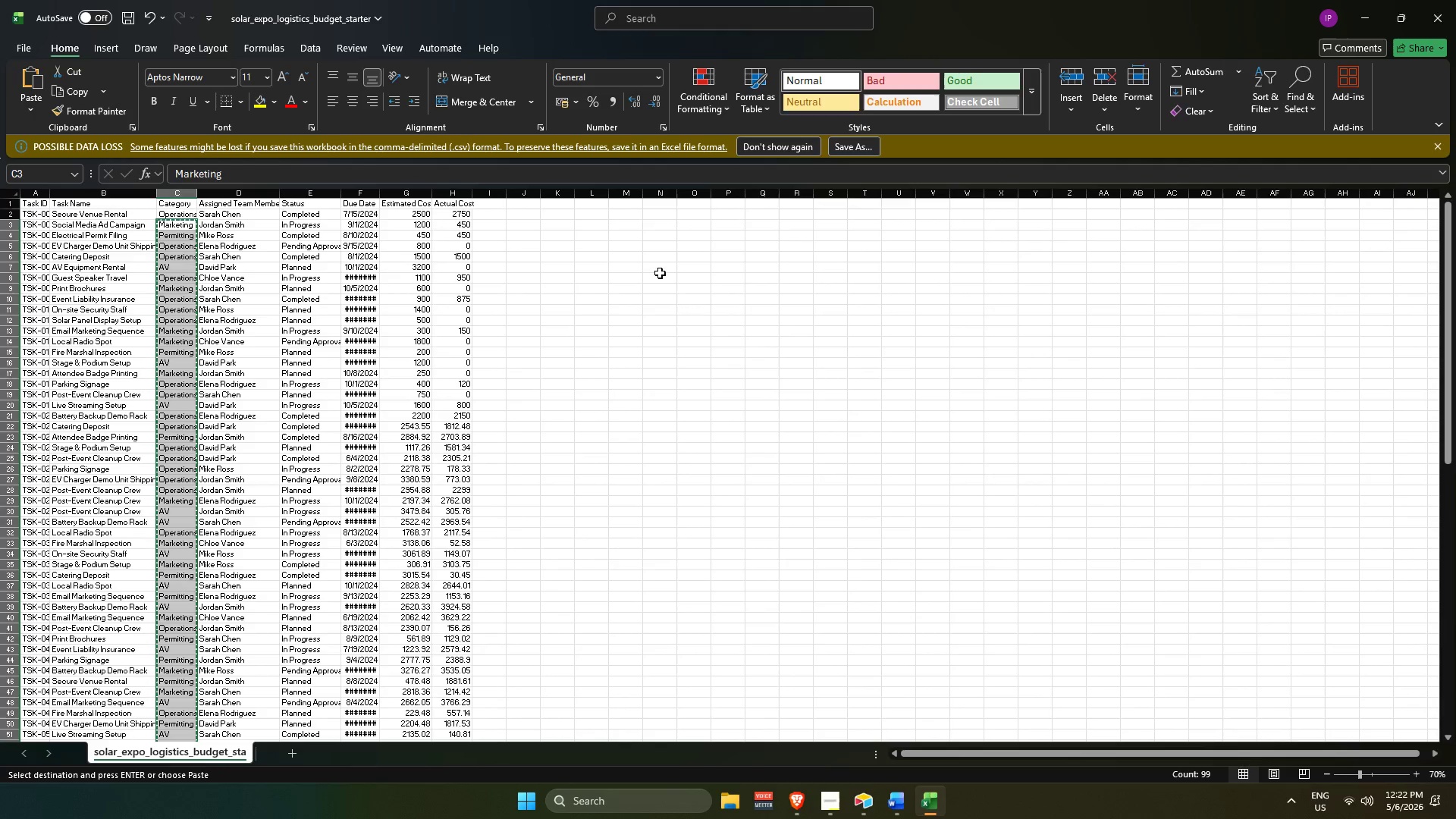 
left_click([661, 272])
 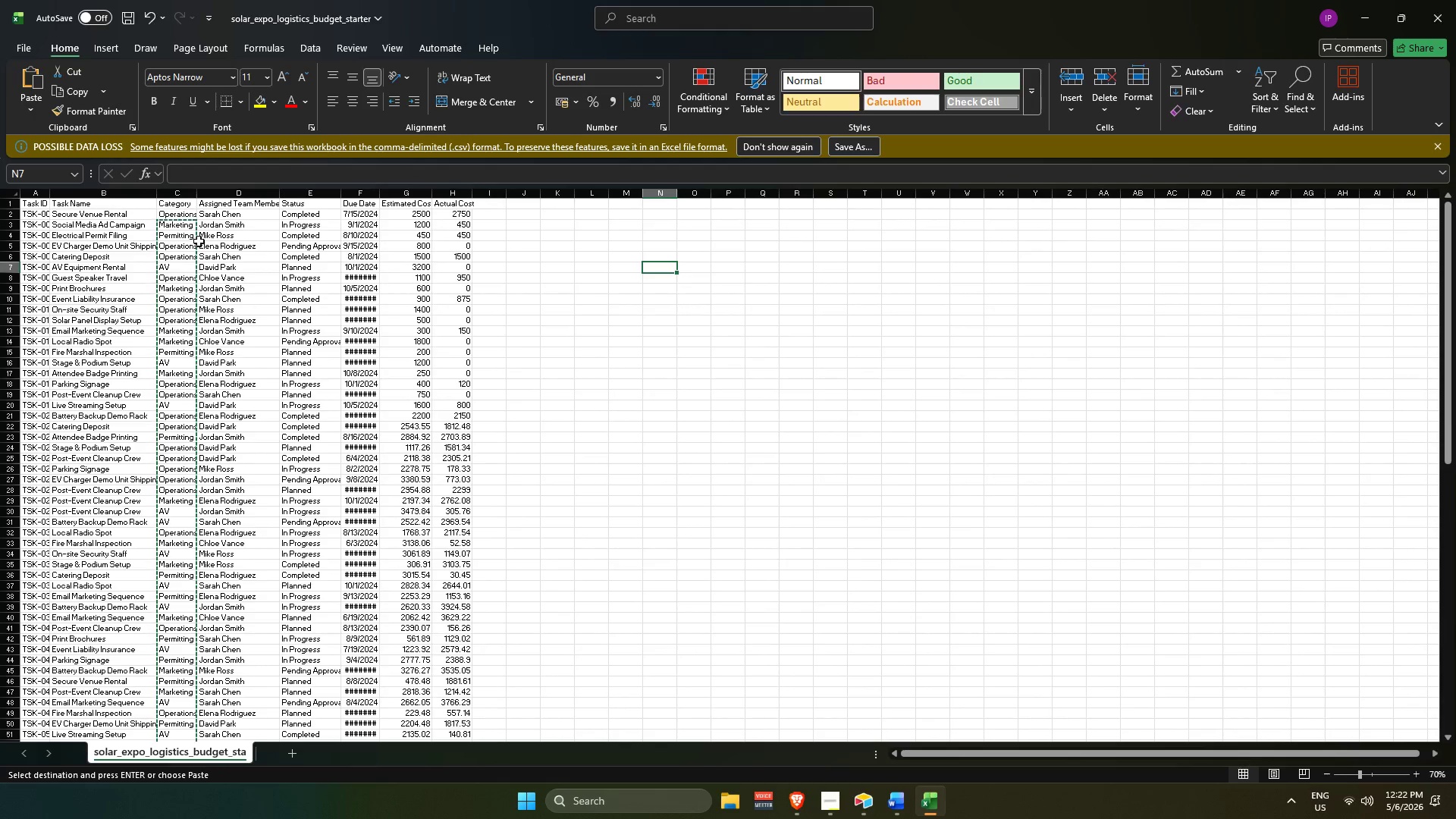 
hold_key(key=ControlLeft, duration=3.53)
scroll: coordinate [92, 246], scroll_direction: down, amount: 3.0
 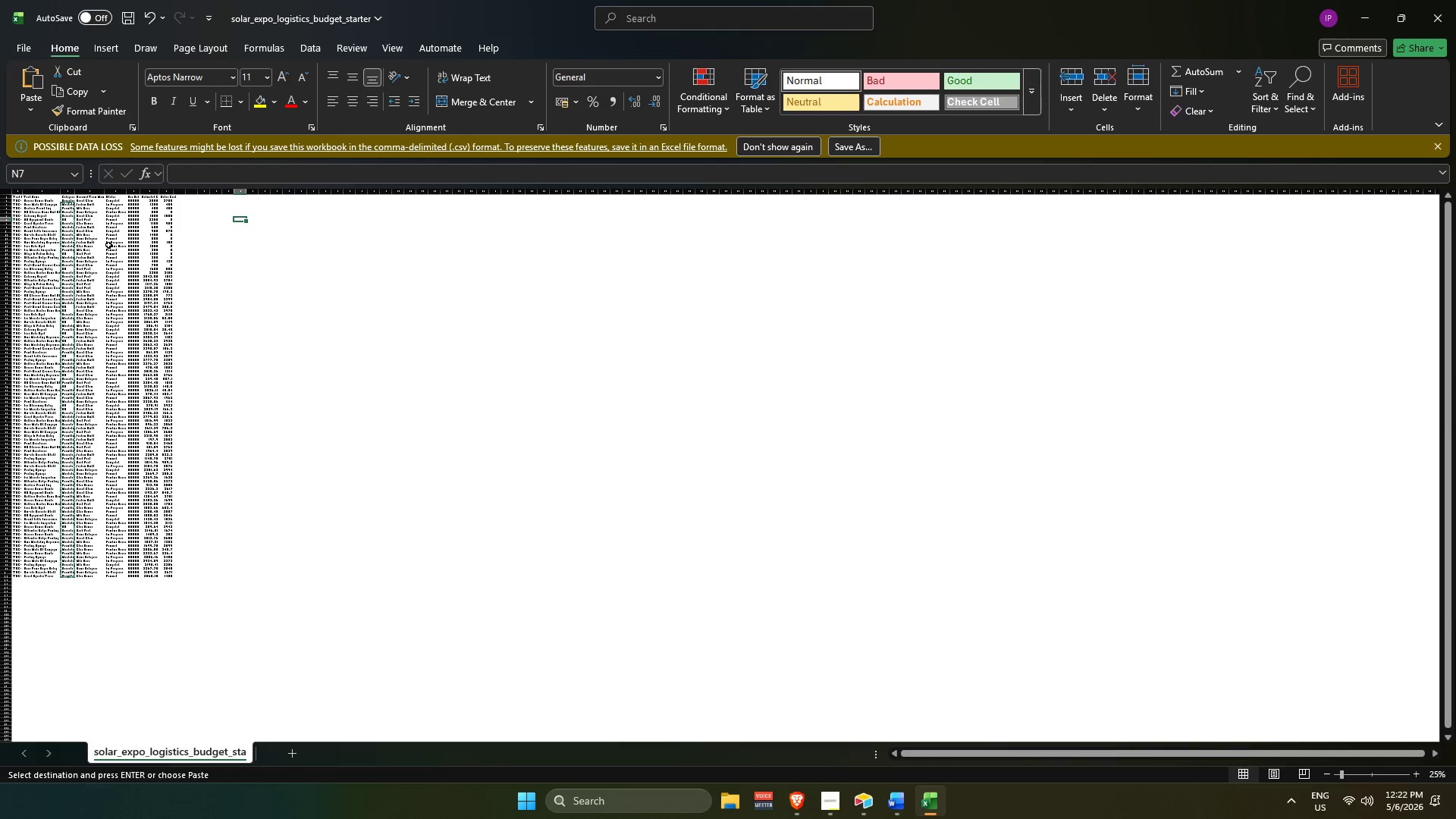 
scroll: coordinate [108, 243], scroll_direction: up, amount: 3.0
 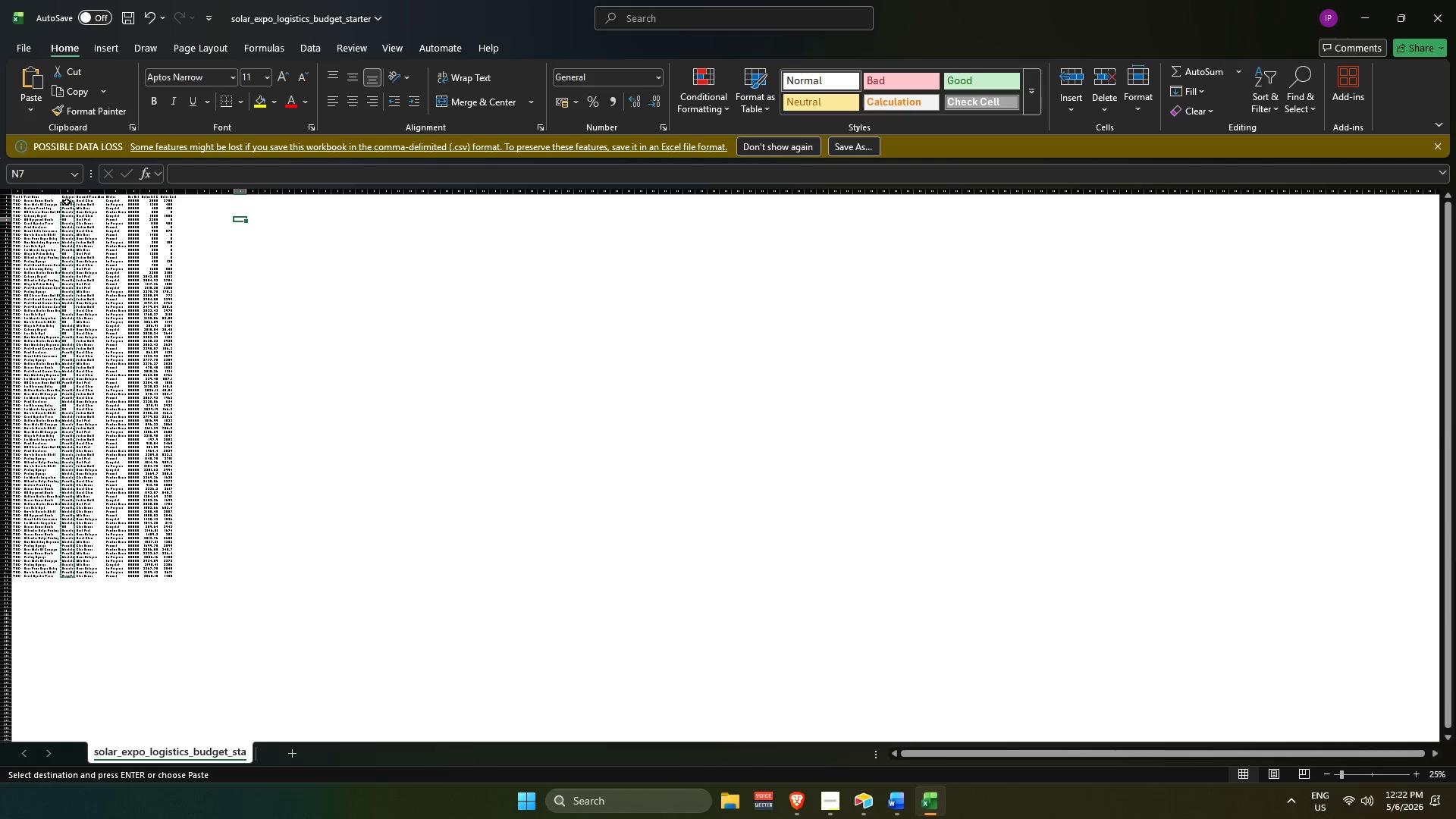 
left_click_drag(start_coordinate=[69, 199], to_coordinate=[64, 575])
 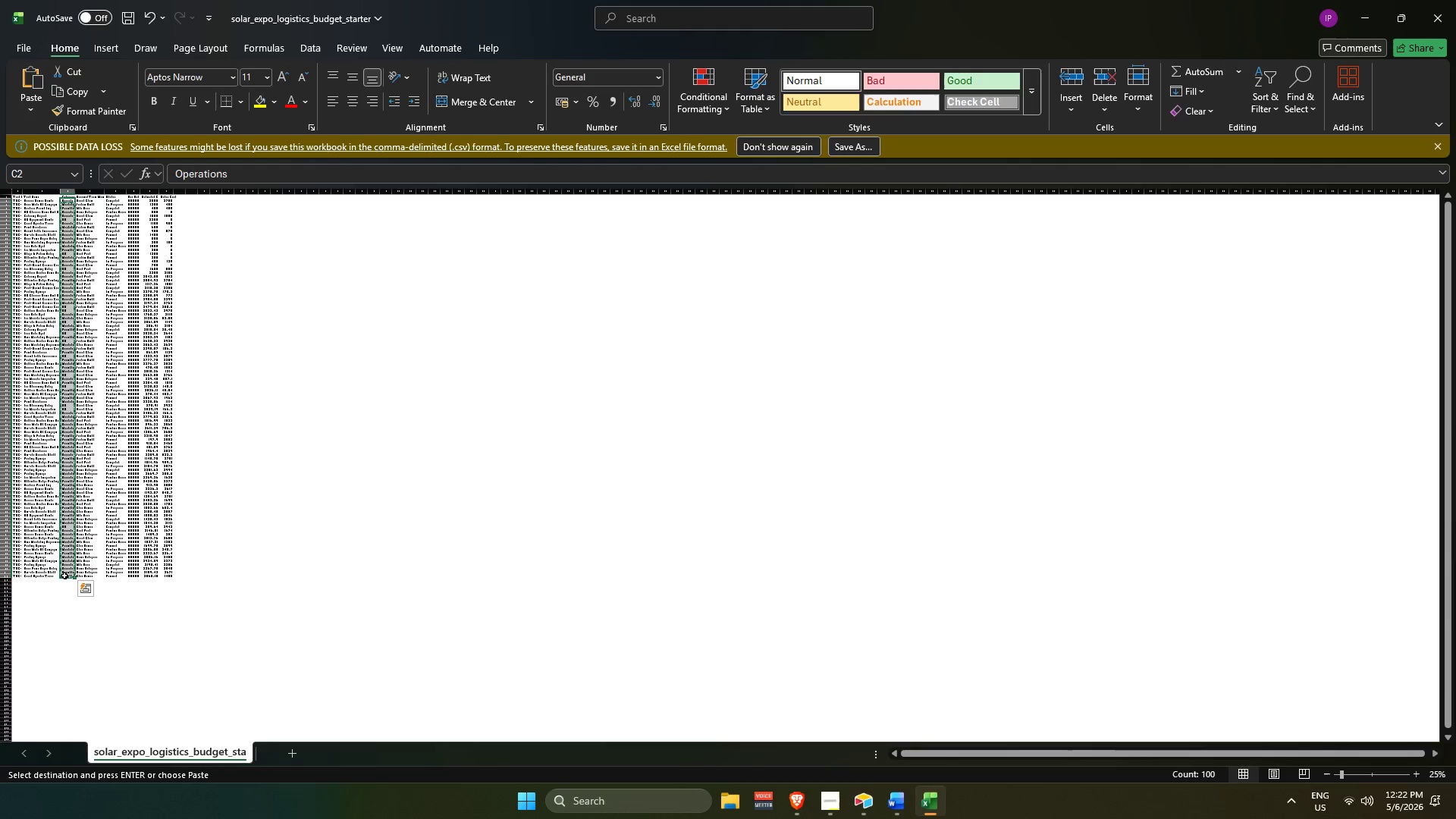 
key(Control+C)
 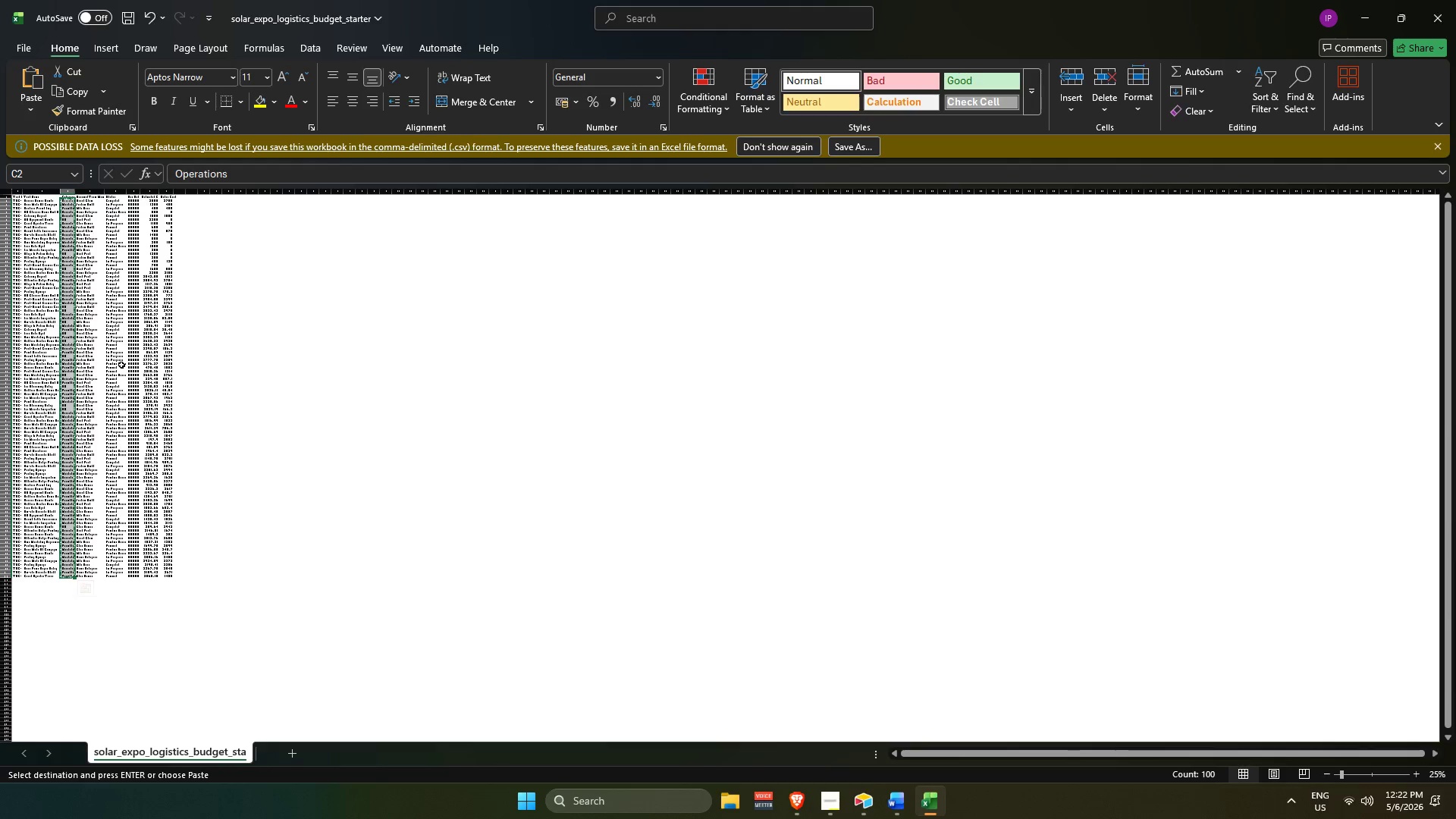 
hold_key(key=ControlLeft, duration=0.67)
scroll: coordinate [180, 267], scroll_direction: up, amount: 14.0
 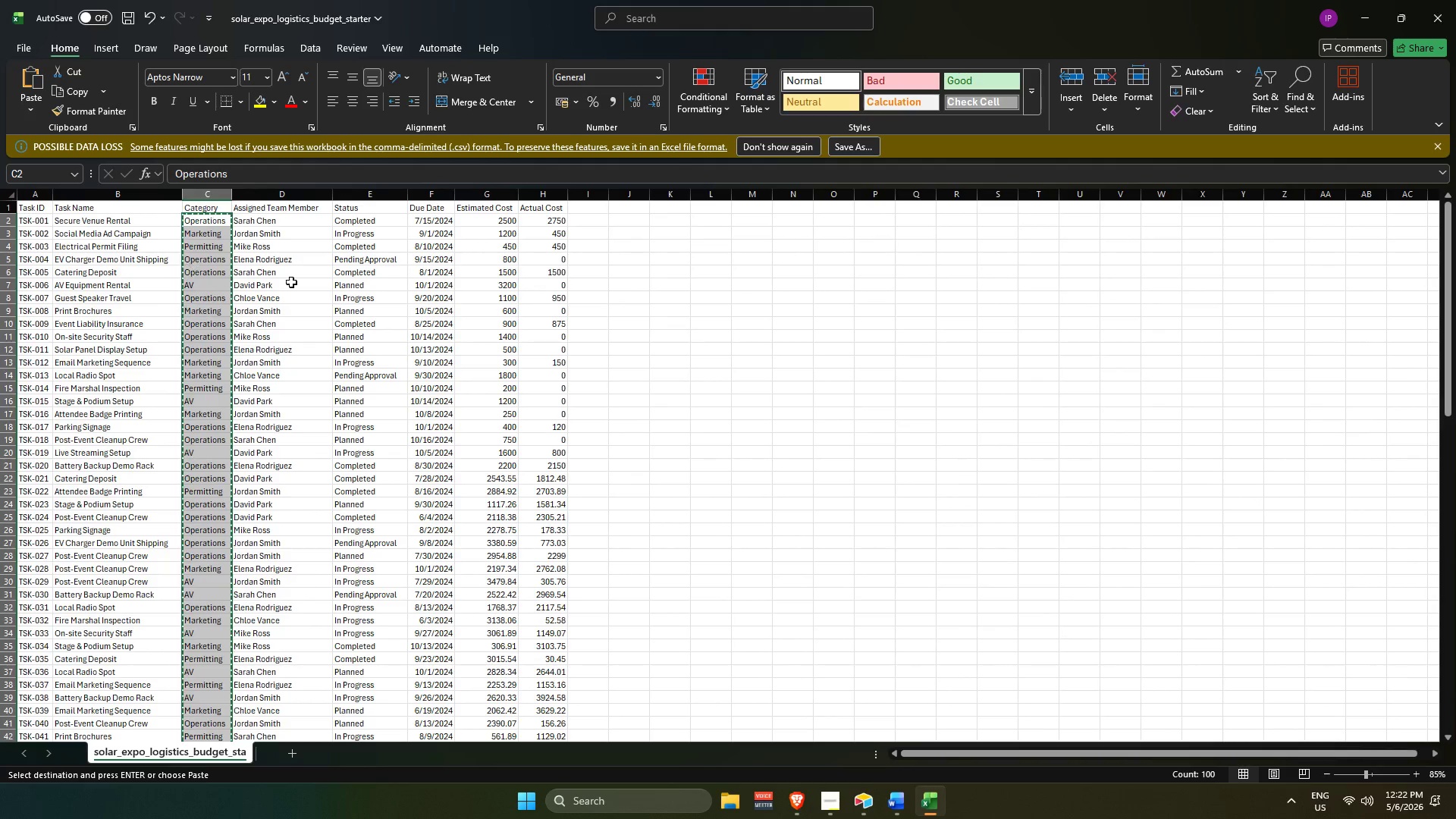 
key(Alt+Tab)
 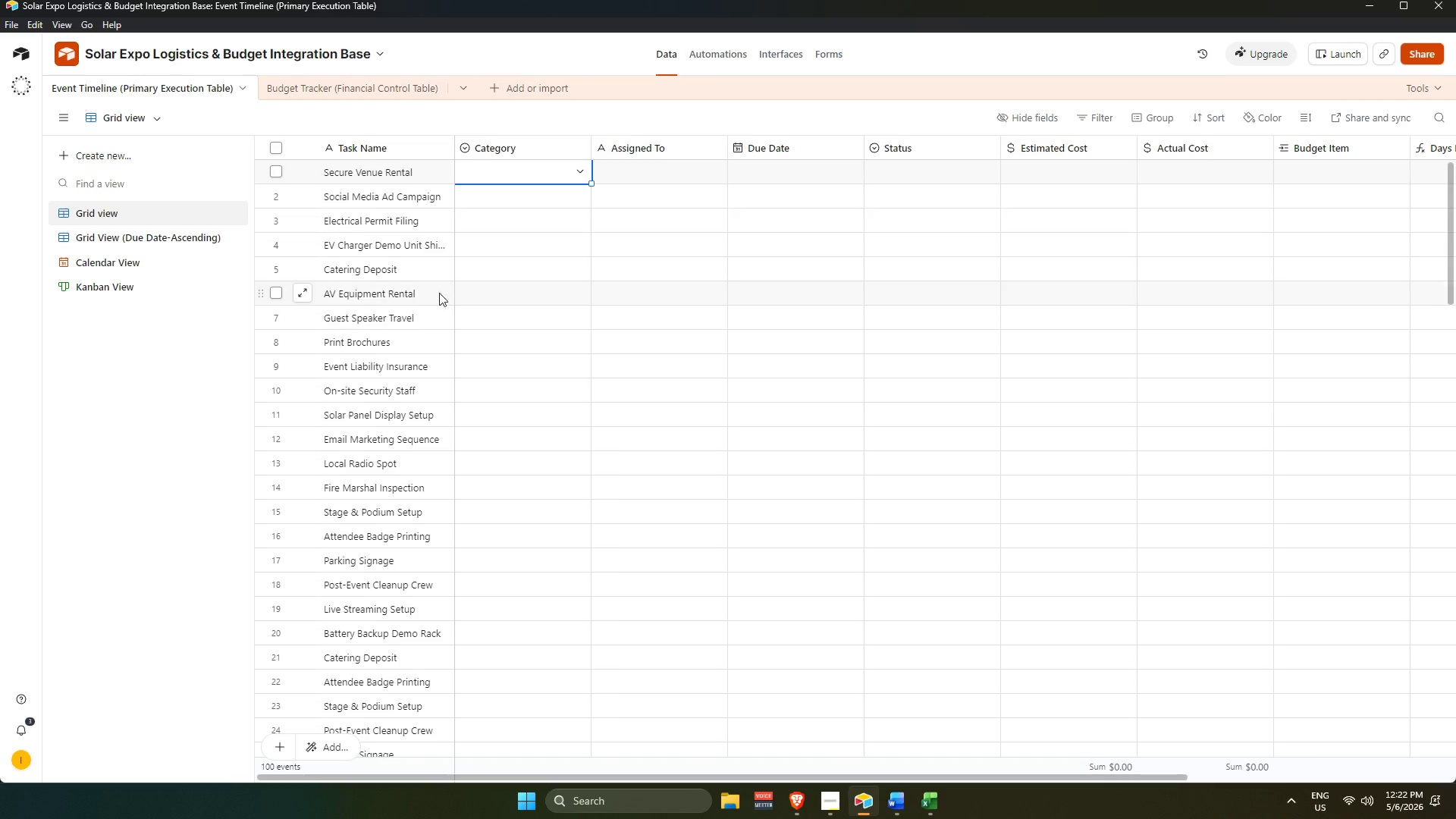 
key(Control+V)
 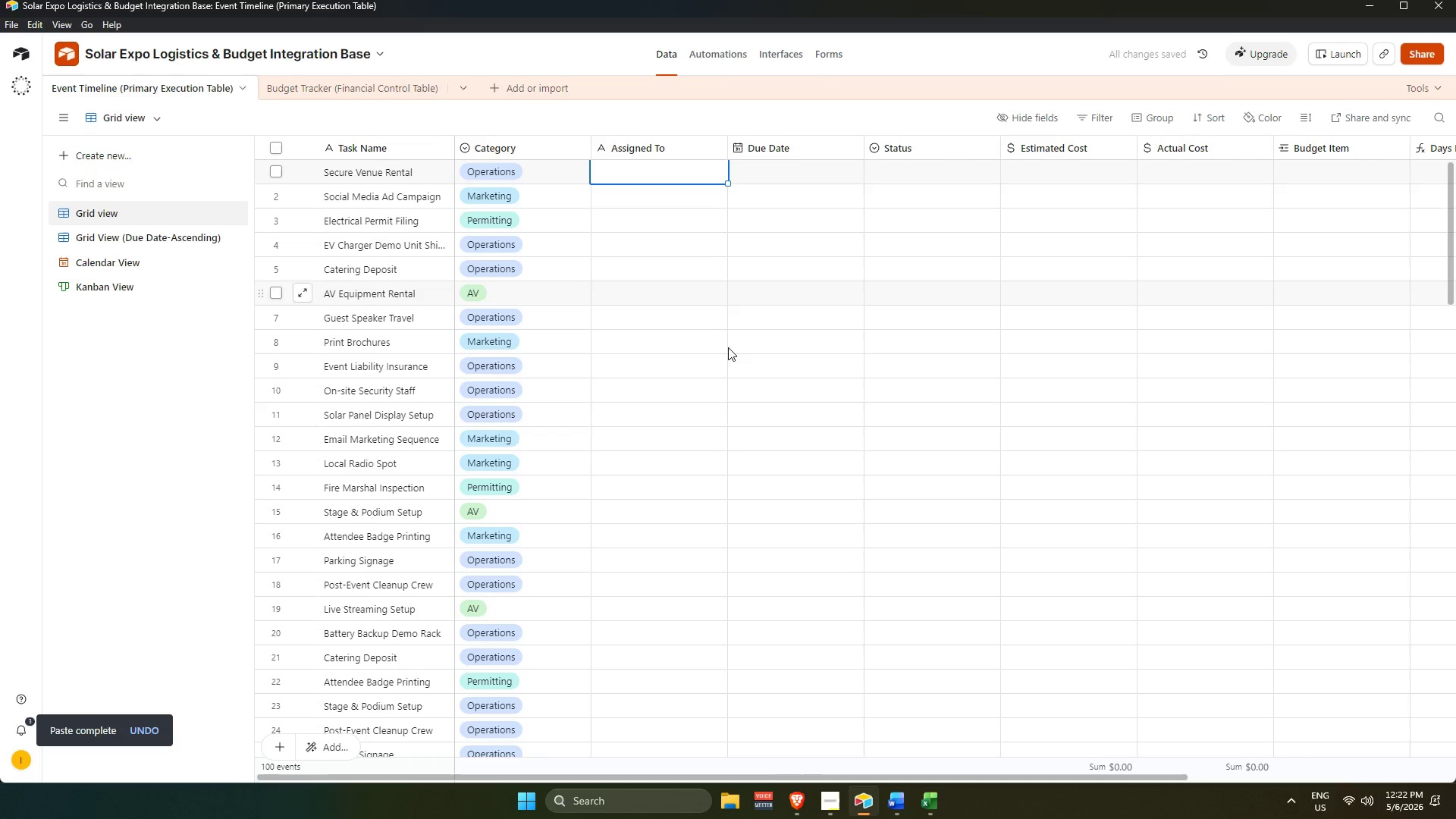 
key(Alt+AltLeft)
 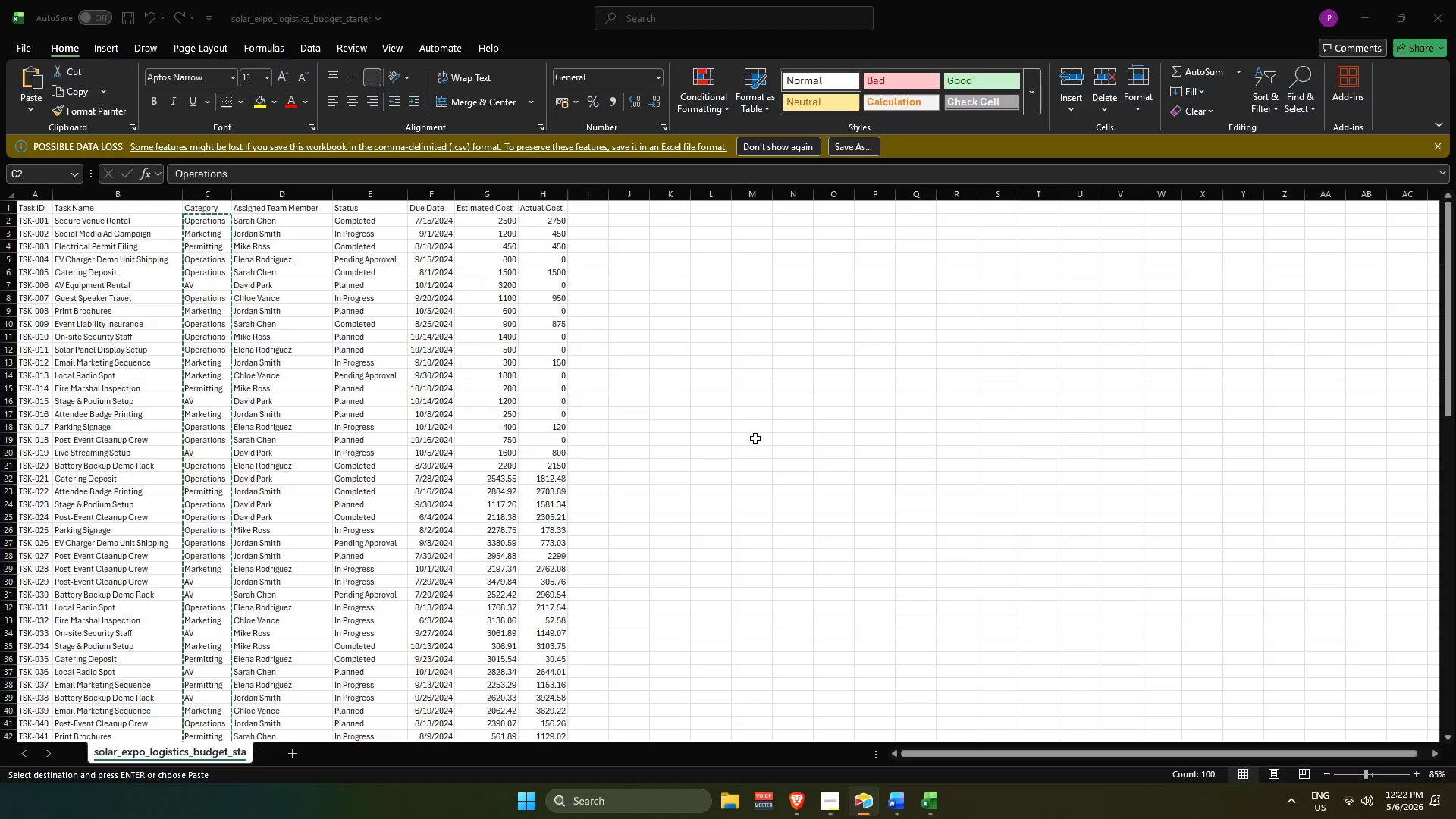 
key(Alt+Tab)
 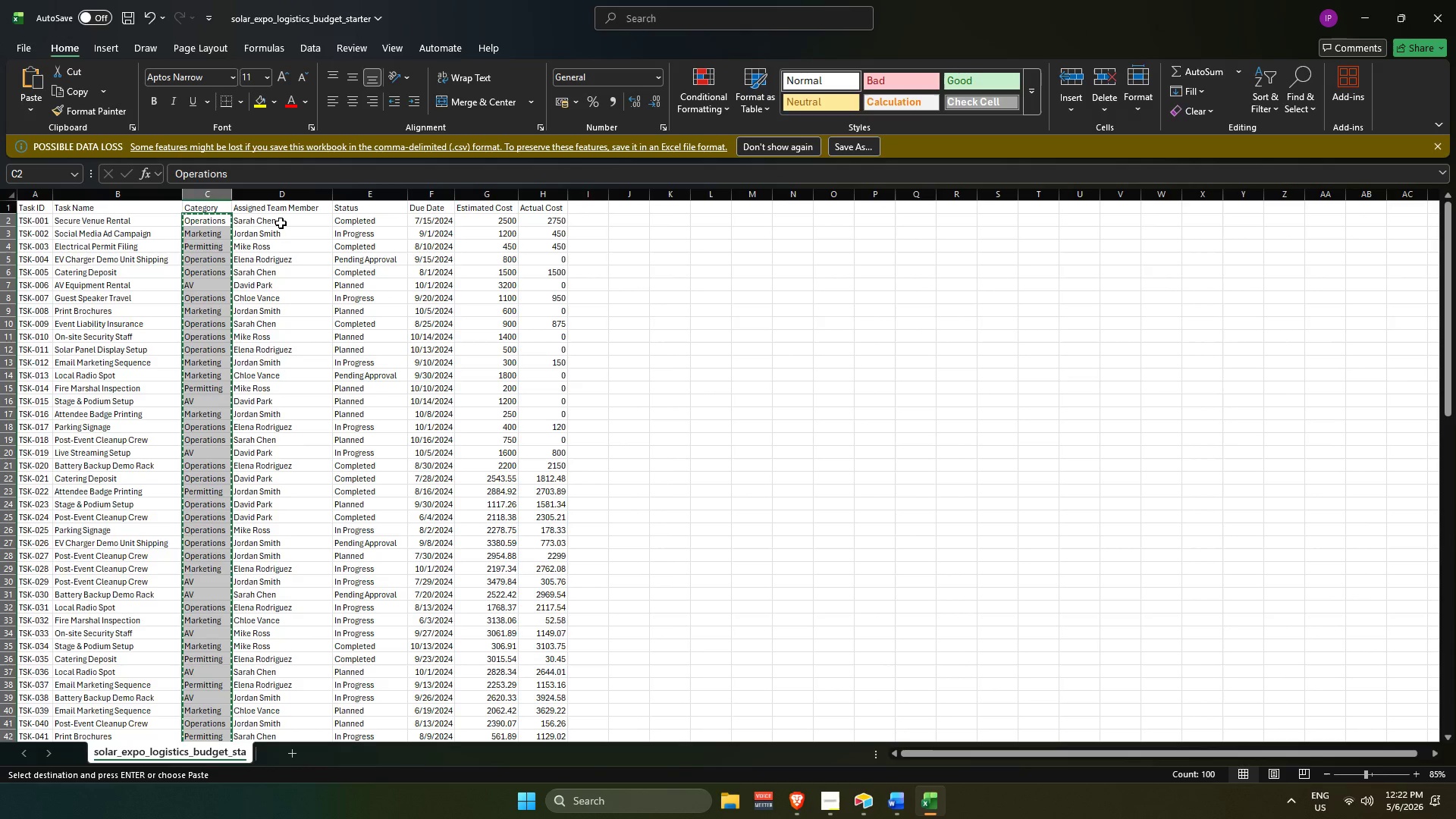 
hold_key(key=ControlLeft, duration=1.74)
scroll: coordinate [173, 226], scroll_direction: up, amount: 2.0
 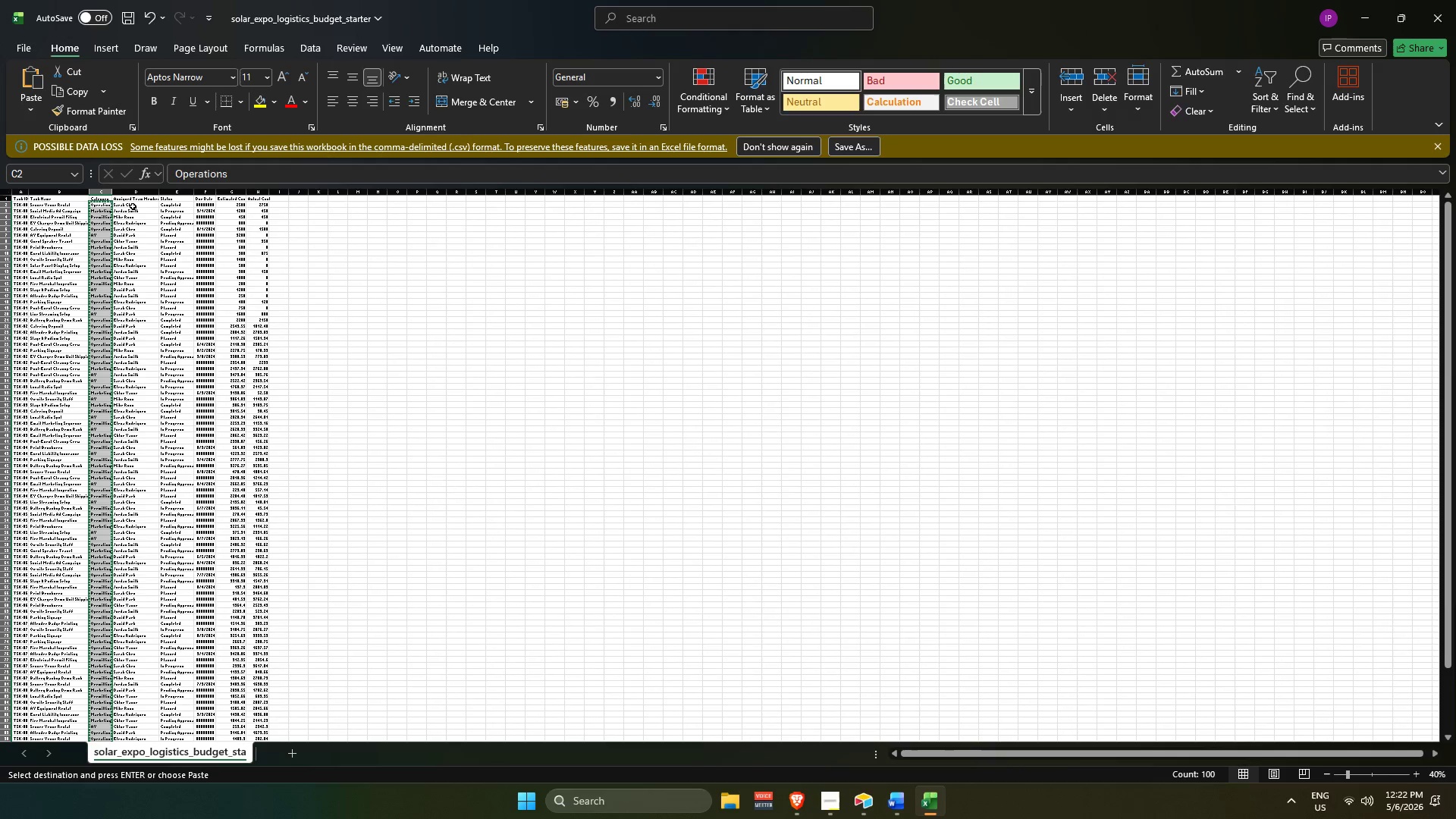 
left_click_drag(start_coordinate=[131, 204], to_coordinate=[133, 727])
 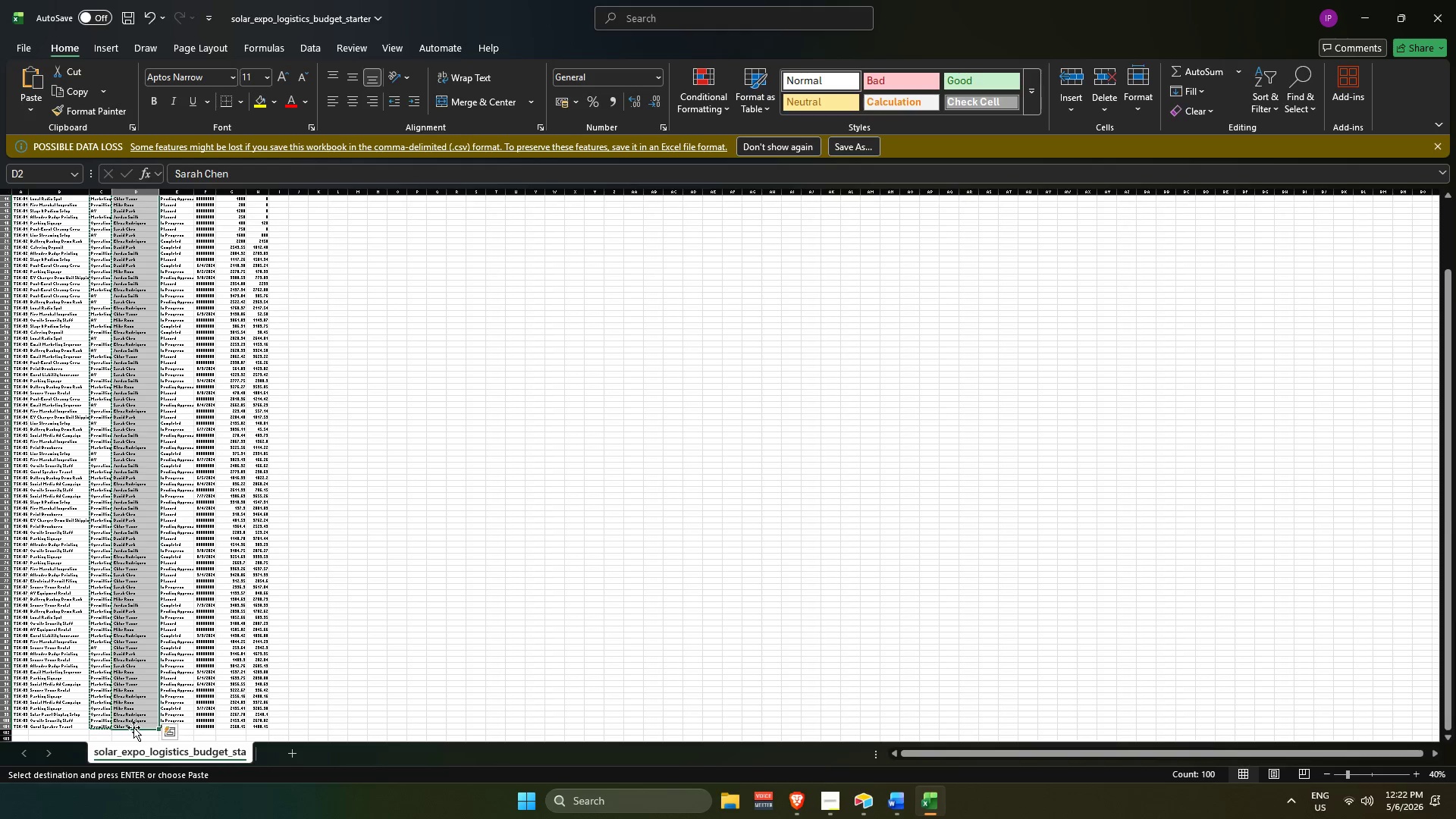 
key(Control+C)
 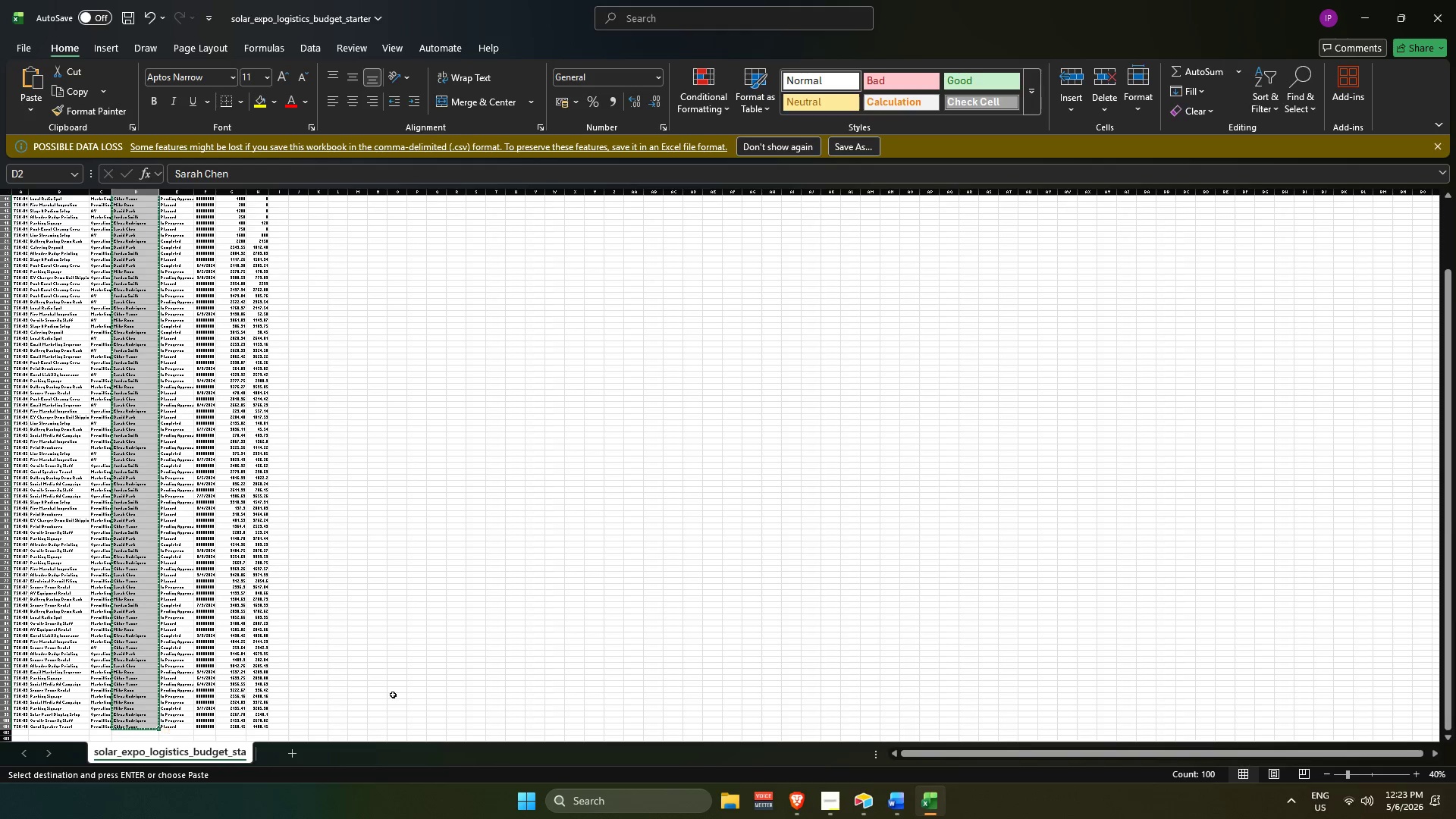 
key(Alt+AltLeft)
 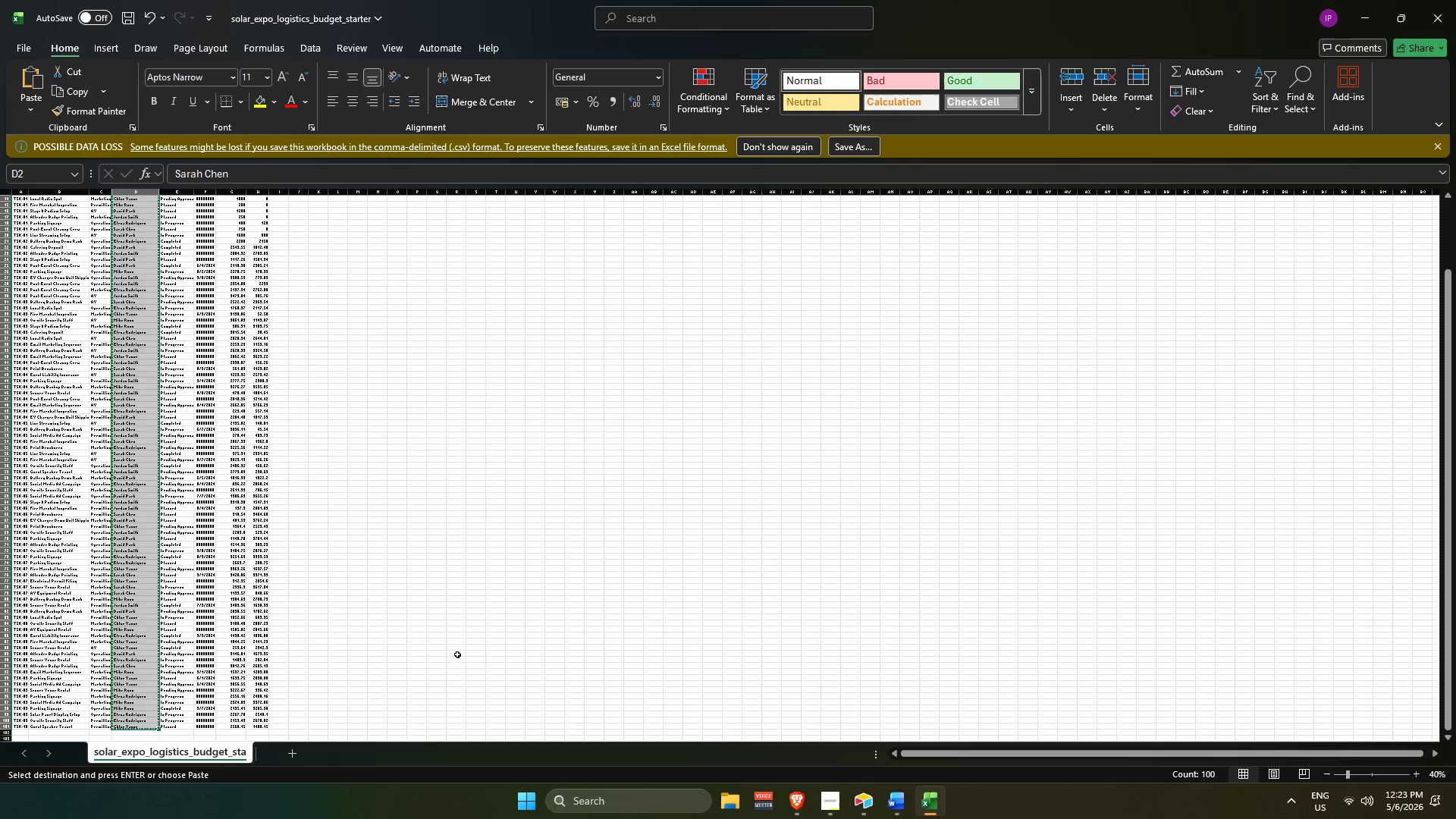 
key(Alt+Tab)
 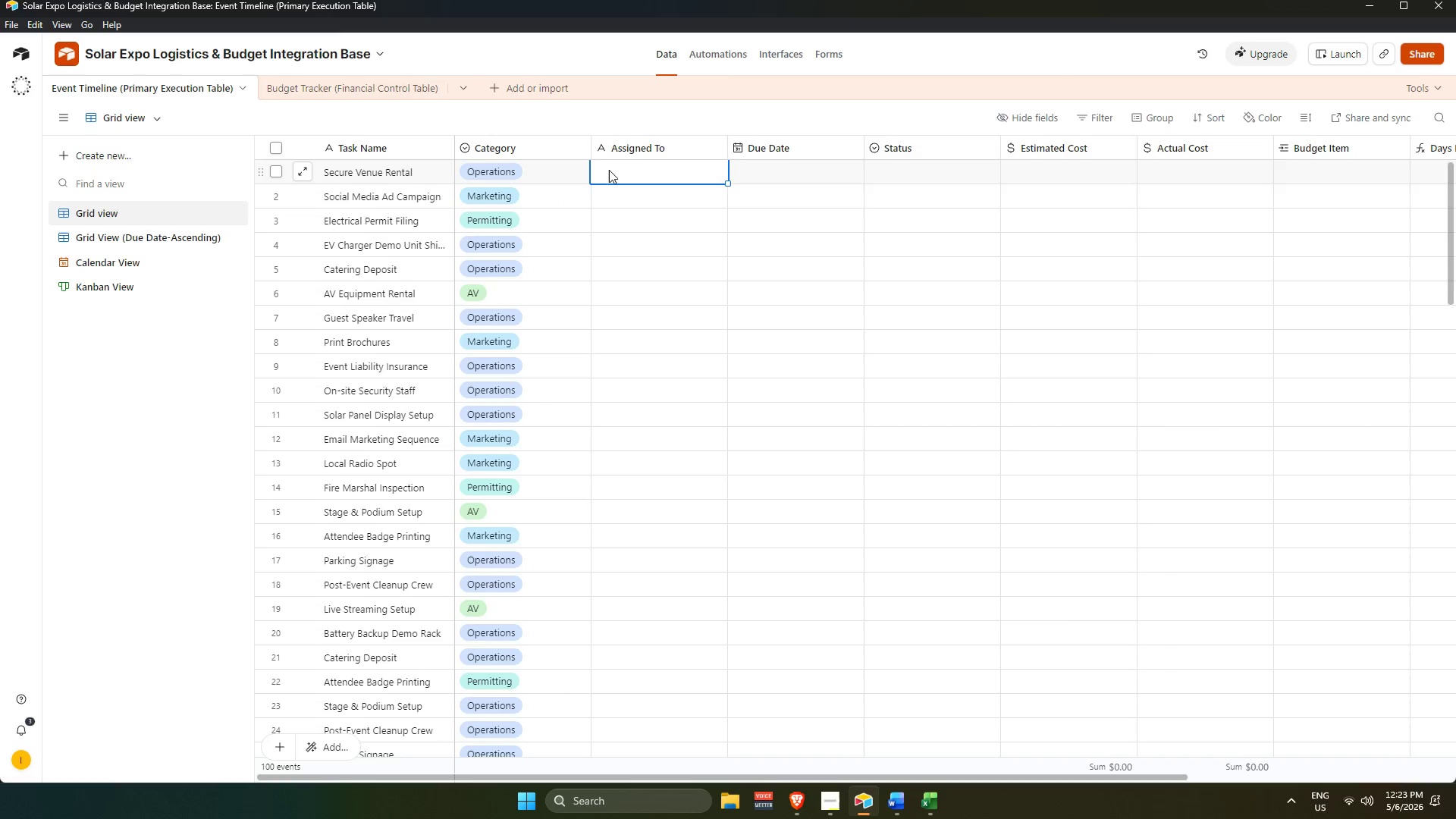 
key(Control+V)
 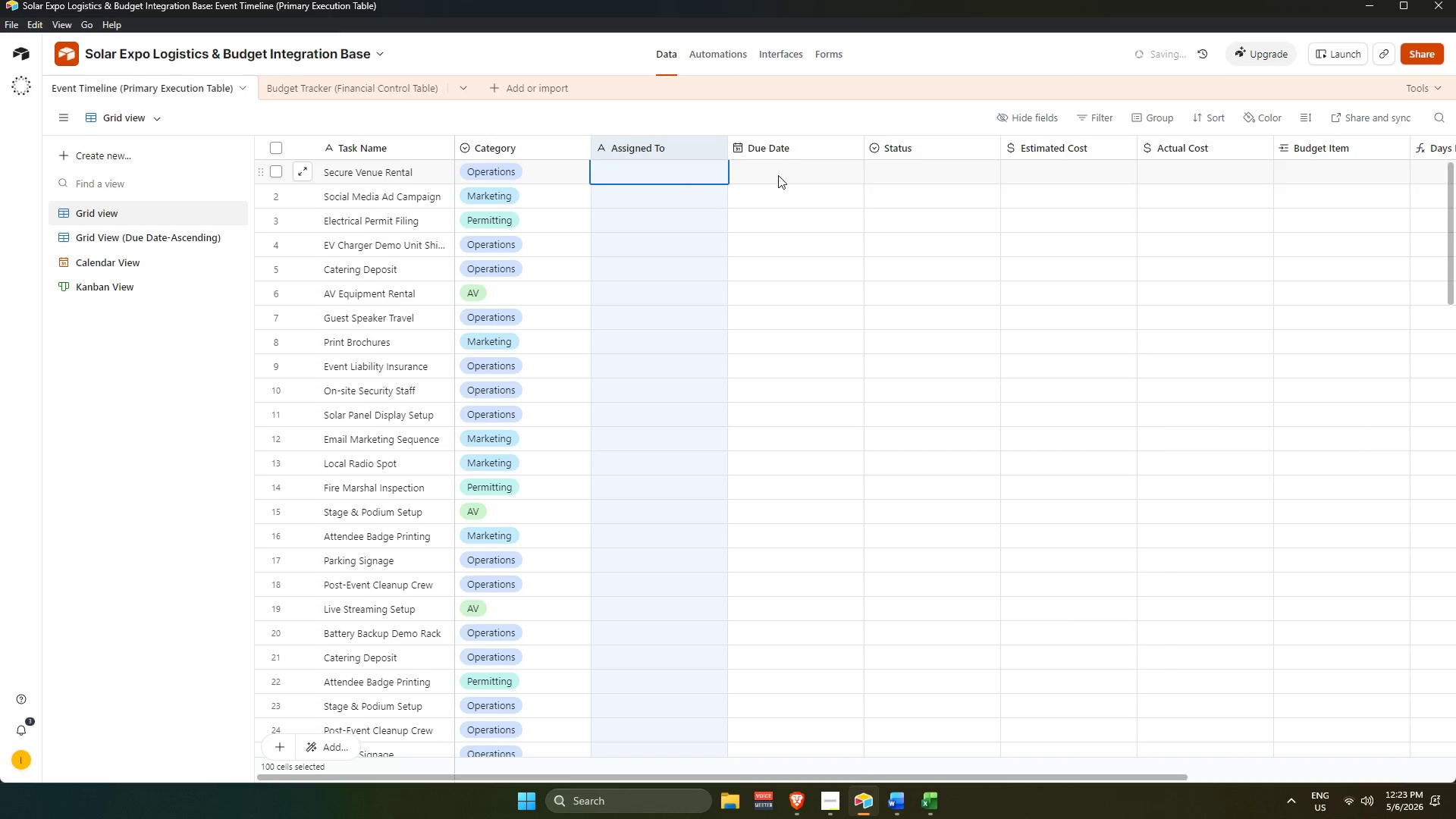 
left_click([777, 174])
 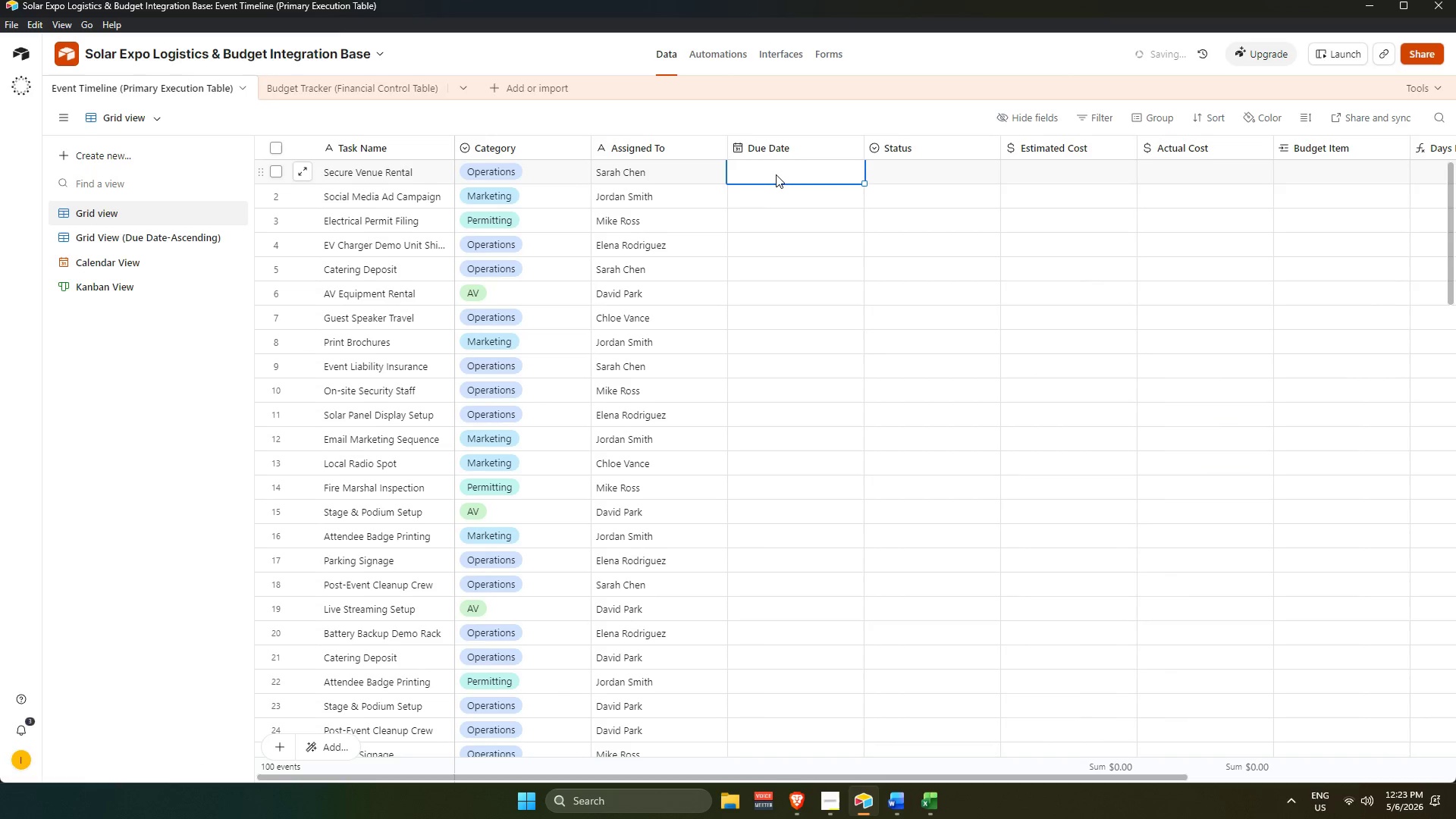 
key(Alt+AltLeft)
 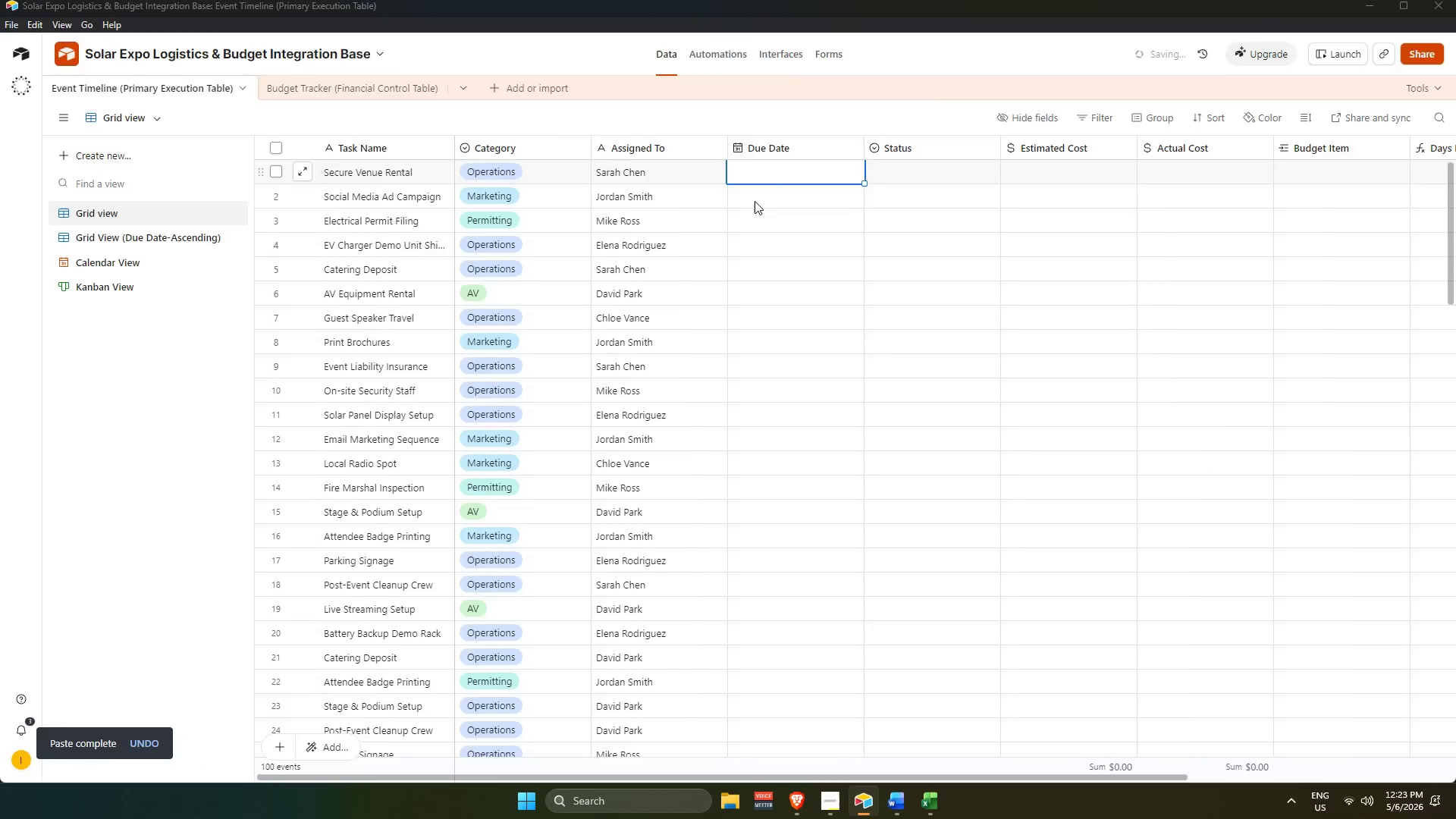 
key(Alt+Tab)
 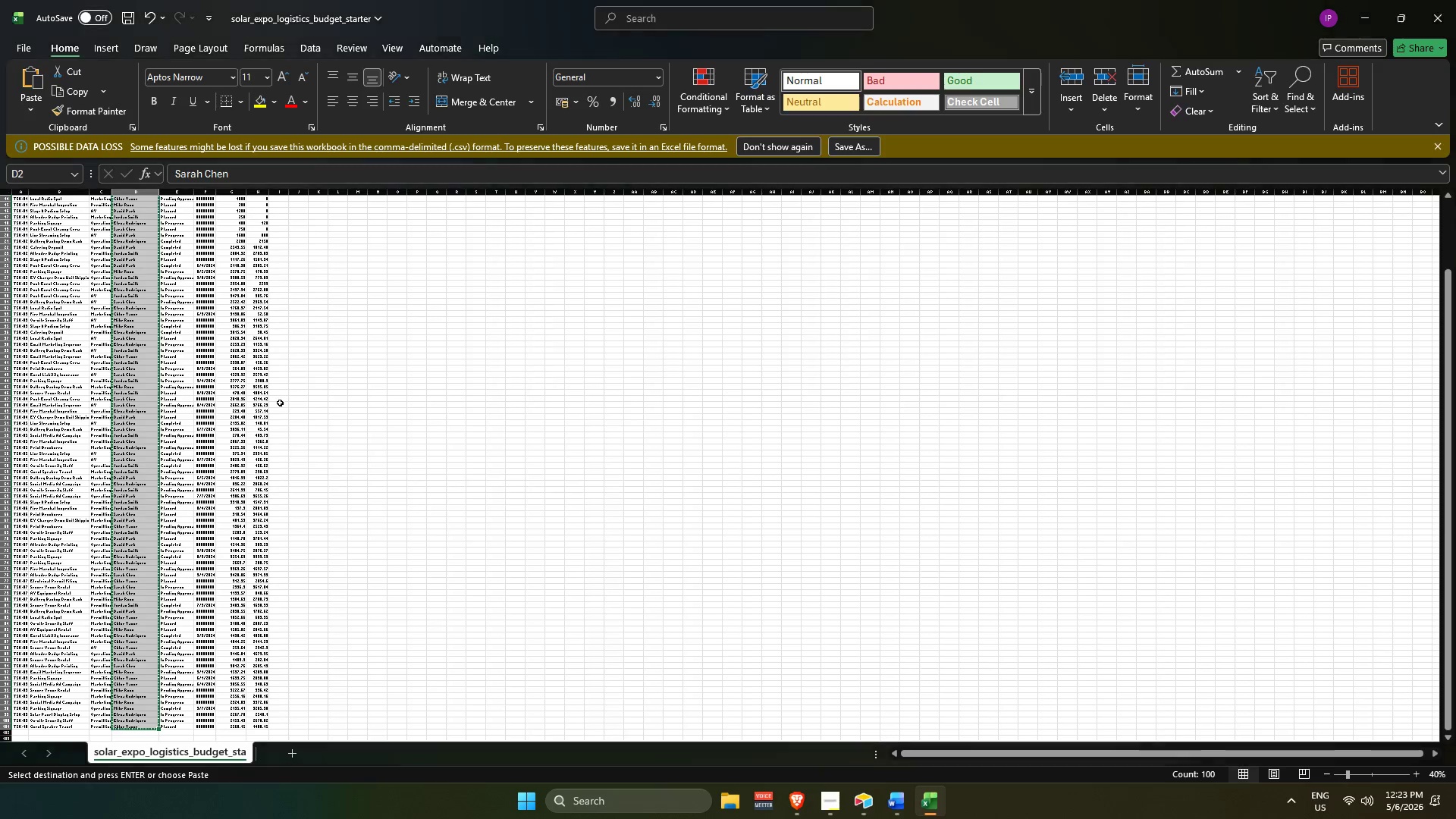 
hold_key(key=ControlLeft, duration=0.69)
scroll: coordinate [376, 228], scroll_direction: up, amount: 23.0
 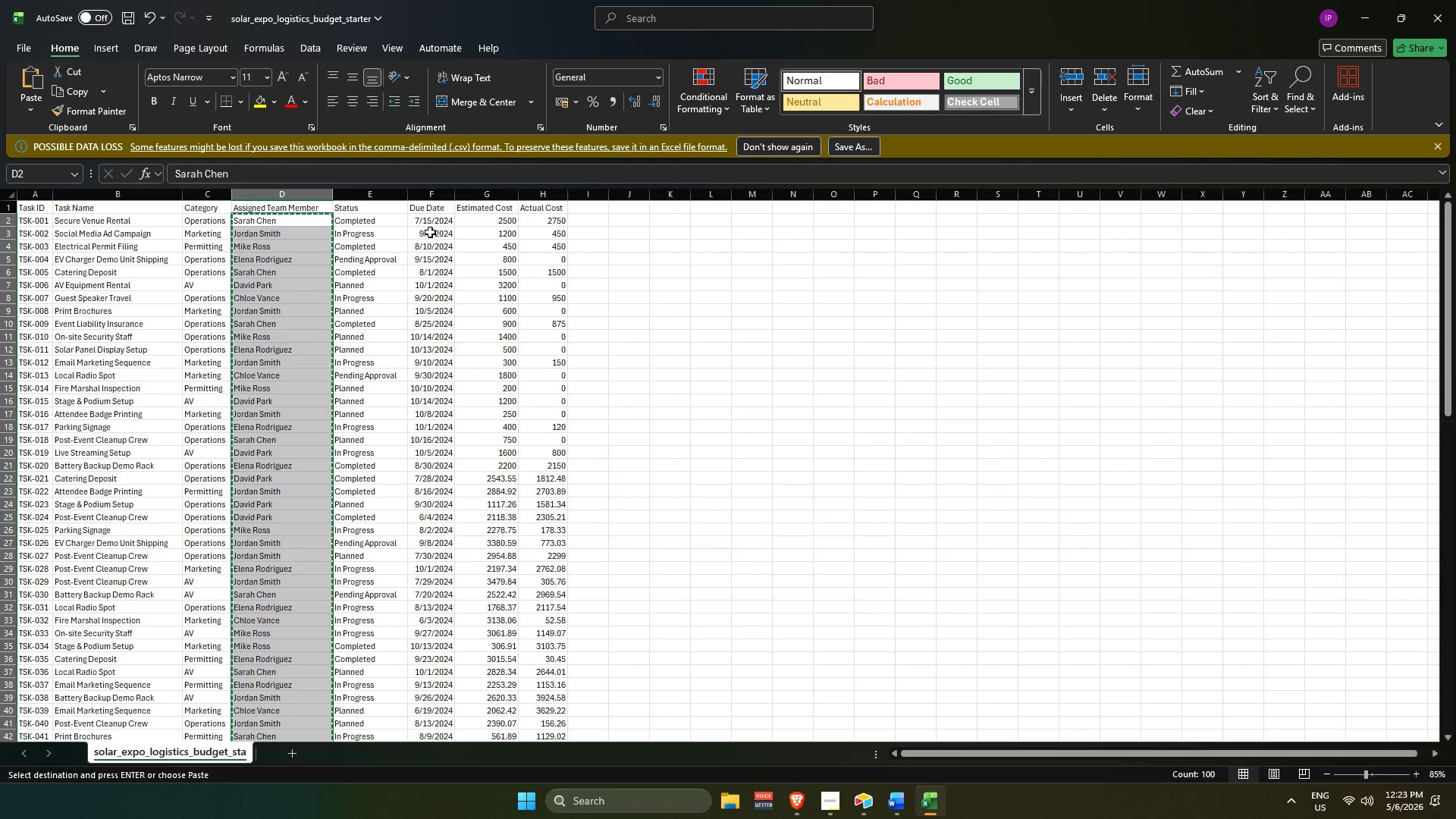 
left_click_drag(start_coordinate=[434, 221], to_coordinate=[413, 661])
 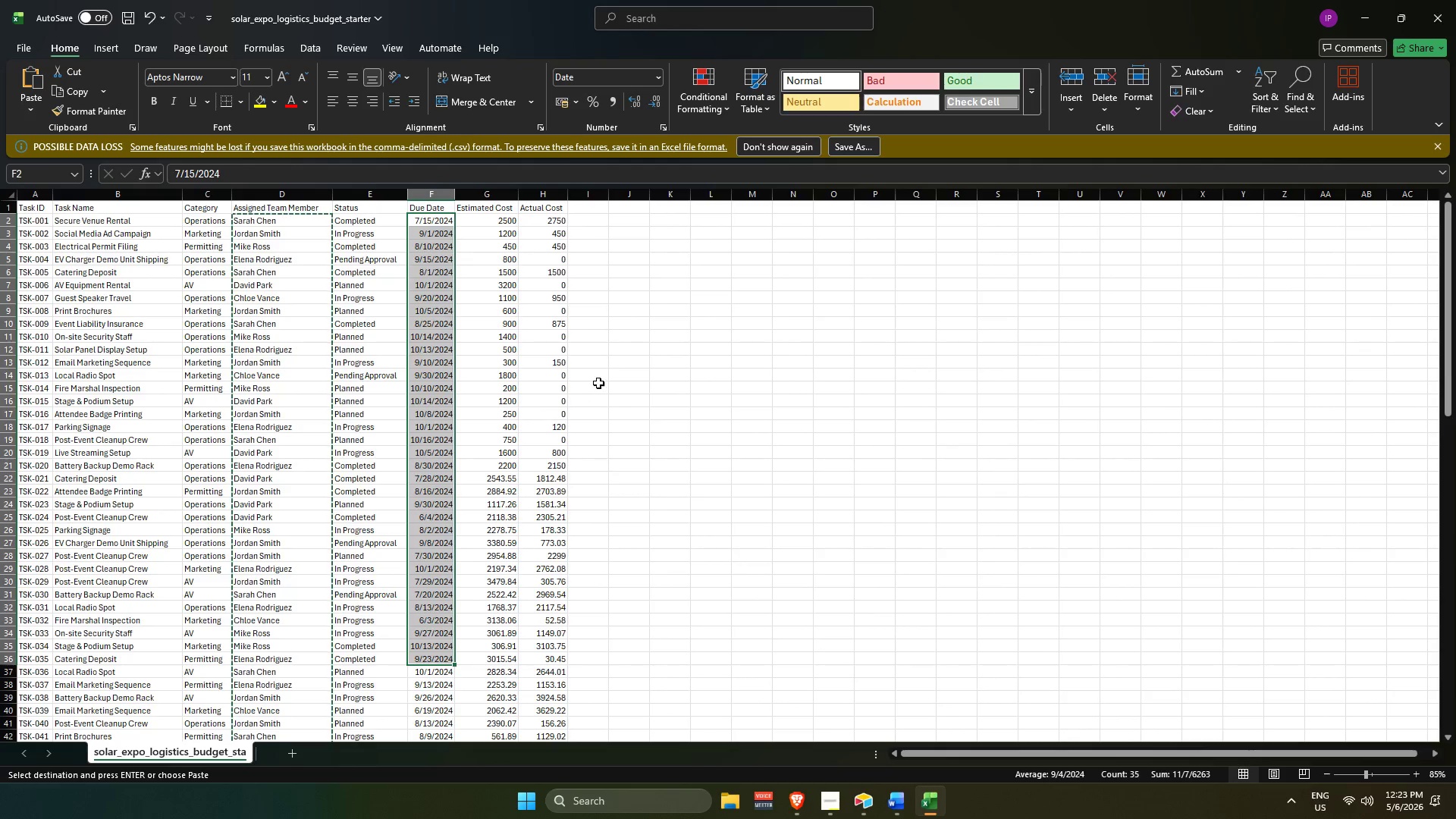 
left_click([598, 383])
 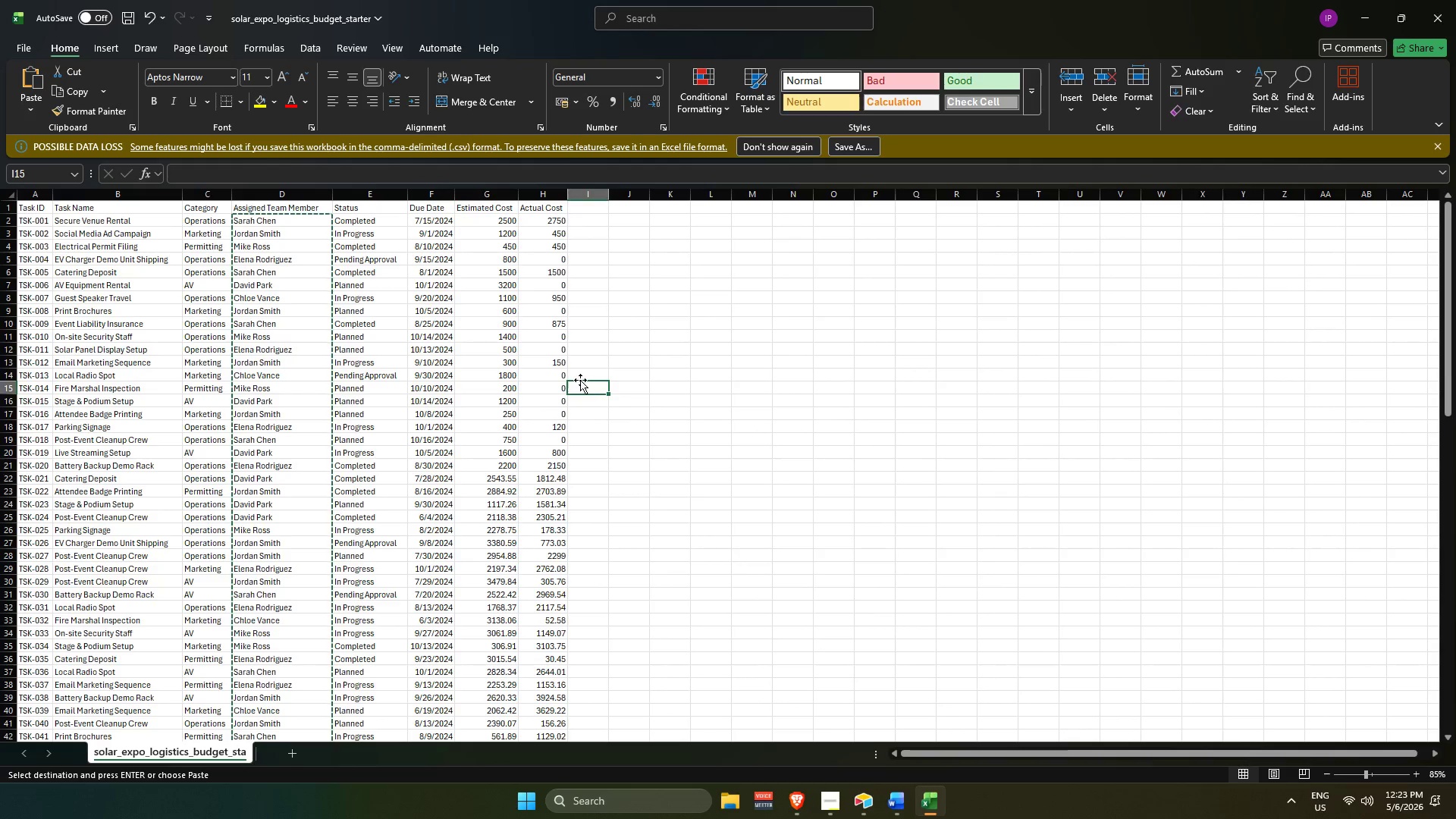 
hold_key(key=ControlLeft, duration=1.48)
scroll: coordinate [297, 247], scroll_direction: down, amount: 3.0
 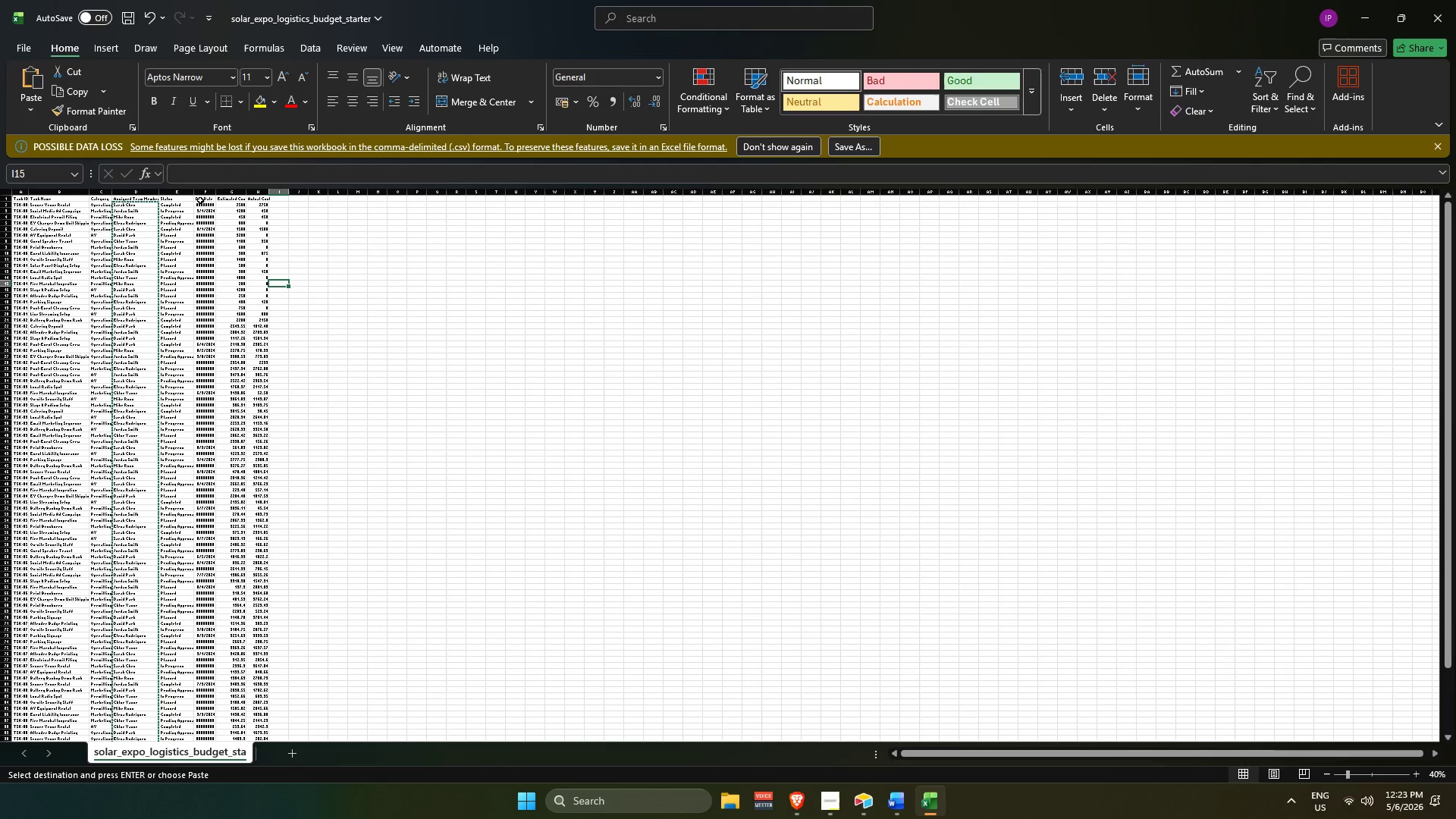 
scroll: coordinate [201, 206], scroll_direction: up, amount: 3.0
 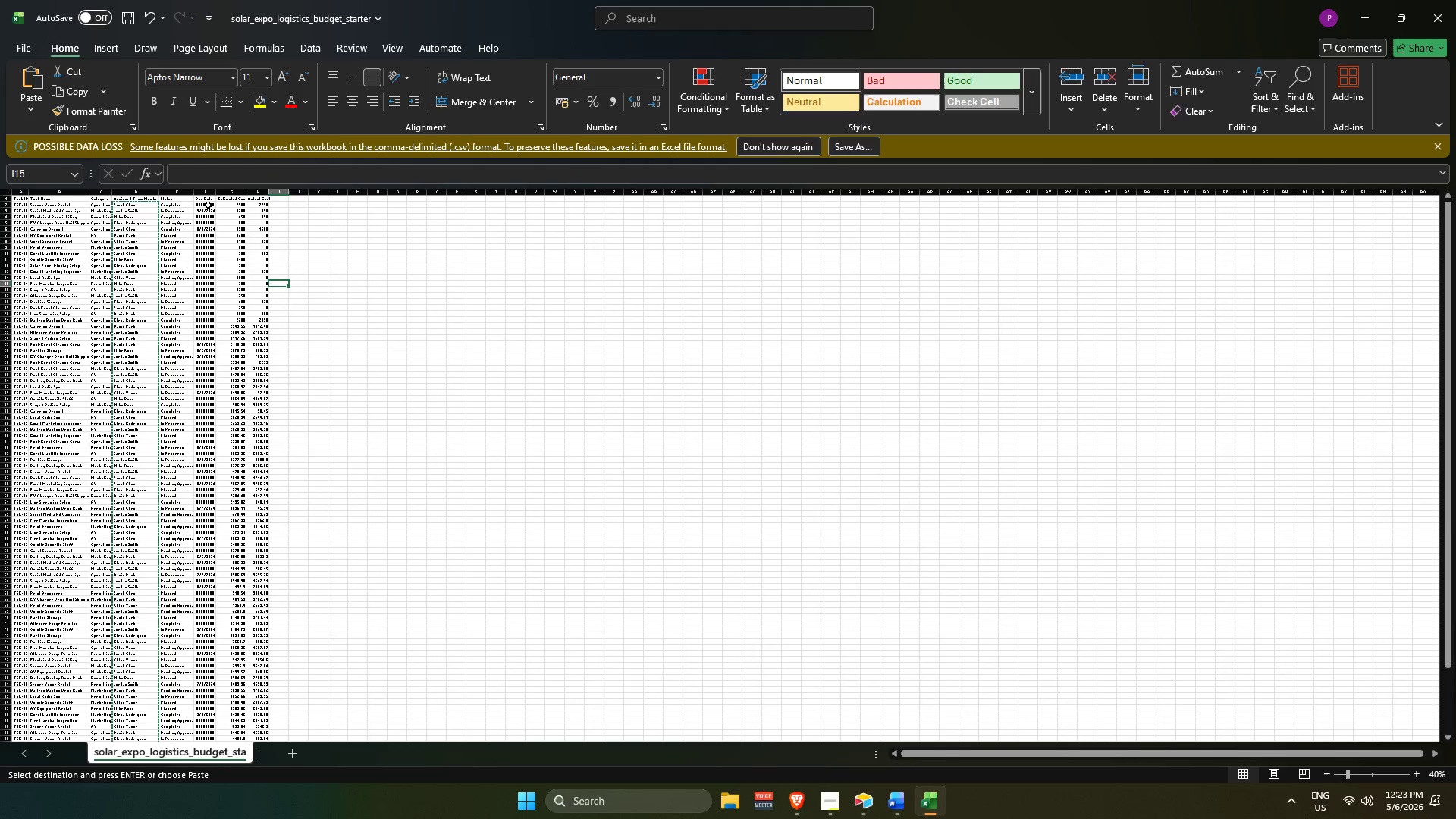 
left_click_drag(start_coordinate=[205, 203], to_coordinate=[206, 706])
 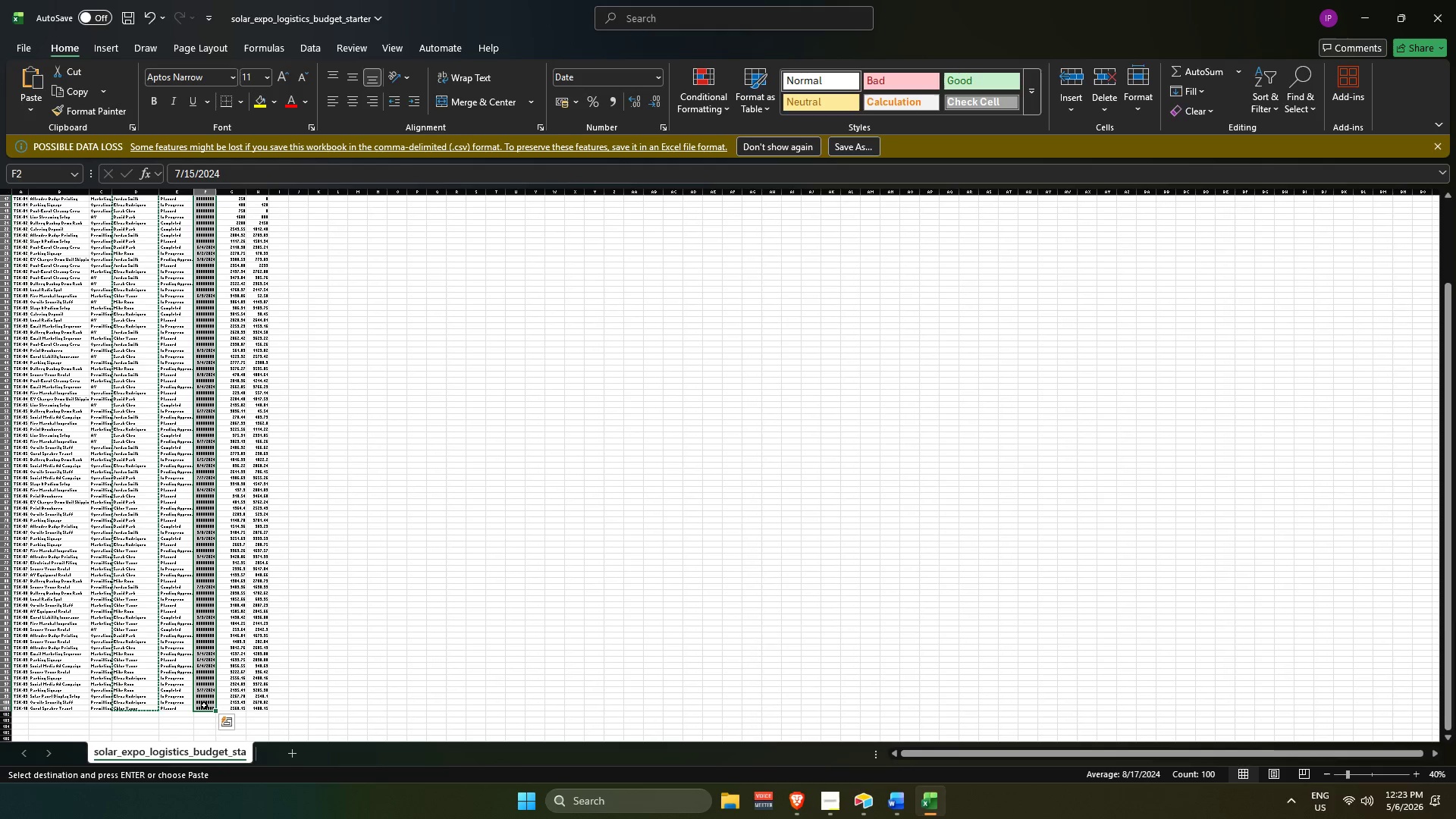 
key(Control+C)
 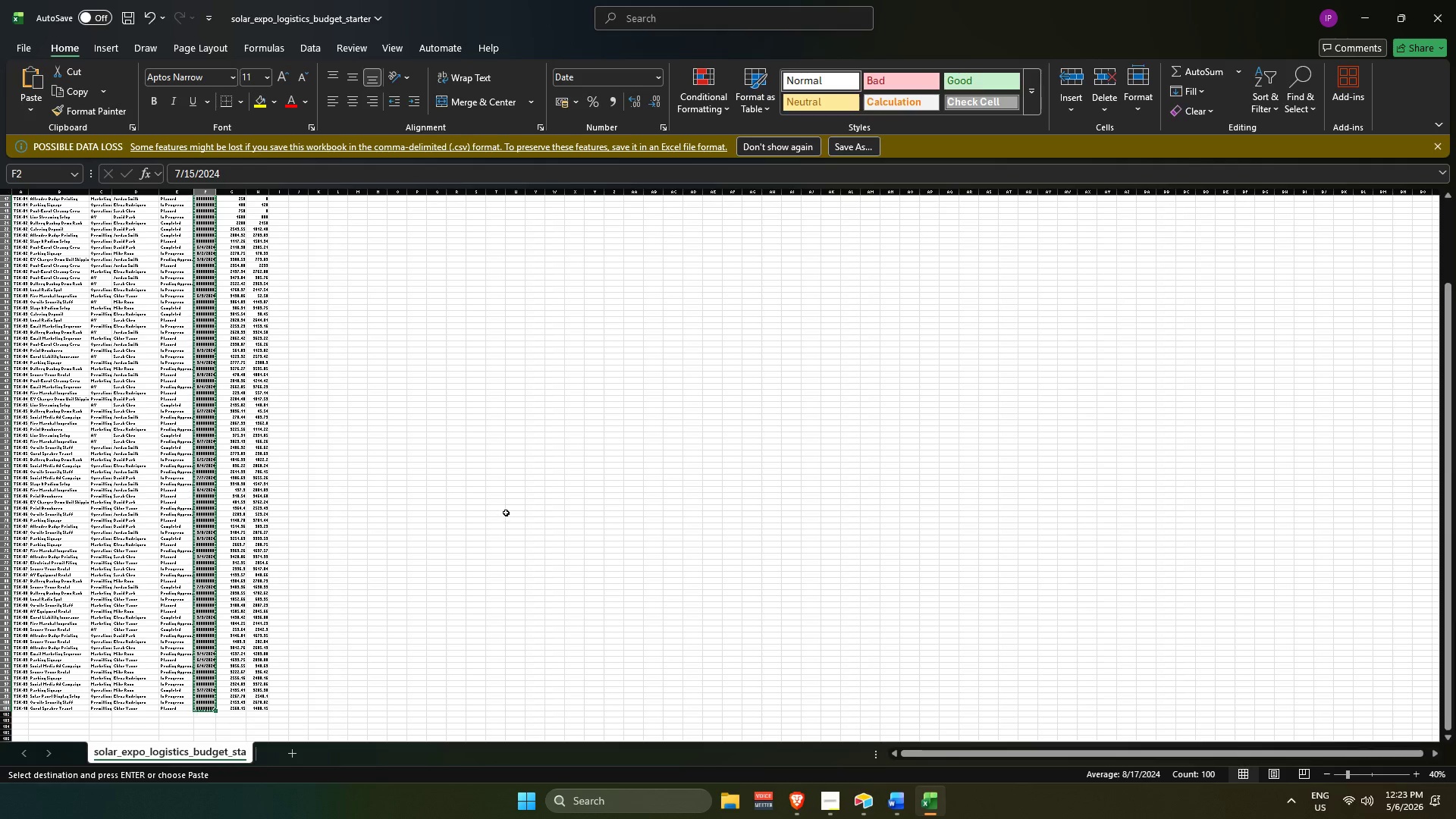 
hold_key(key=ControlLeft, duration=0.94)
scroll: coordinate [262, 245], scroll_direction: up, amount: 18.0
 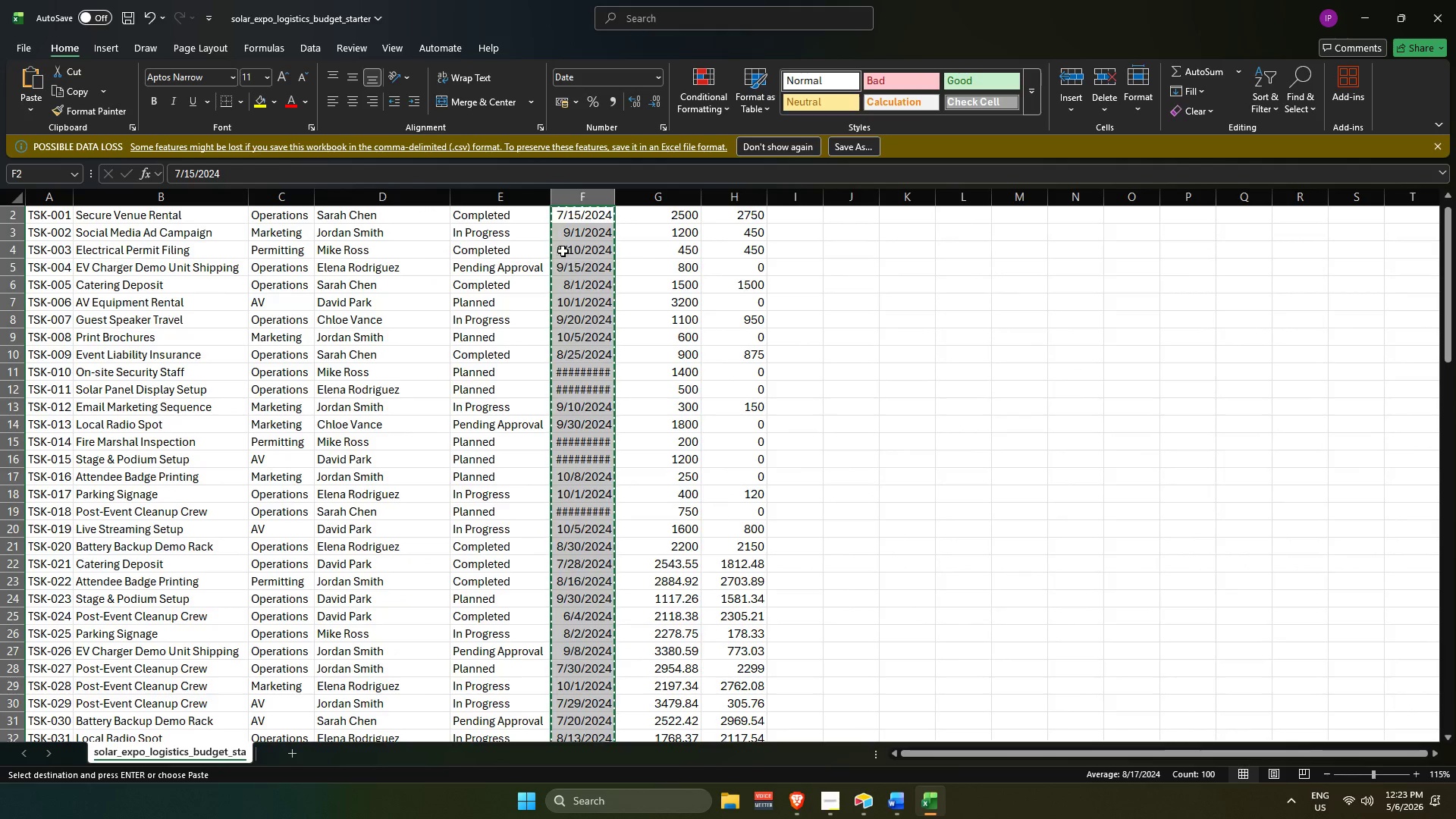 
hold_key(key=AltLeft, duration=0.86)
 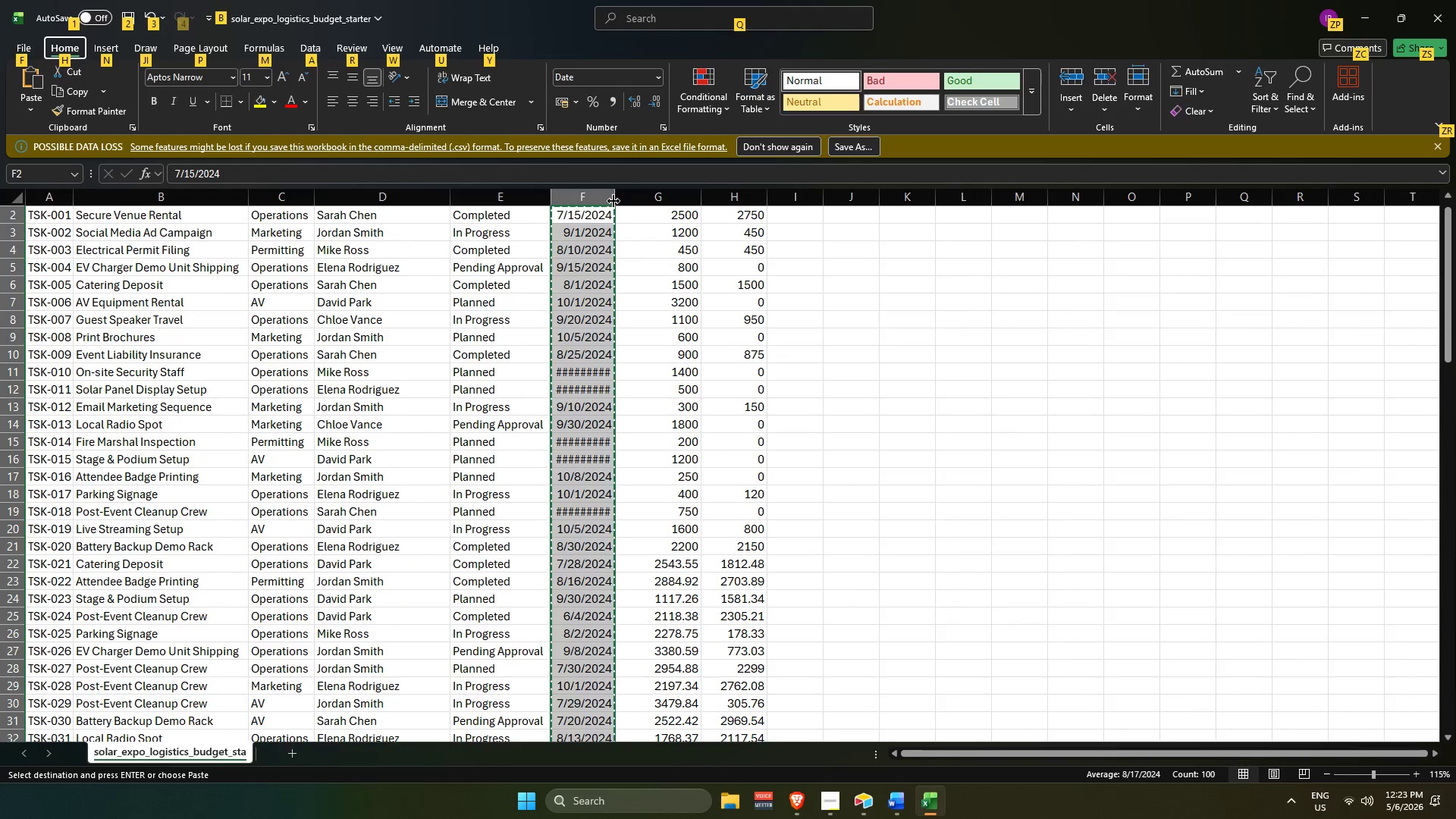 
double_click([613, 200])
 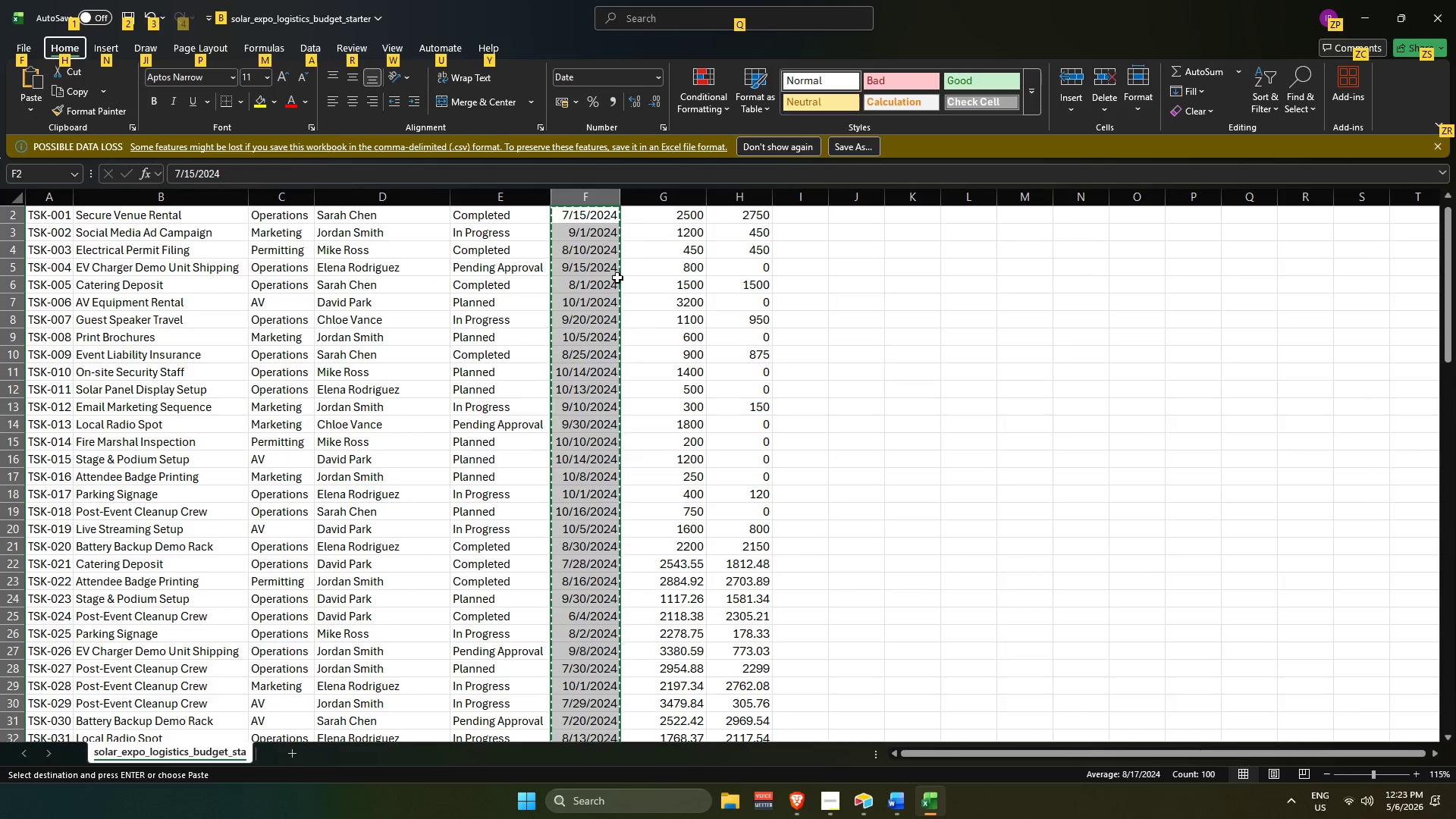 
left_click([780, 435])
 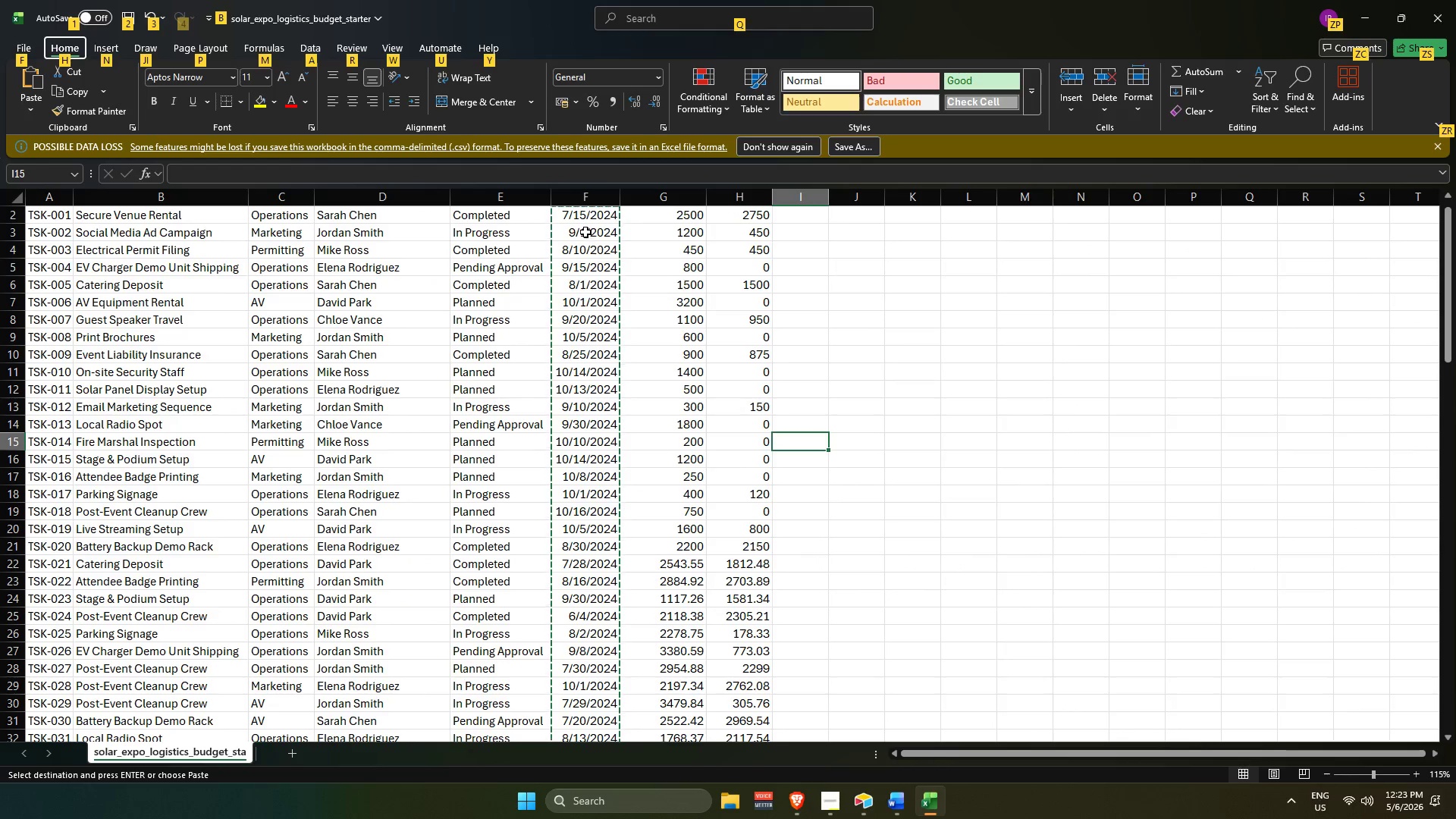 
scroll: coordinate [576, 272], scroll_direction: up, amount: 7.0
 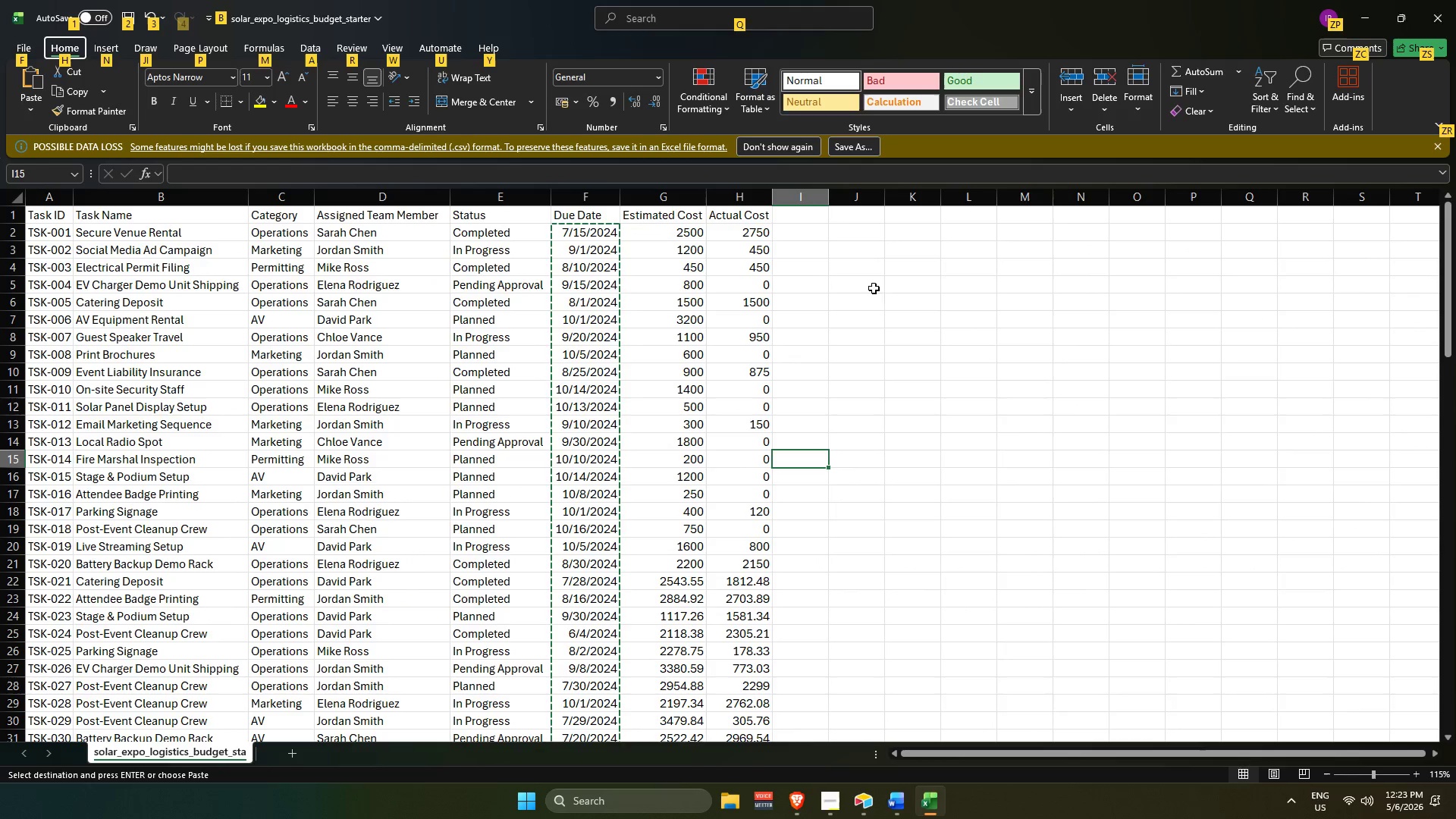 
hold_key(key=ControlLeft, duration=1.34)
scroll: coordinate [394, 318], scroll_direction: down, amount: 3.0
 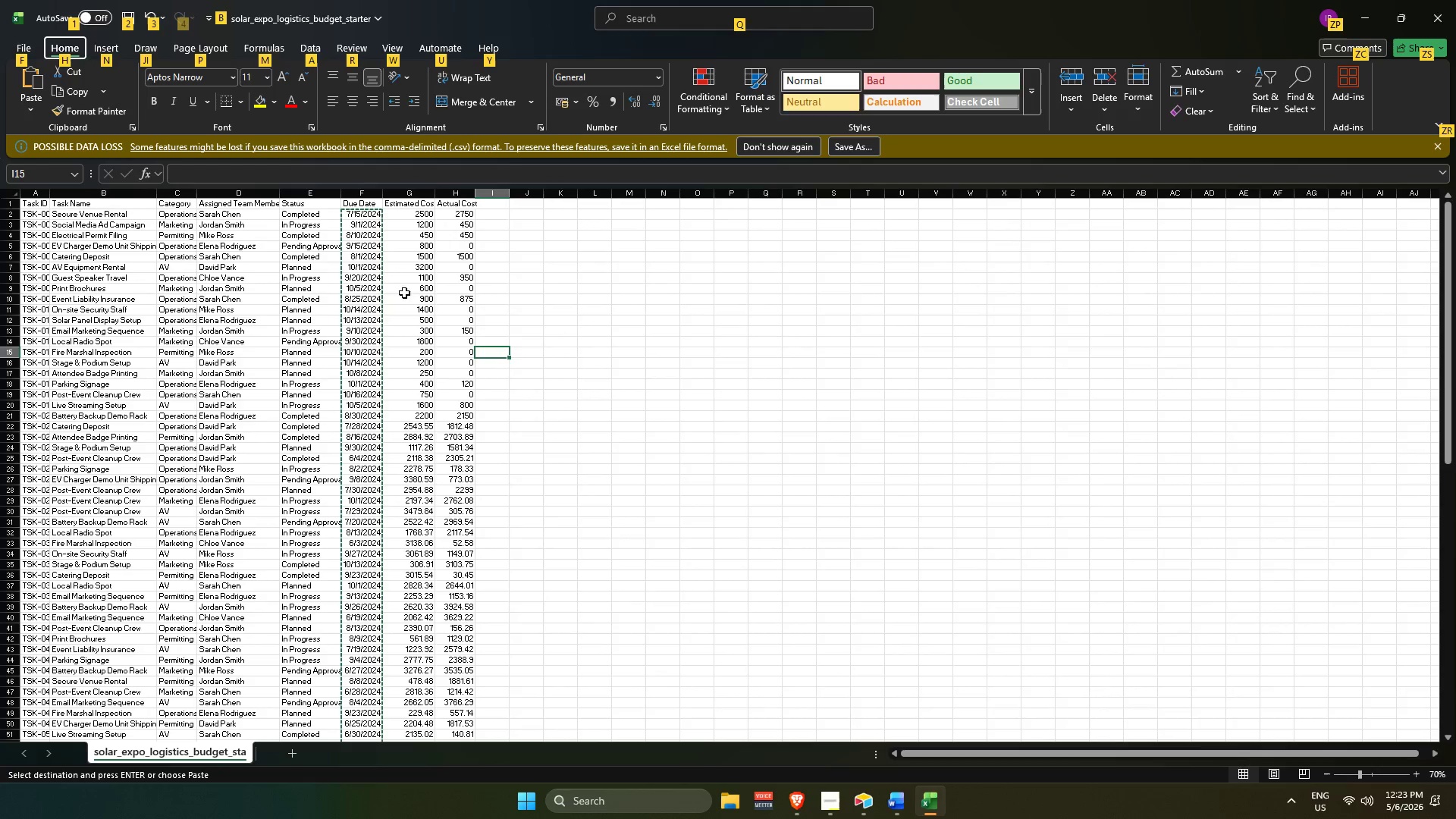 
left_click([791, 296])
 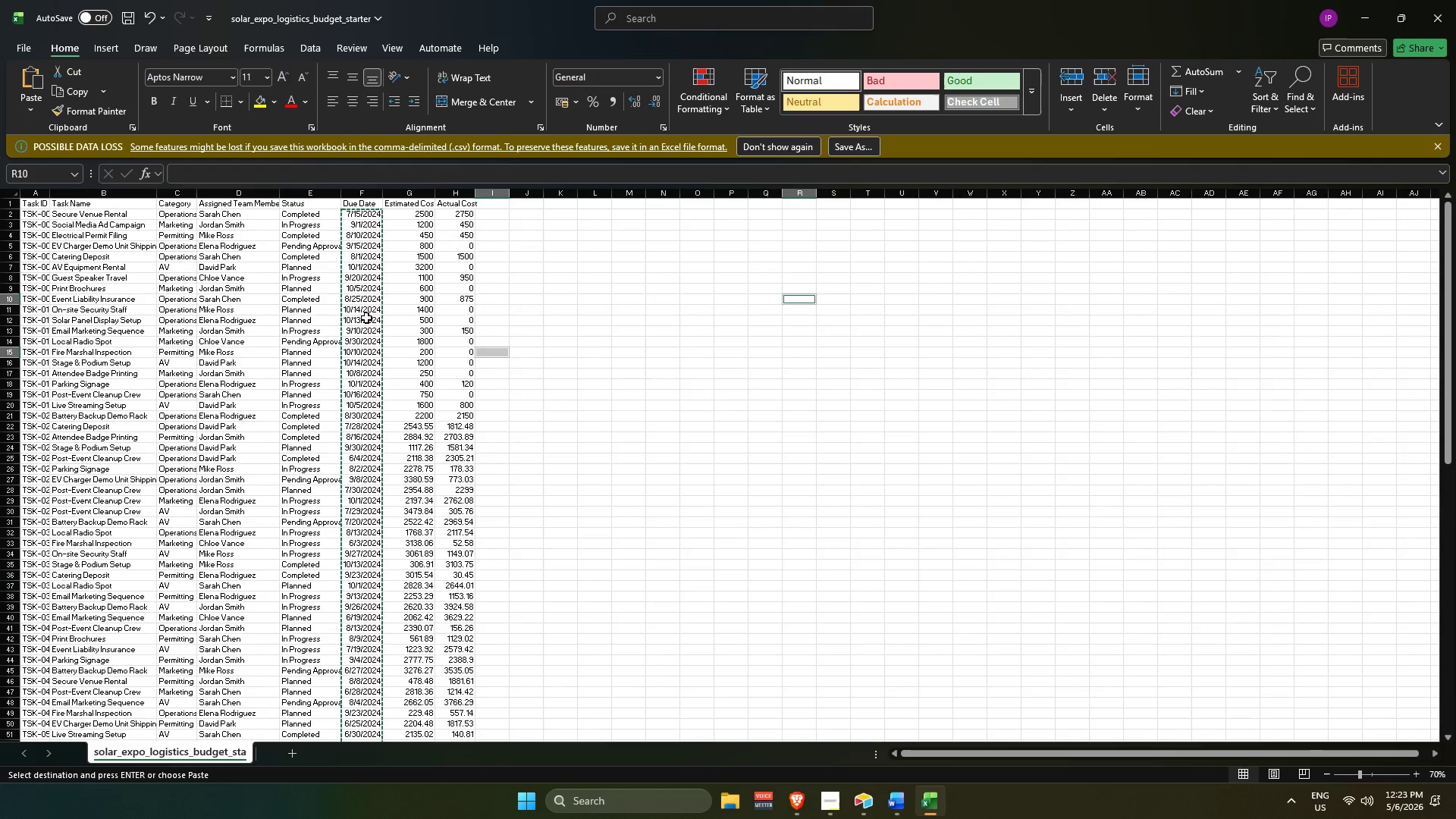 
hold_key(key=ControlLeft, duration=0.62)
scroll: coordinate [367, 308], scroll_direction: down, amount: 2.0
 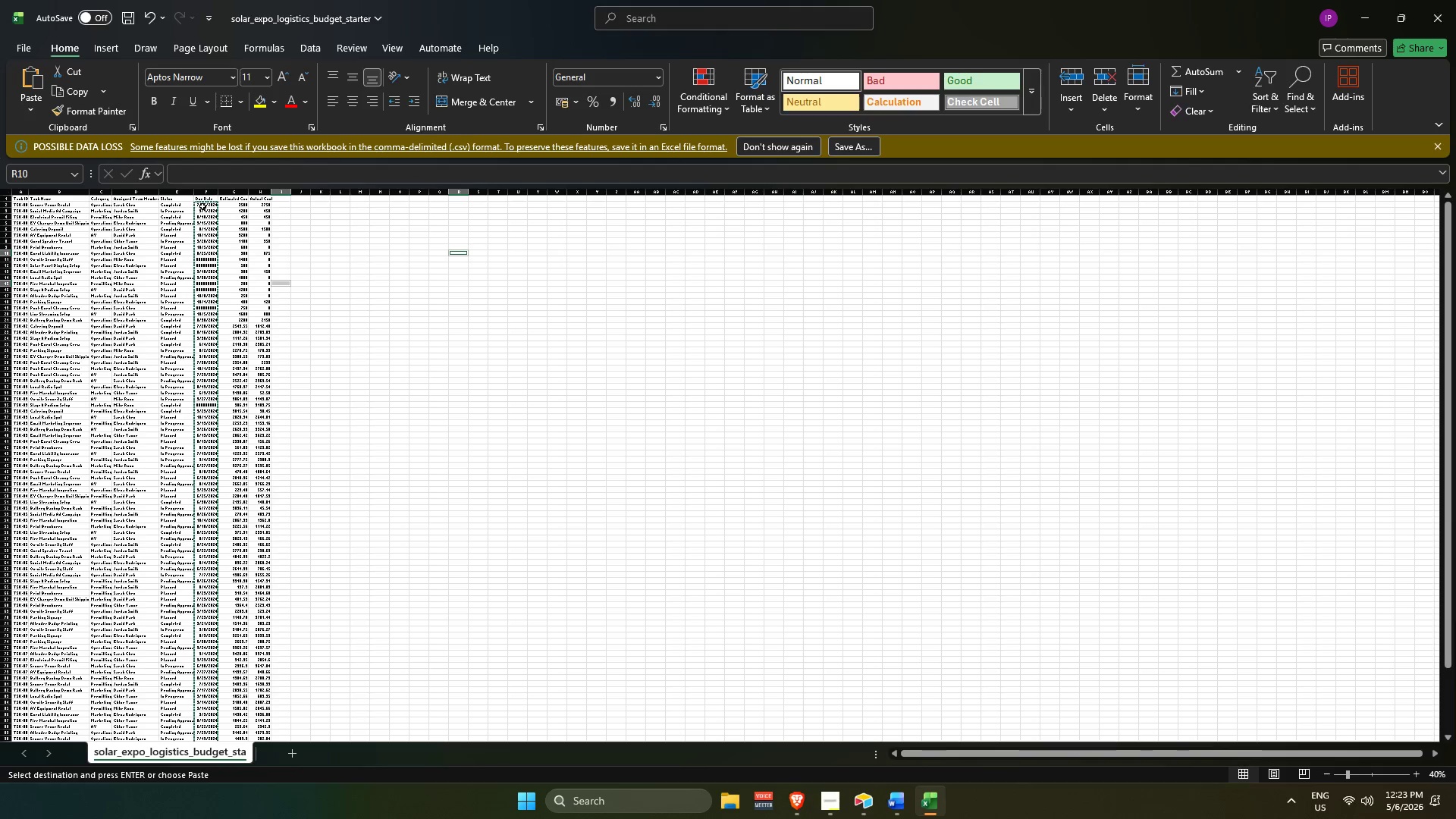 
left_click_drag(start_coordinate=[202, 203], to_coordinate=[203, 708])
 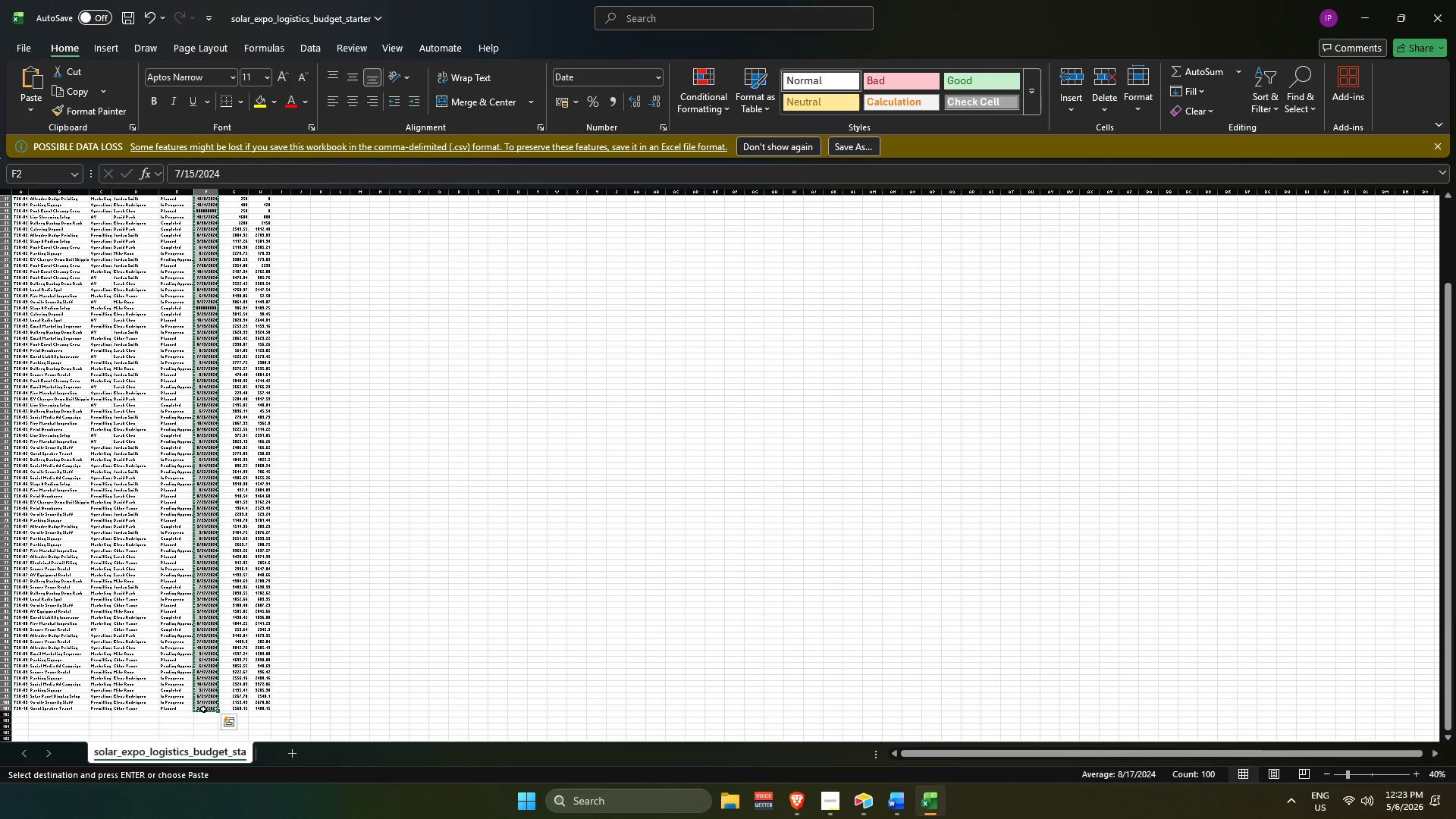 
key(Control+C)
 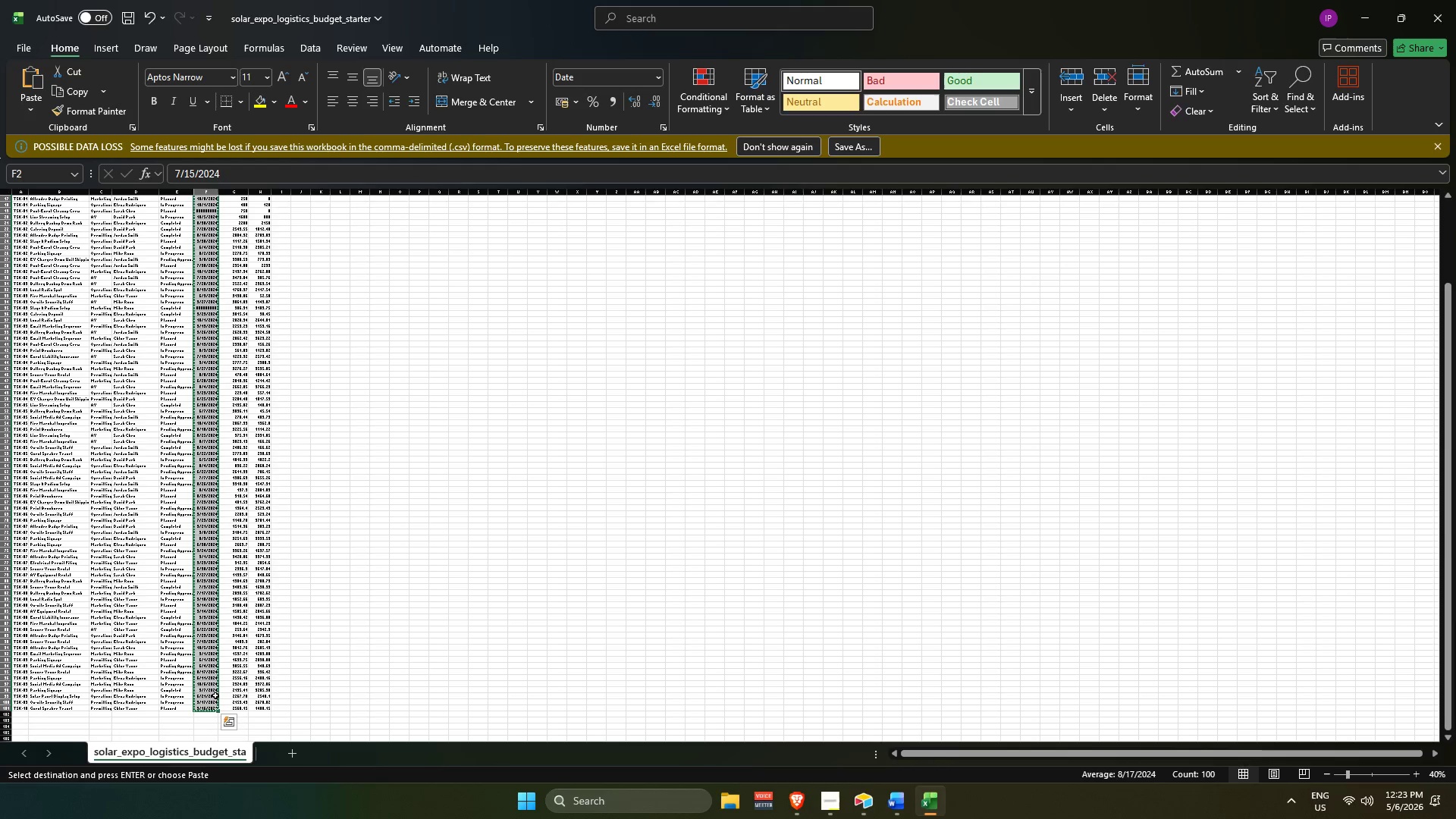 
key(Alt+AltLeft)
 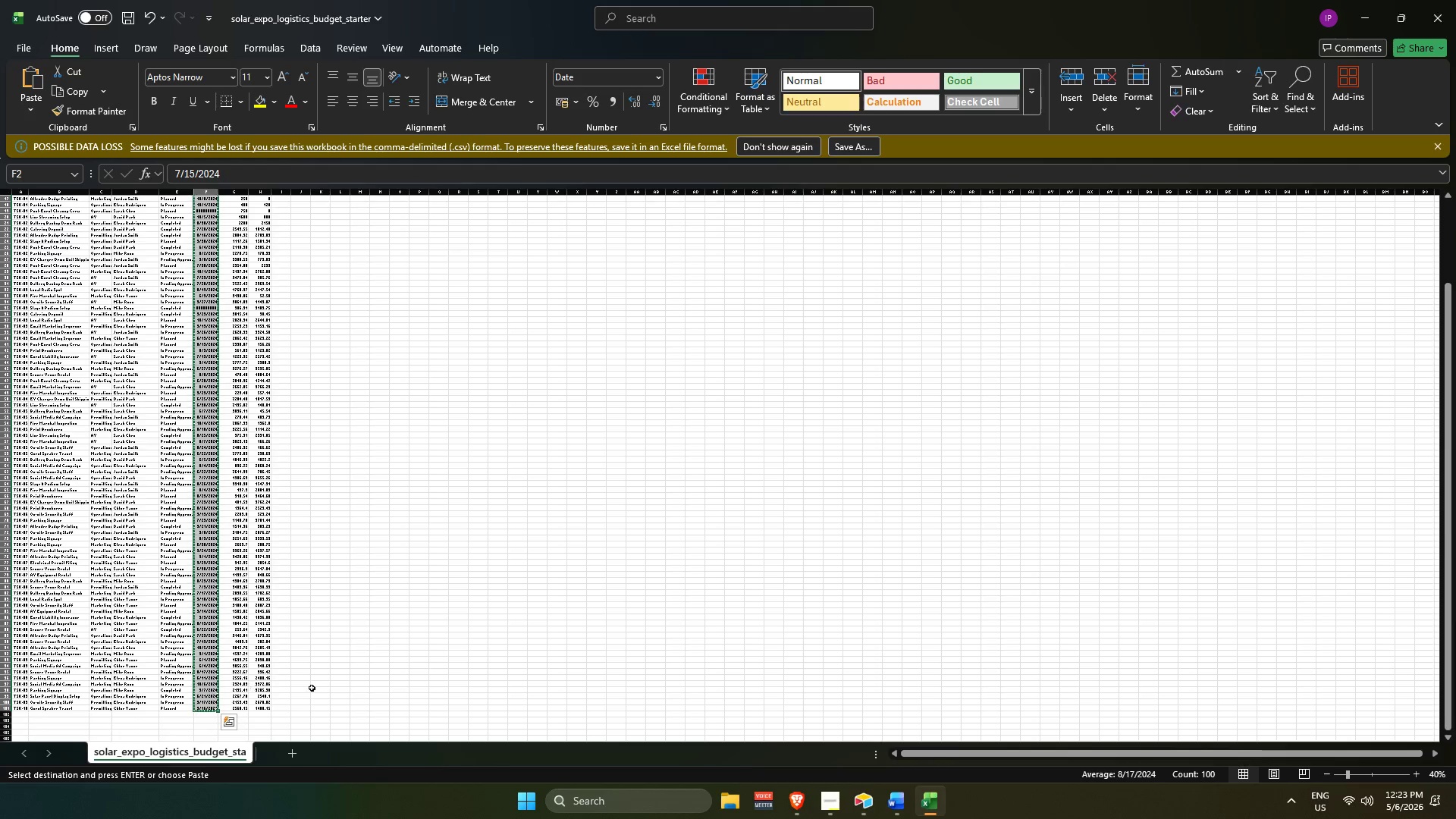 
key(Alt+Tab)
 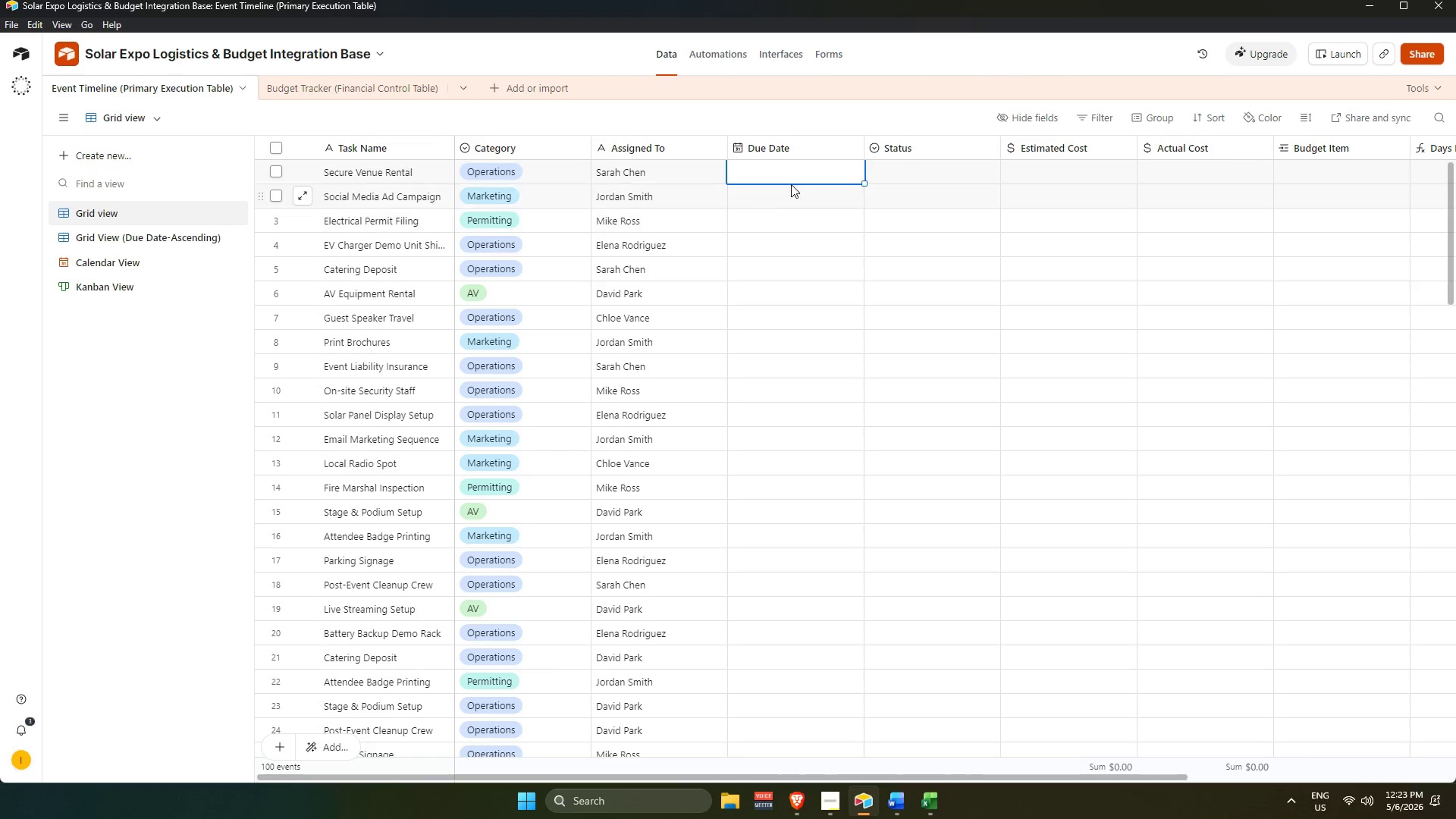 
key(Control+V)
 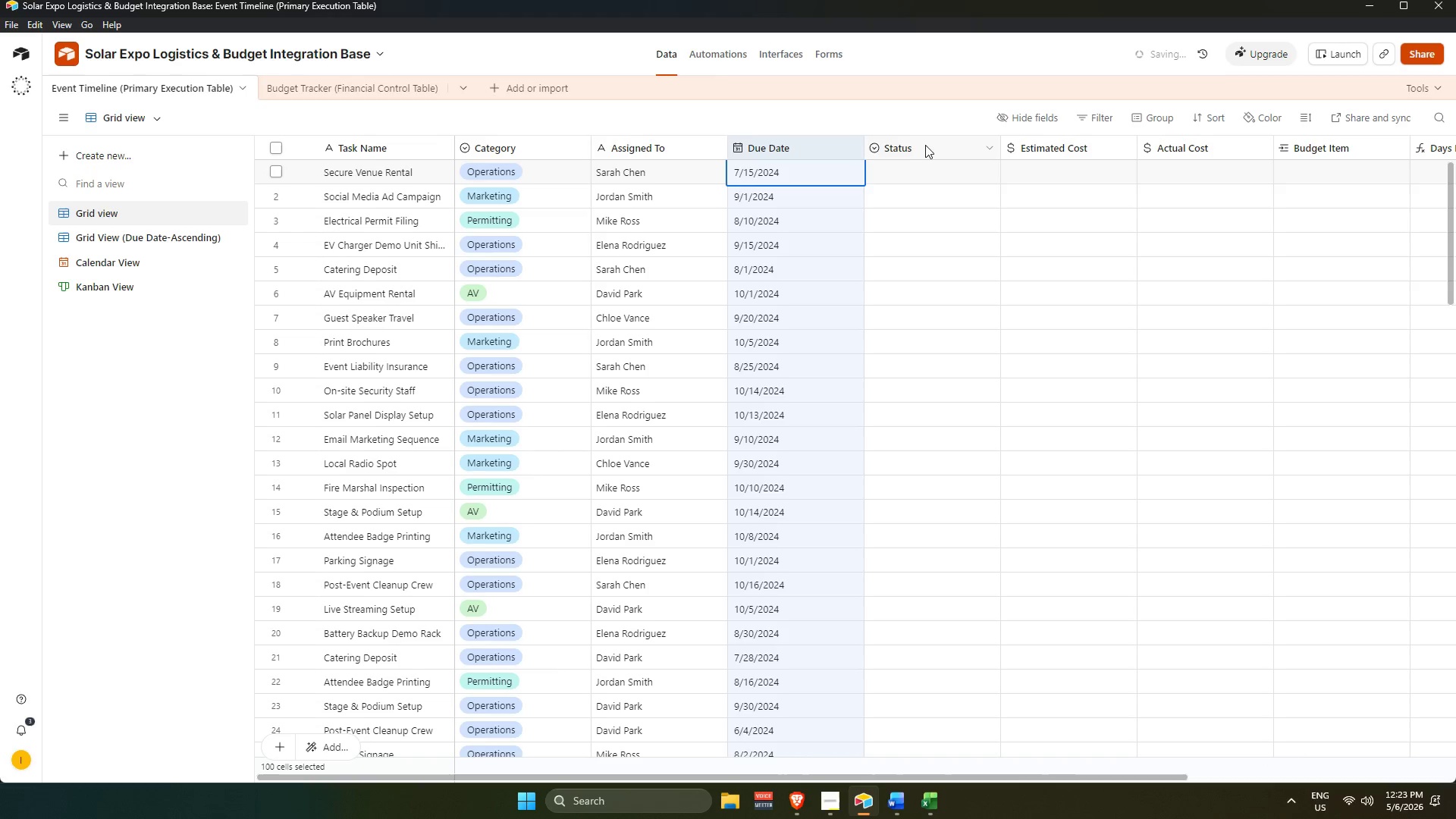 
left_click_drag(start_coordinate=[931, 143], to_coordinate=[791, 158])
 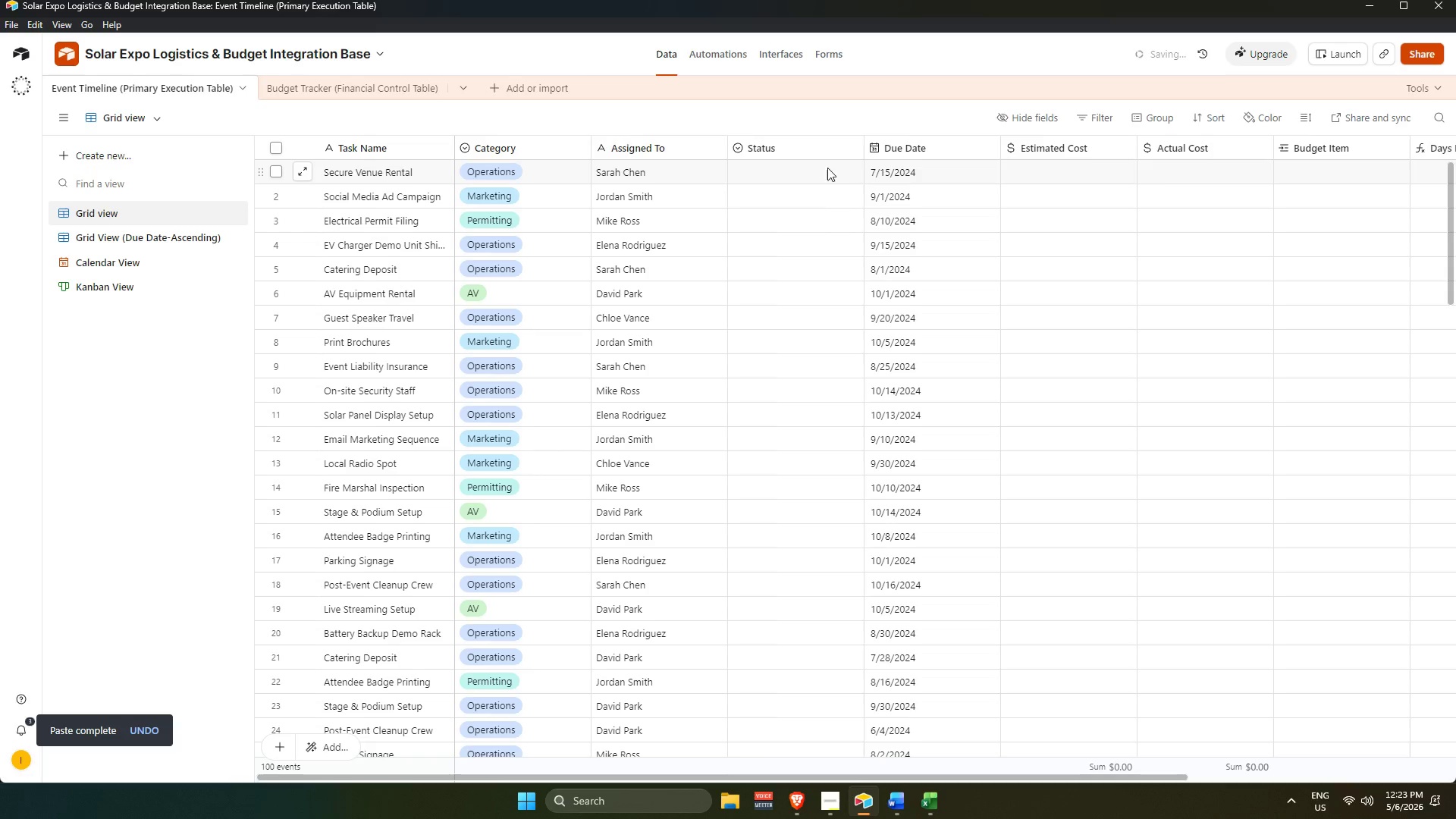 
left_click([816, 174])
 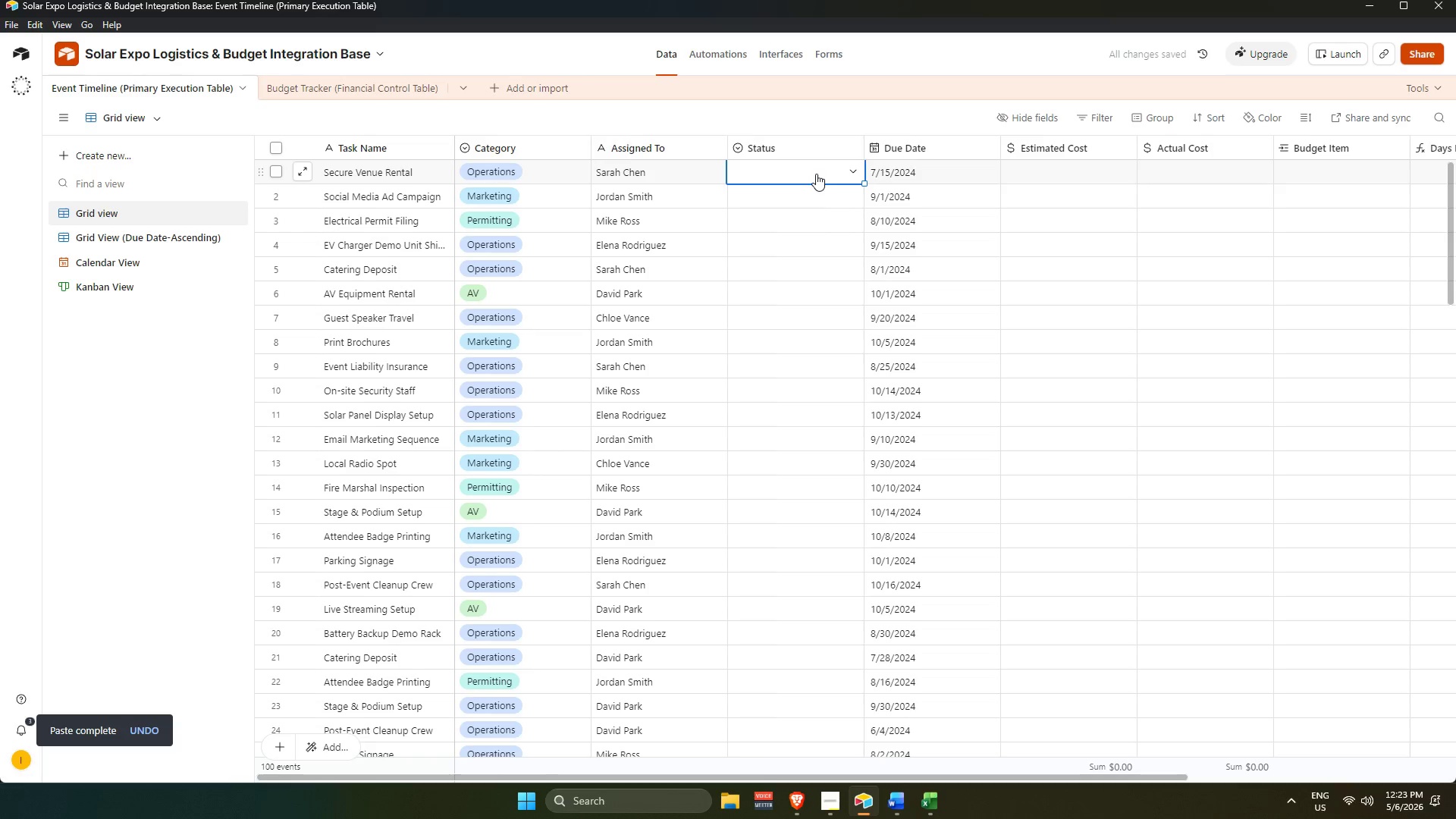 
key(Alt+AltLeft)
 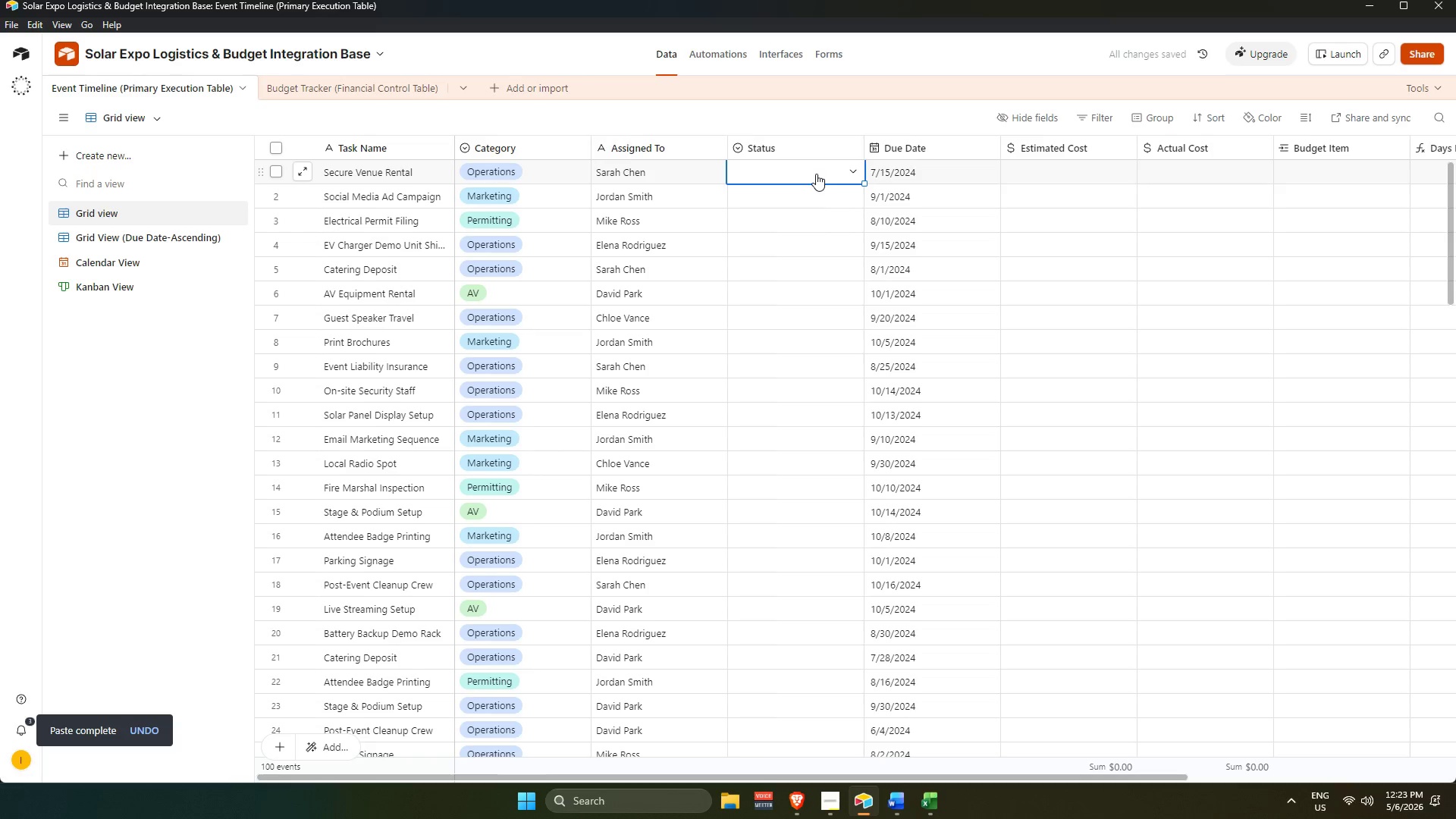 
key(Alt+Tab)
 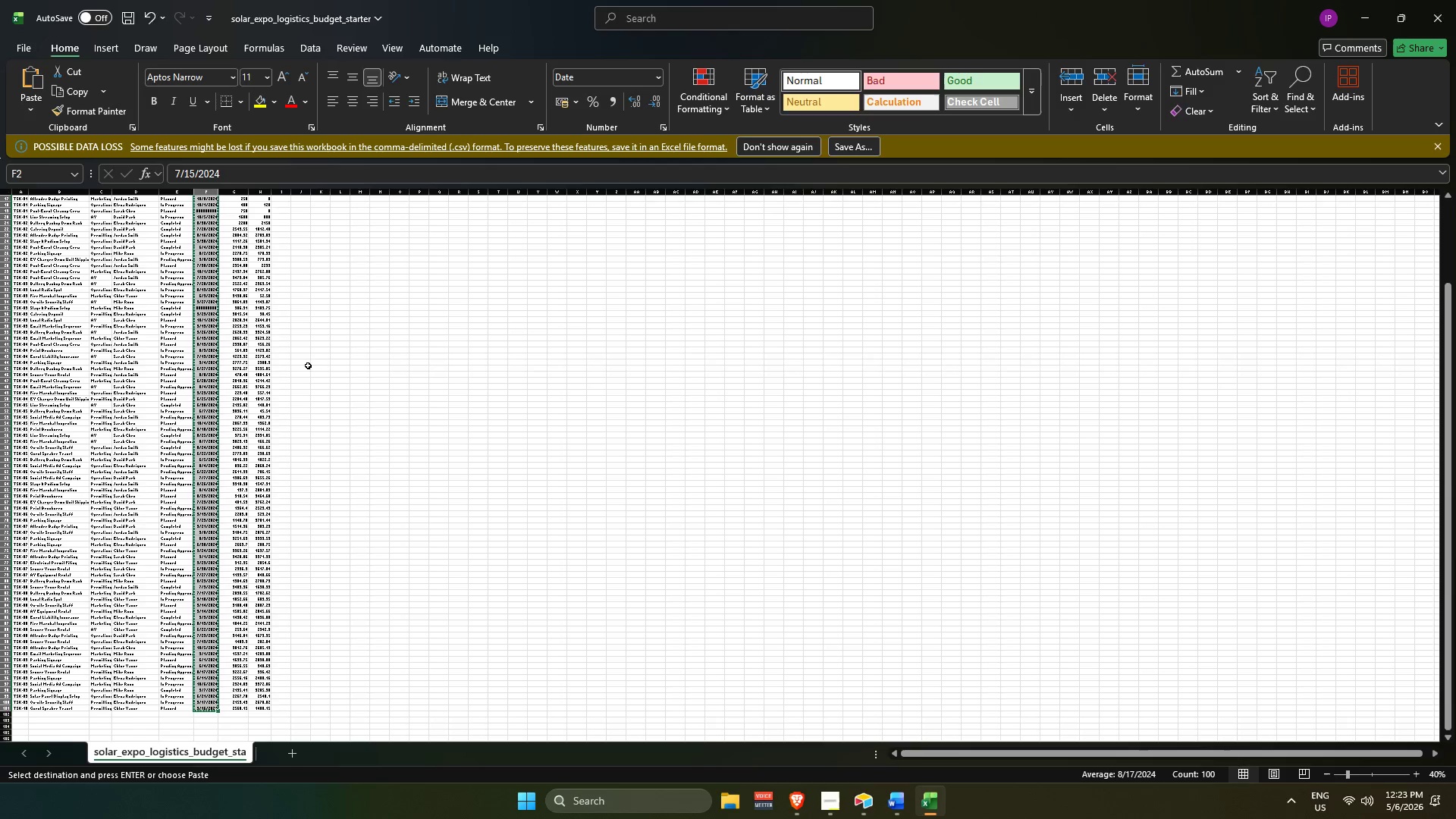 
hold_key(key=ControlLeft, duration=0.31)
 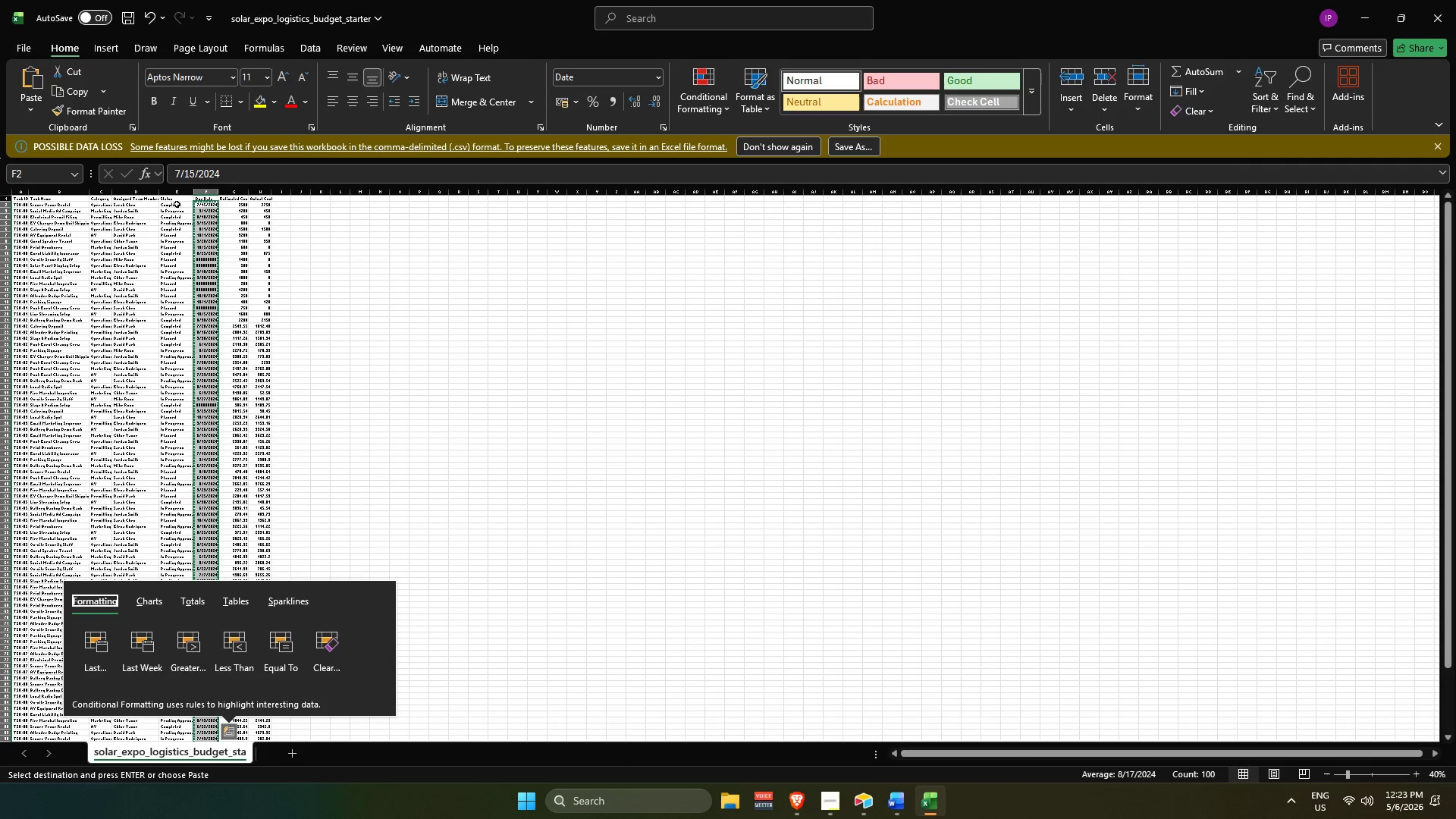 
scroll: coordinate [195, 311], scroll_direction: up, amount: 13.0
 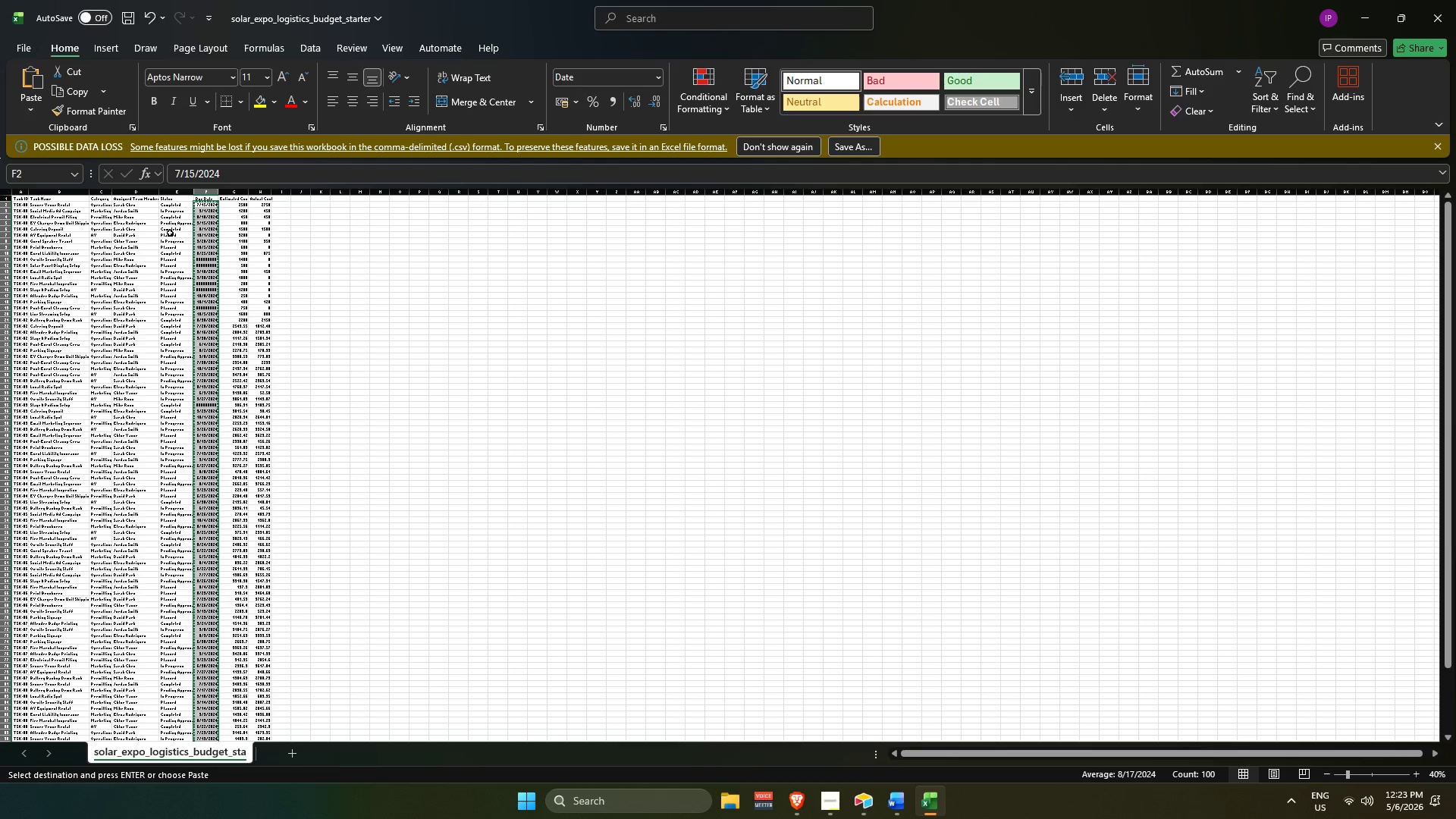 
left_click_drag(start_coordinate=[176, 203], to_coordinate=[180, 734])
 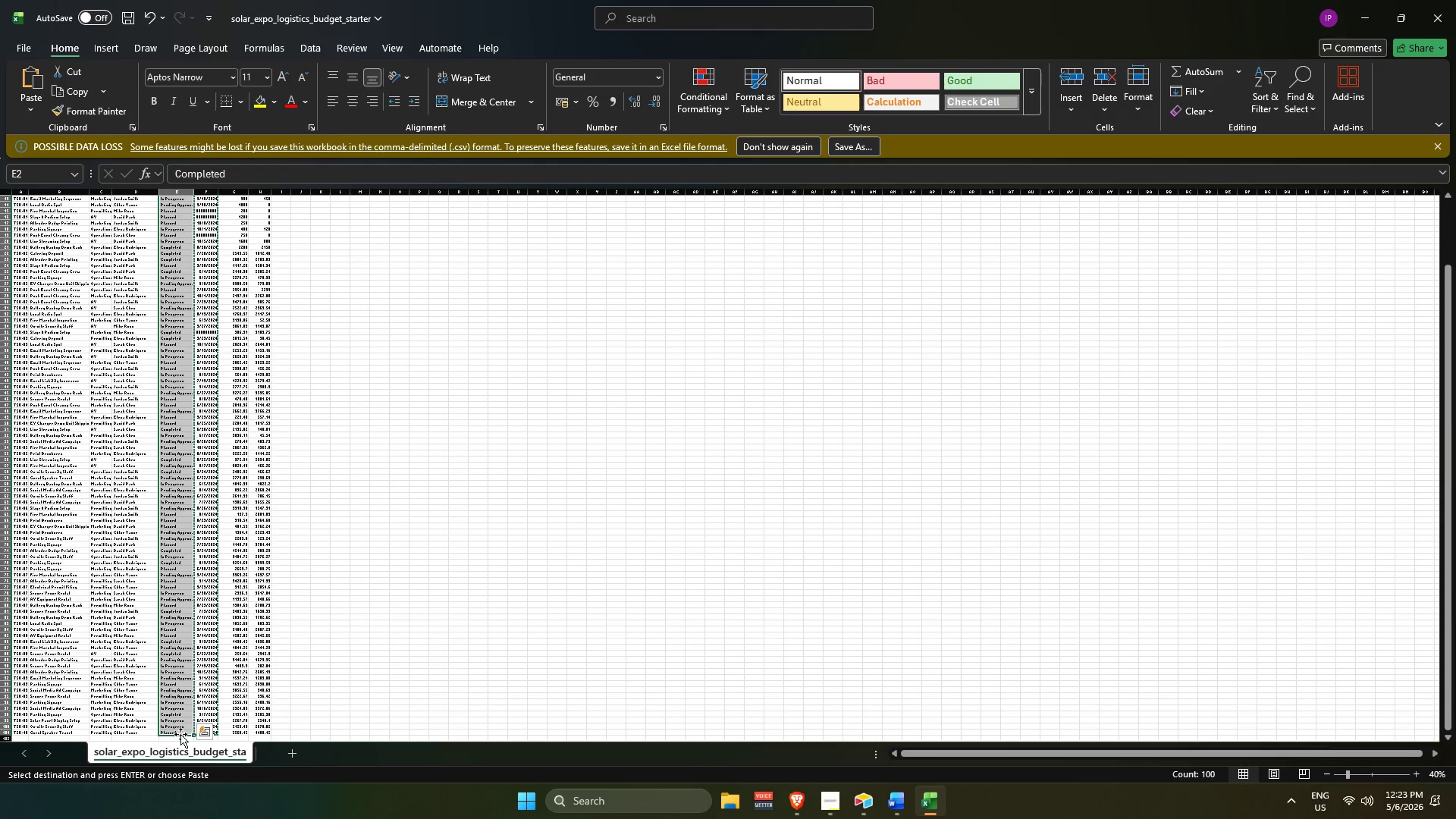 
key(Control+C)
 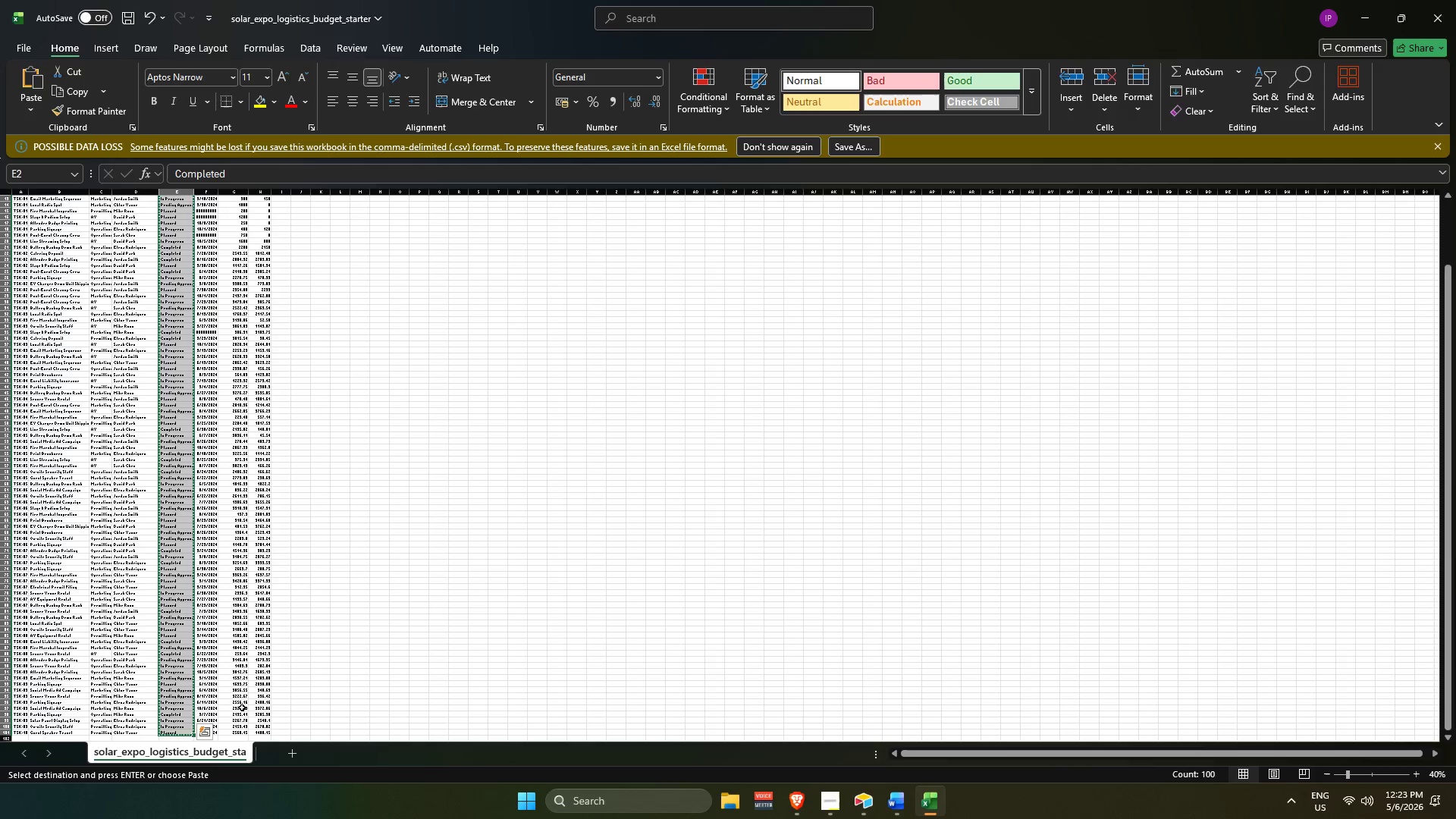 
key(Alt+AltLeft)
 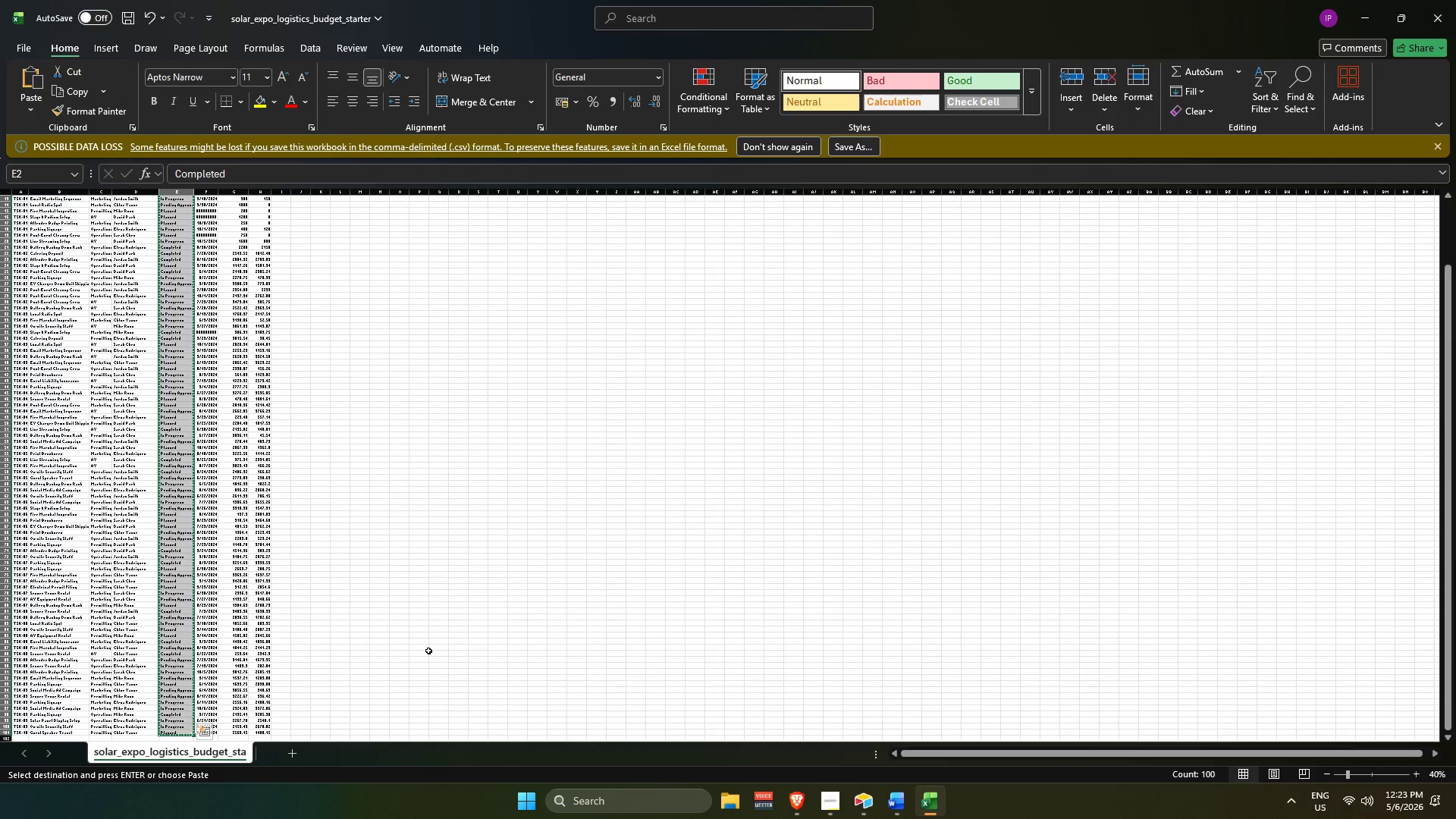 
key(Alt+Tab)
 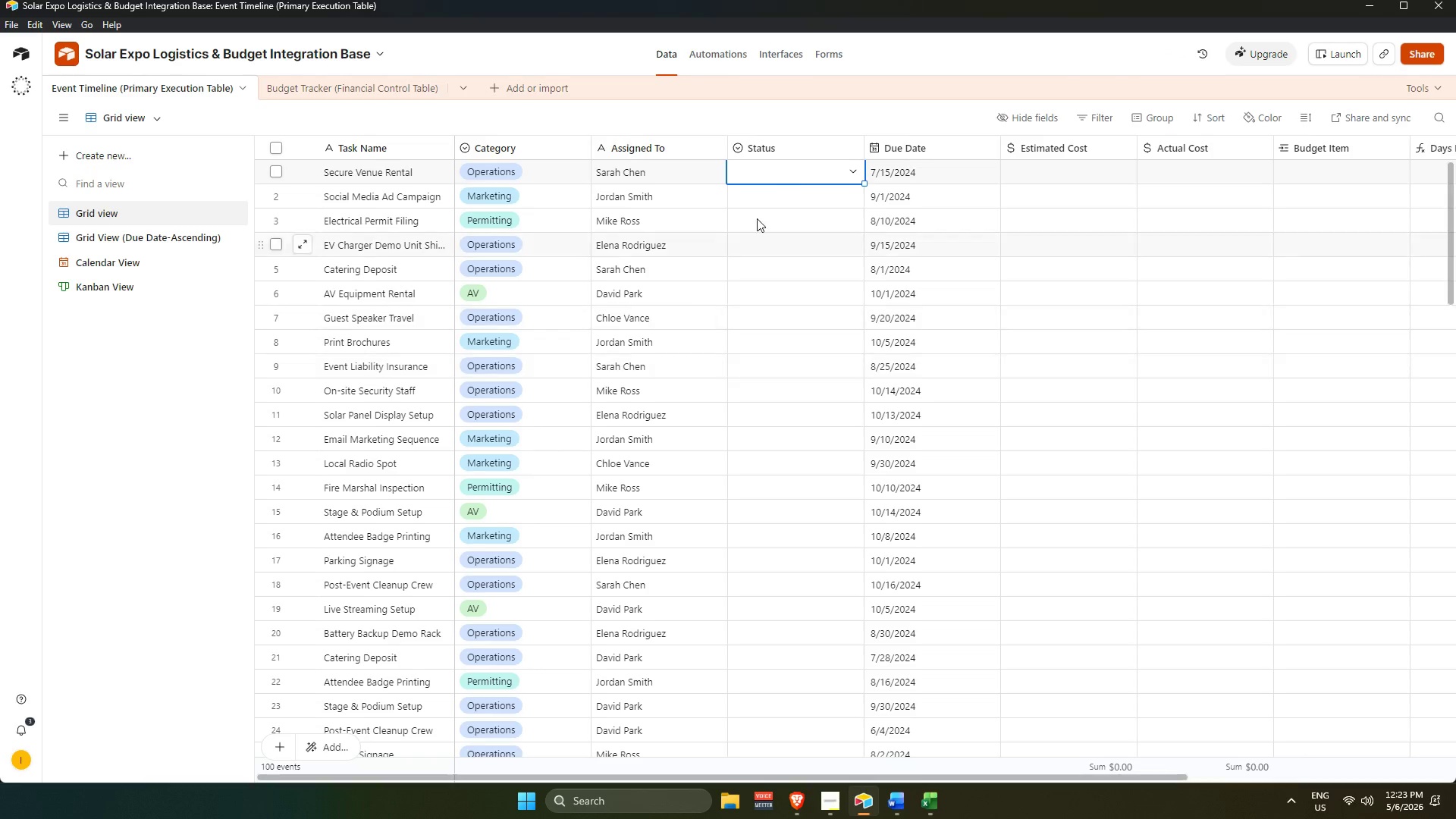 
key(Control+V)
 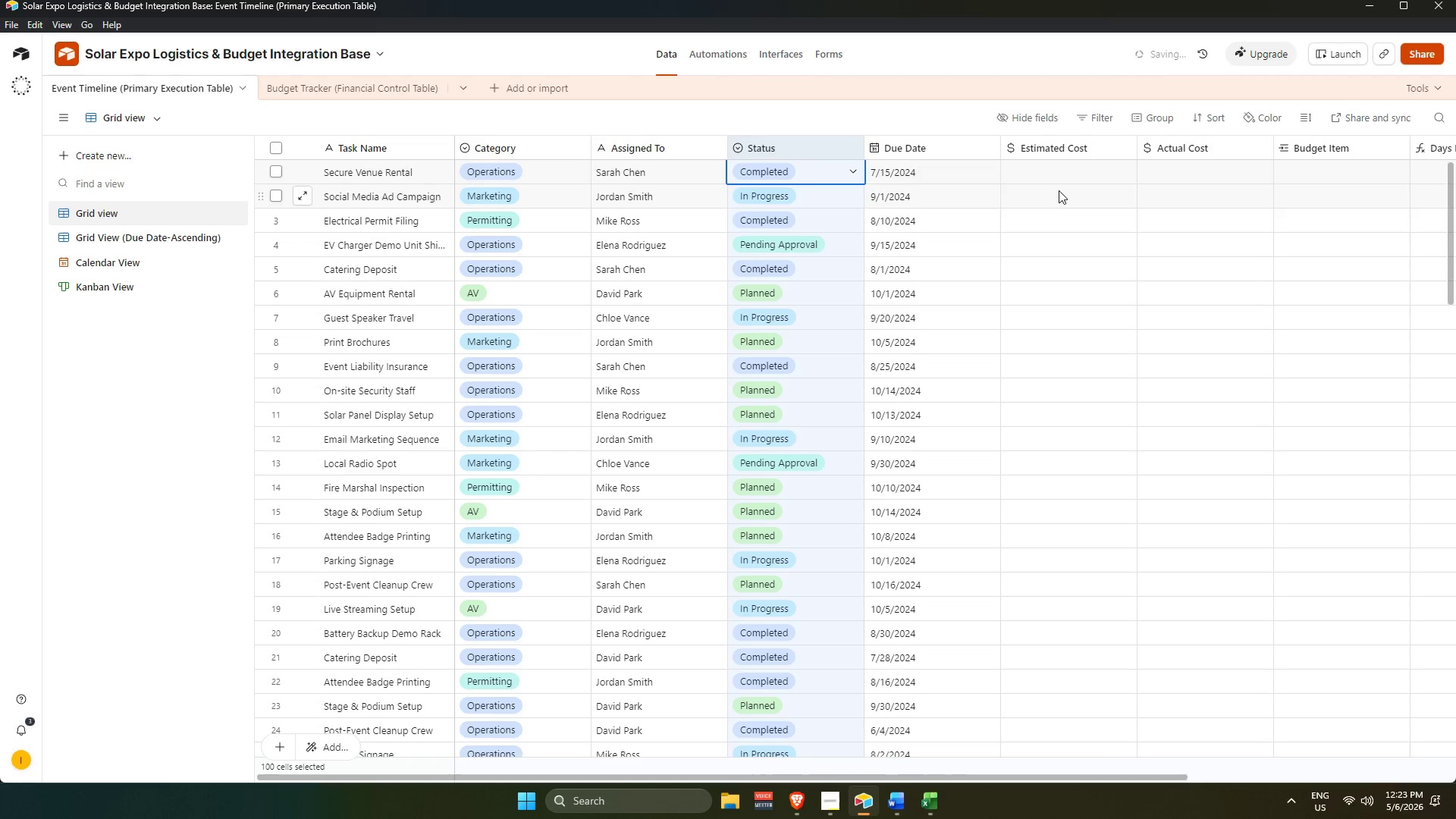 
left_click([1062, 169])
 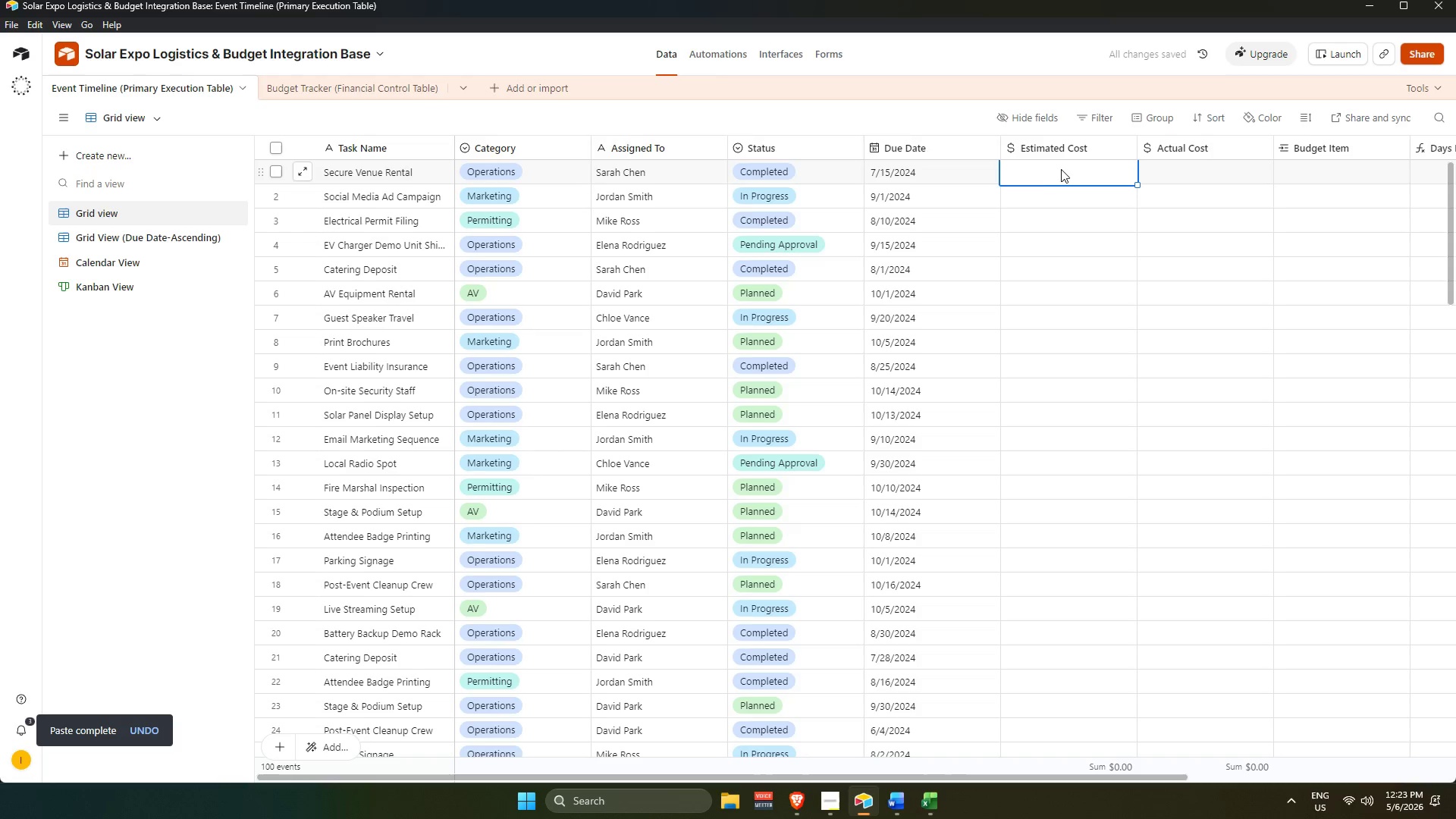 
key(Alt+AltLeft)
 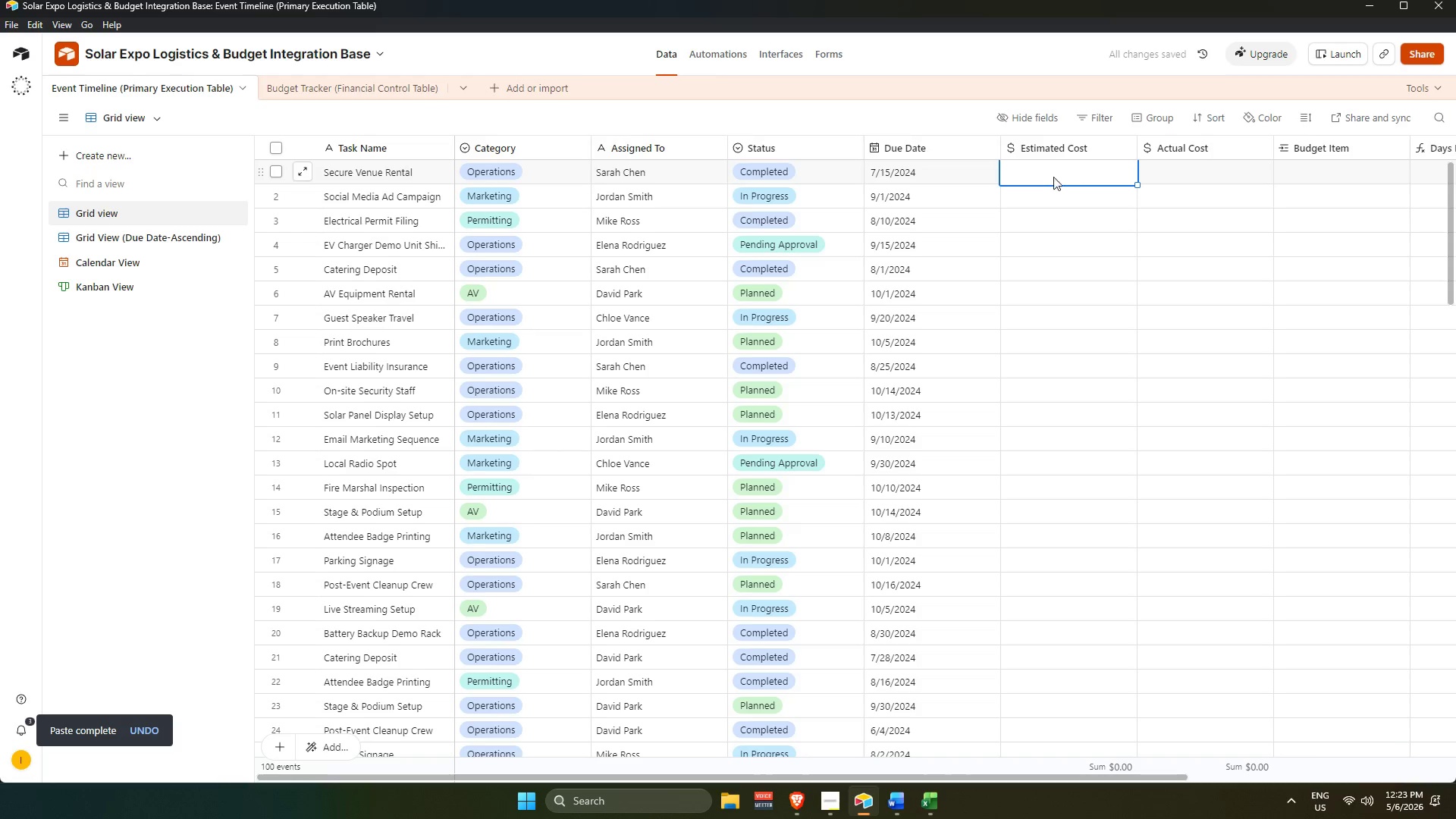 
key(Alt+Tab)
 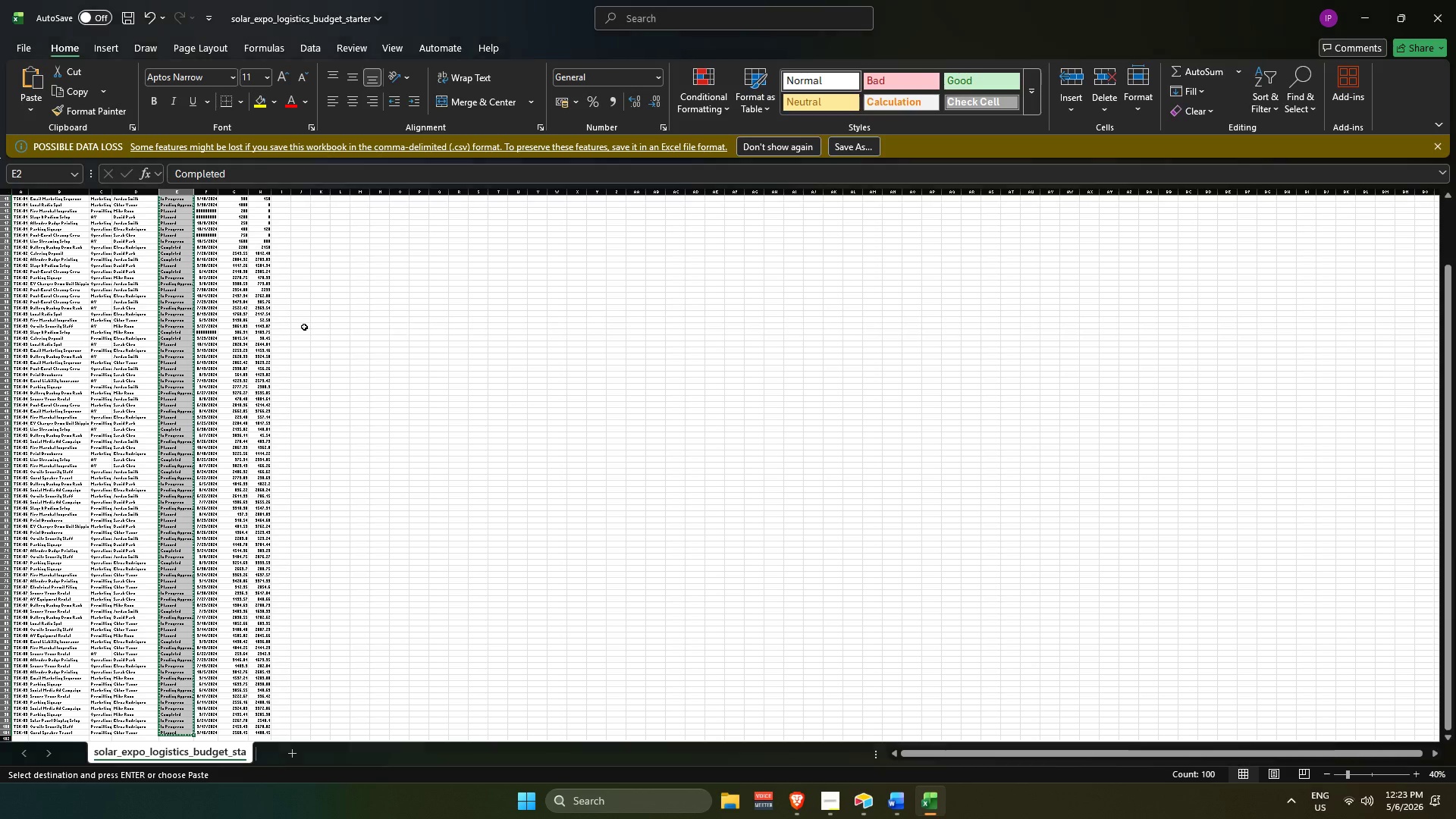 
hold_key(key=ControlLeft, duration=0.55)
scroll: coordinate [245, 197], scroll_direction: up, amount: 12.0
 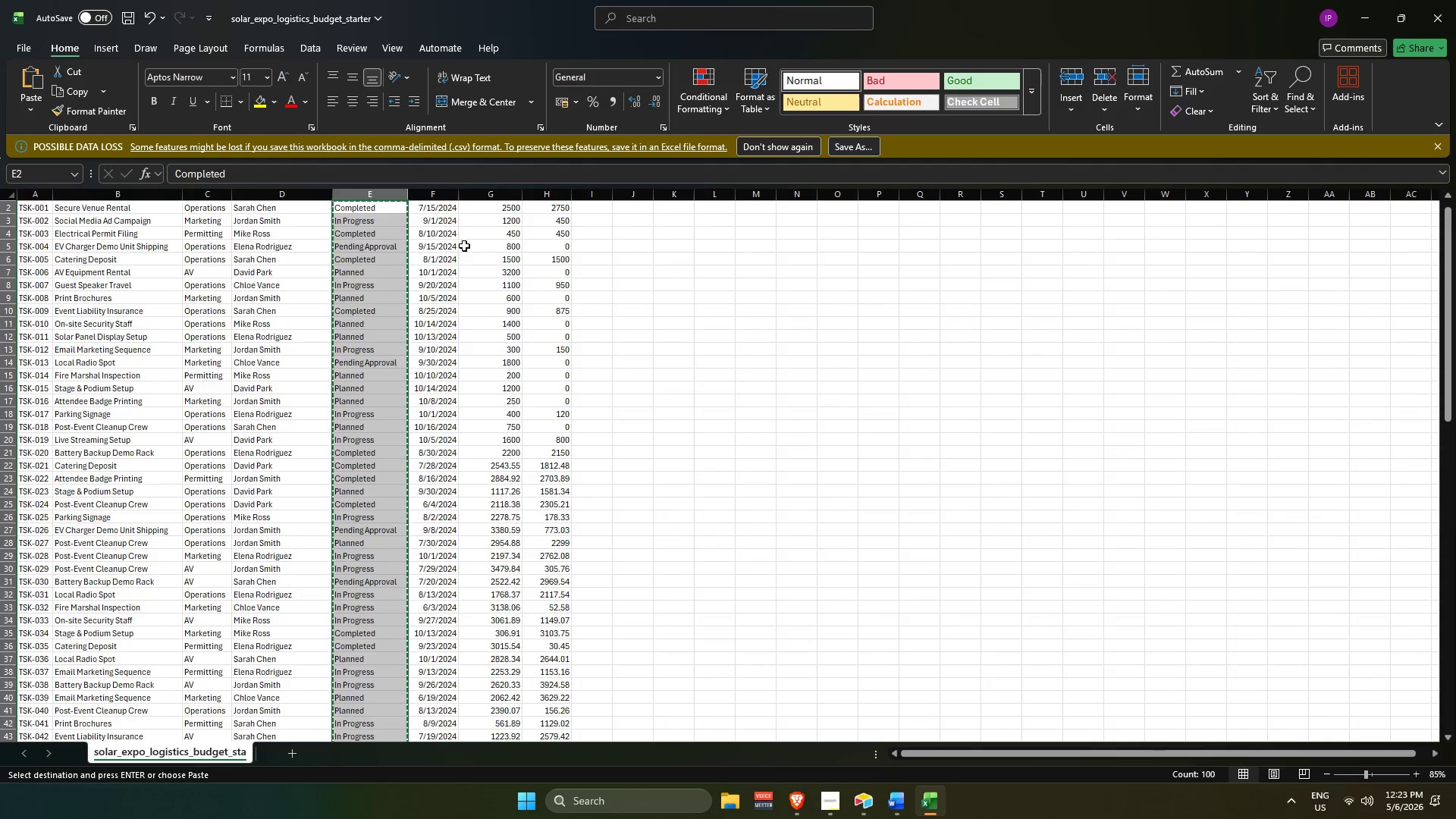 
hold_key(key=ControlLeft, duration=0.72)
scroll: coordinate [376, 249], scroll_direction: up, amount: 12.0
 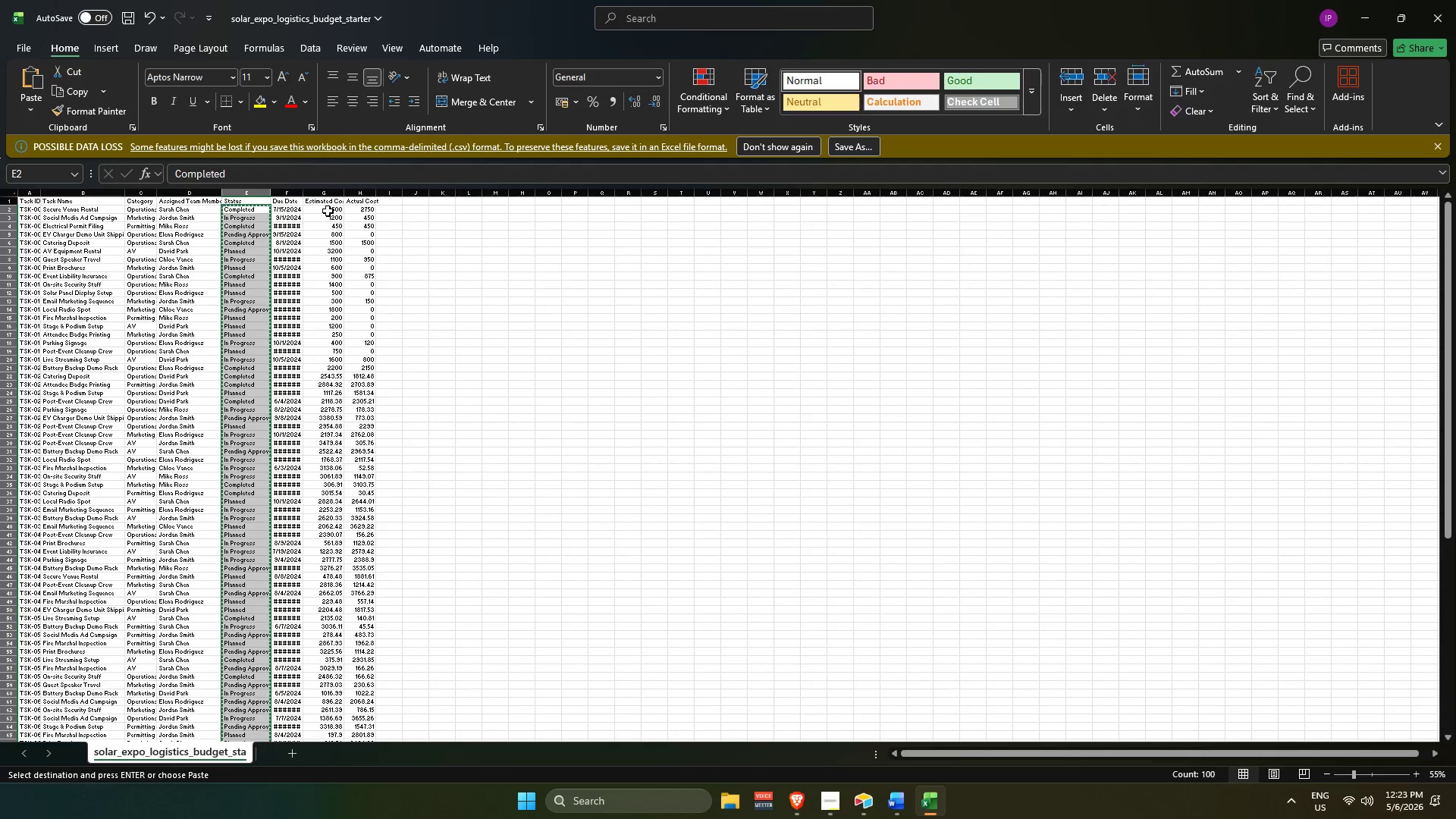 
left_click_drag(start_coordinate=[328, 211], to_coordinate=[328, 723])
 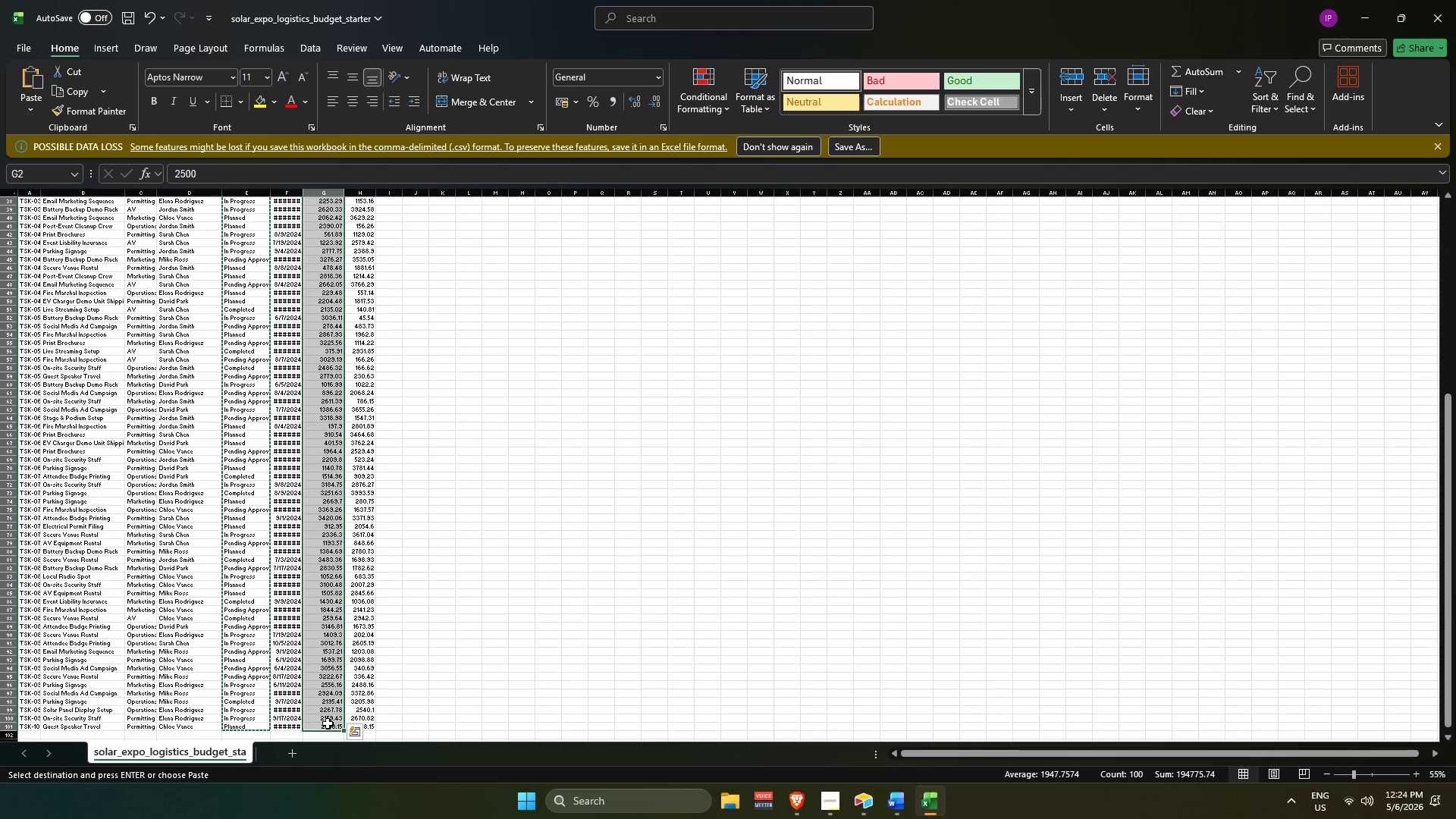 
hold_key(key=C, duration=0.36)
 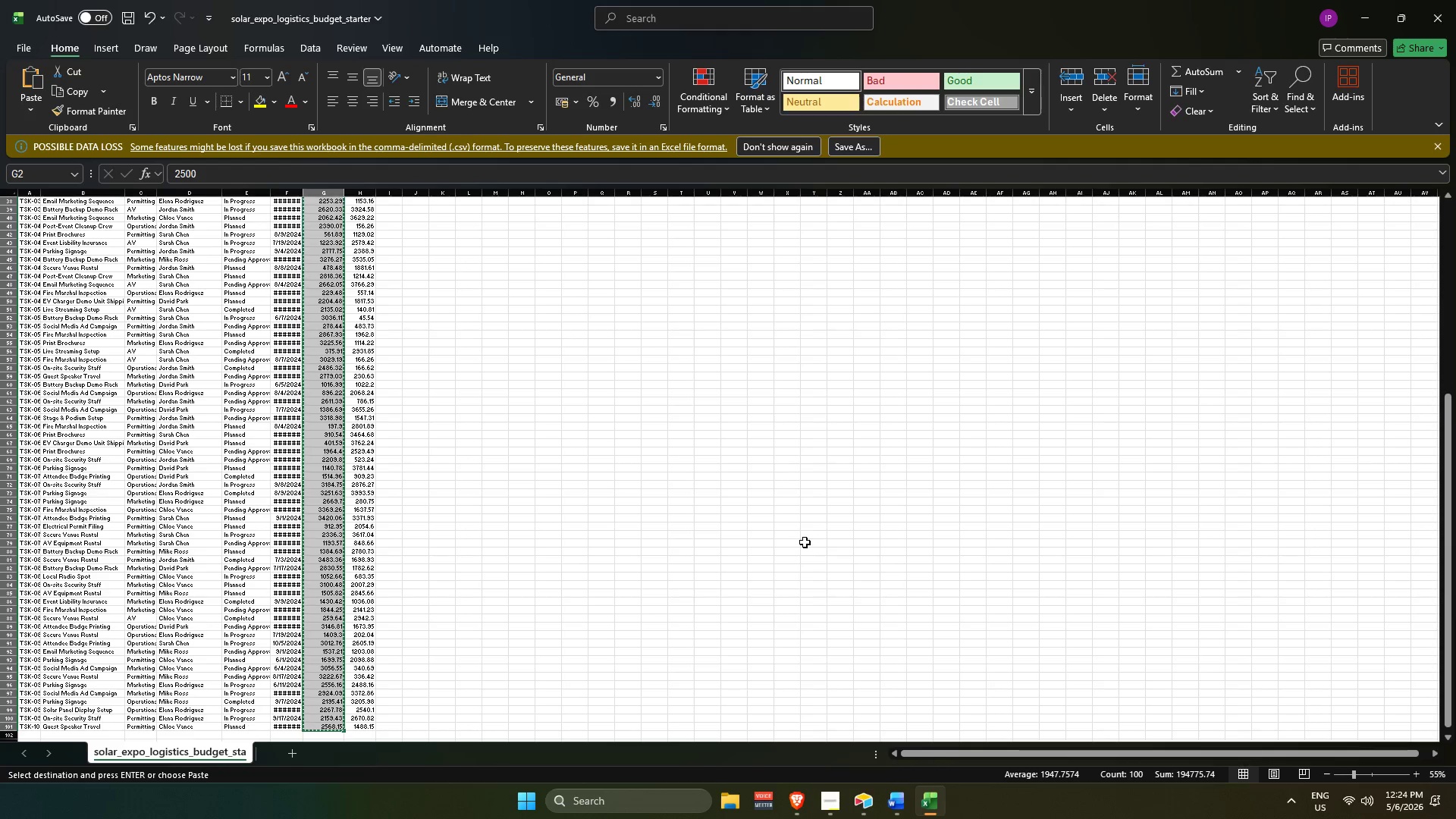 
key(Control+C)
 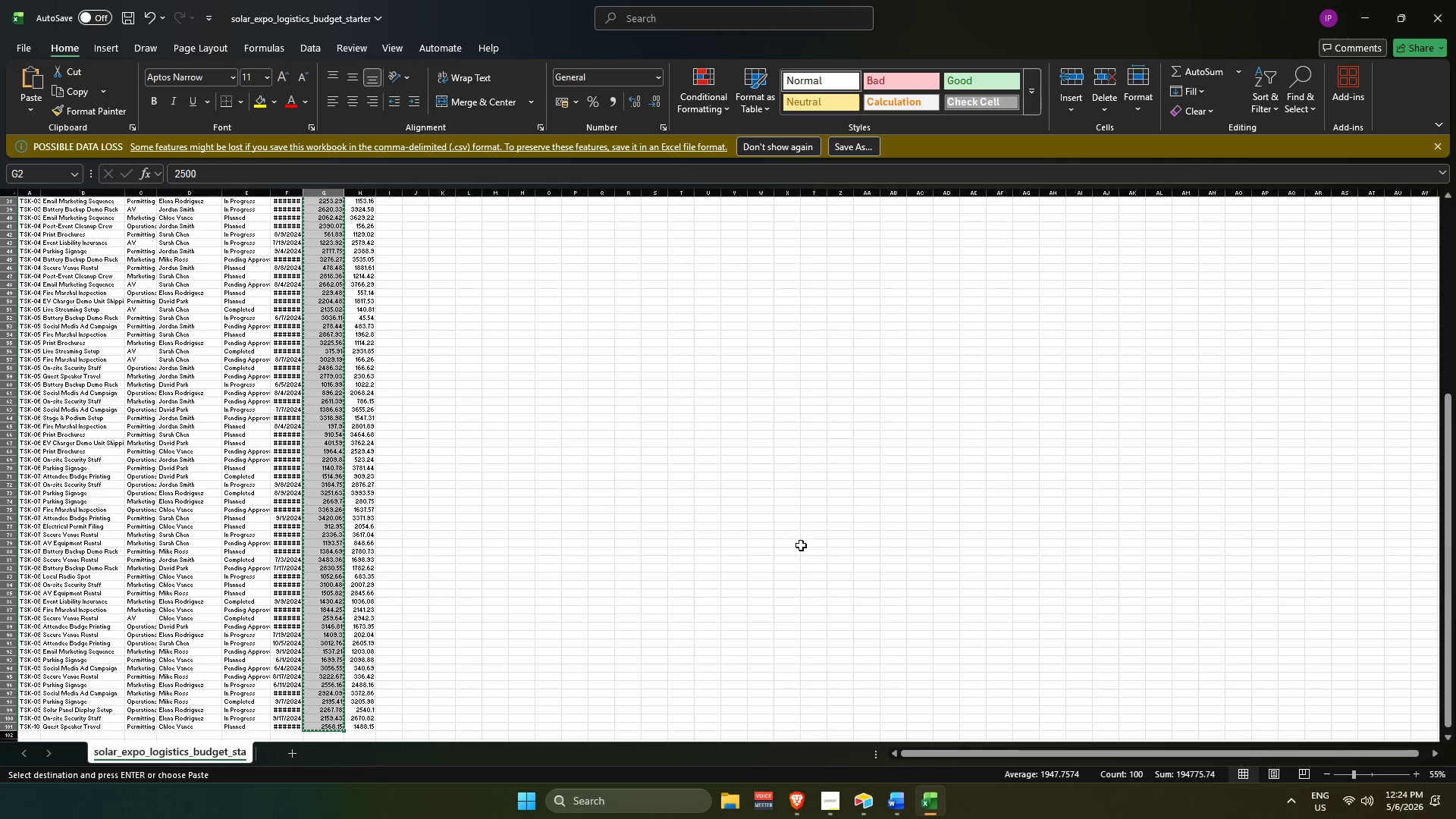 
key(Alt+AltLeft)
 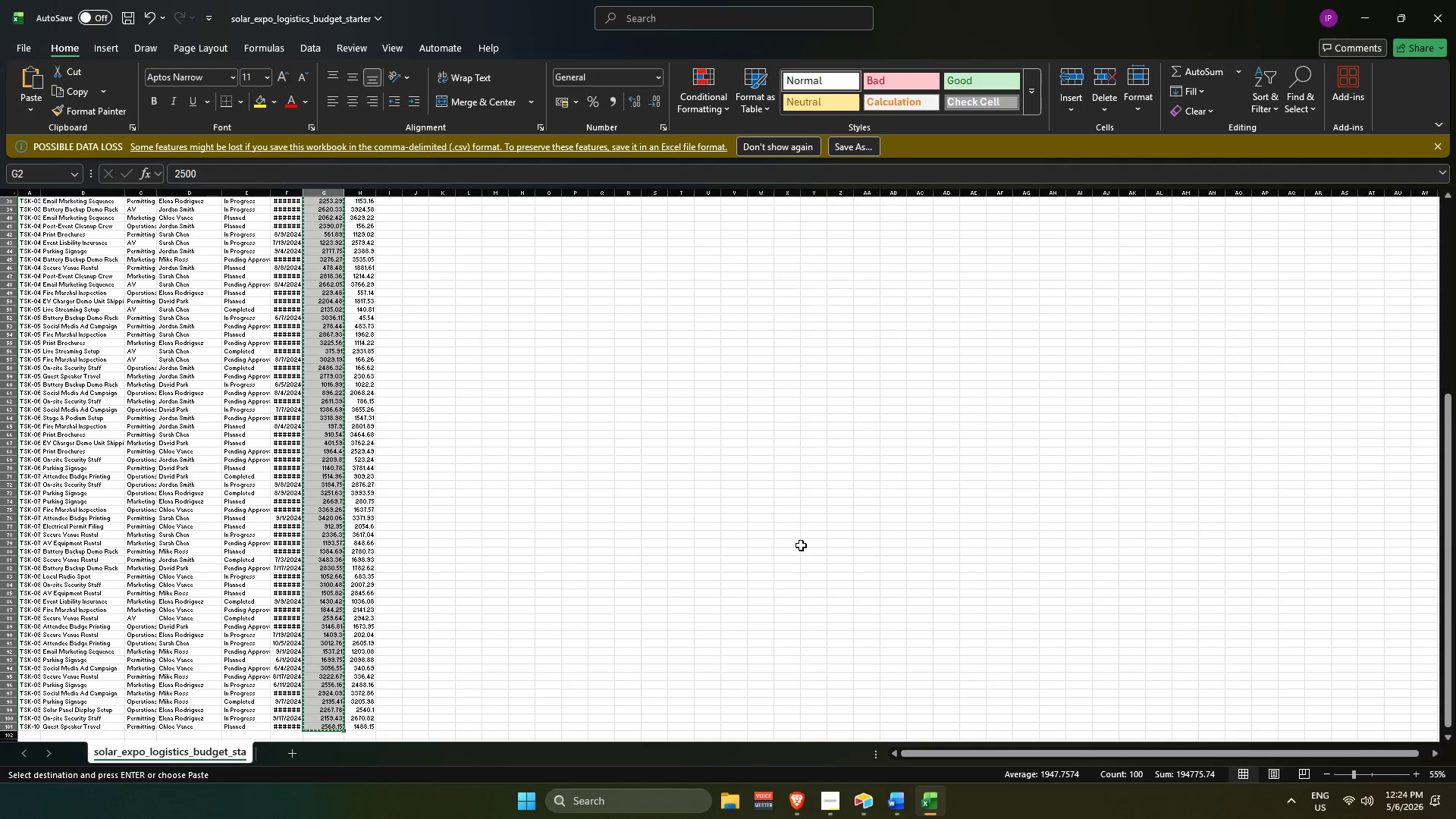 
key(Alt+Tab)
 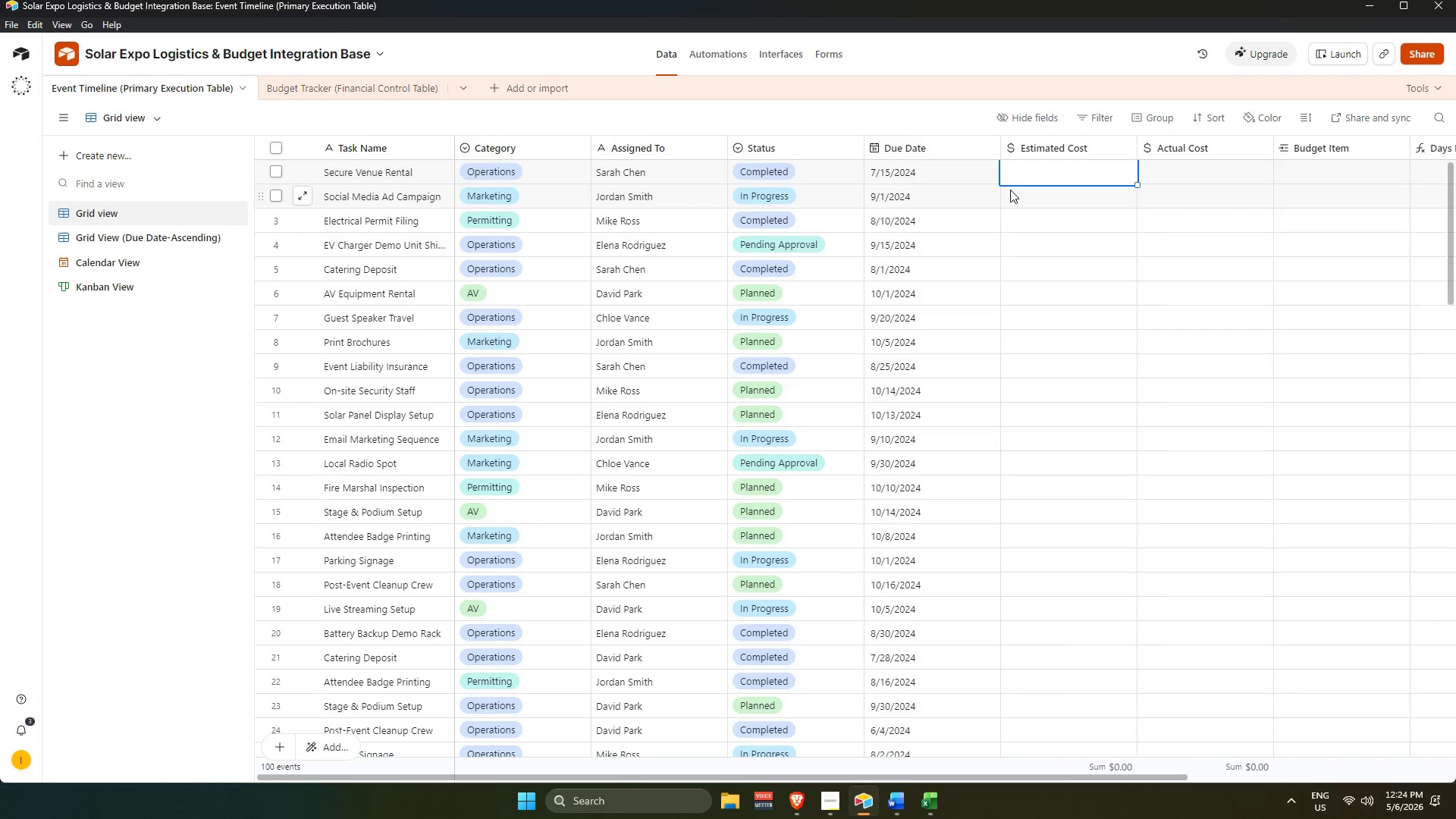 
scroll: coordinate [1012, 190], scroll_direction: up, amount: 3.0
 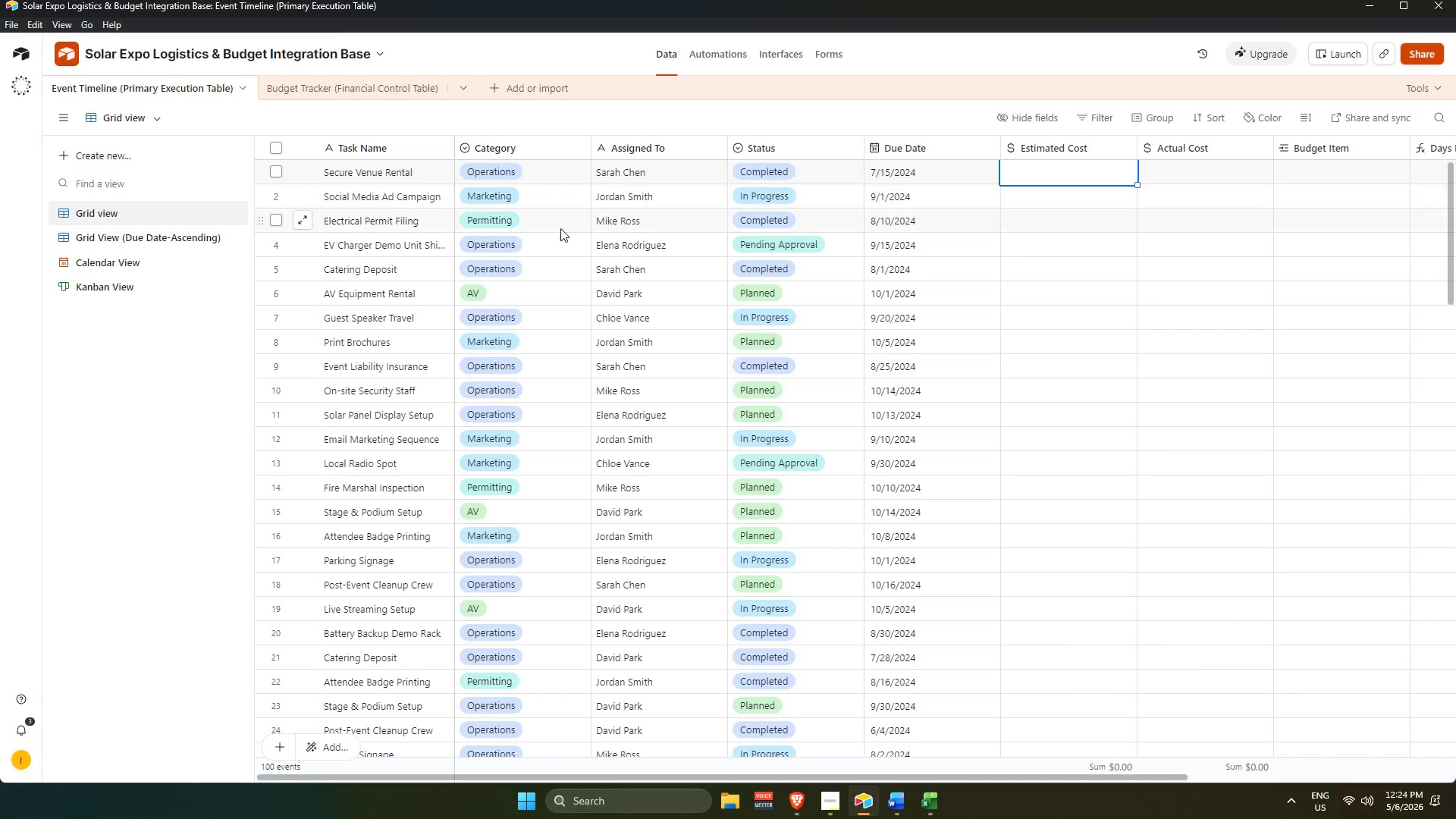 
hold_key(key=ControlLeft, duration=0.34)
 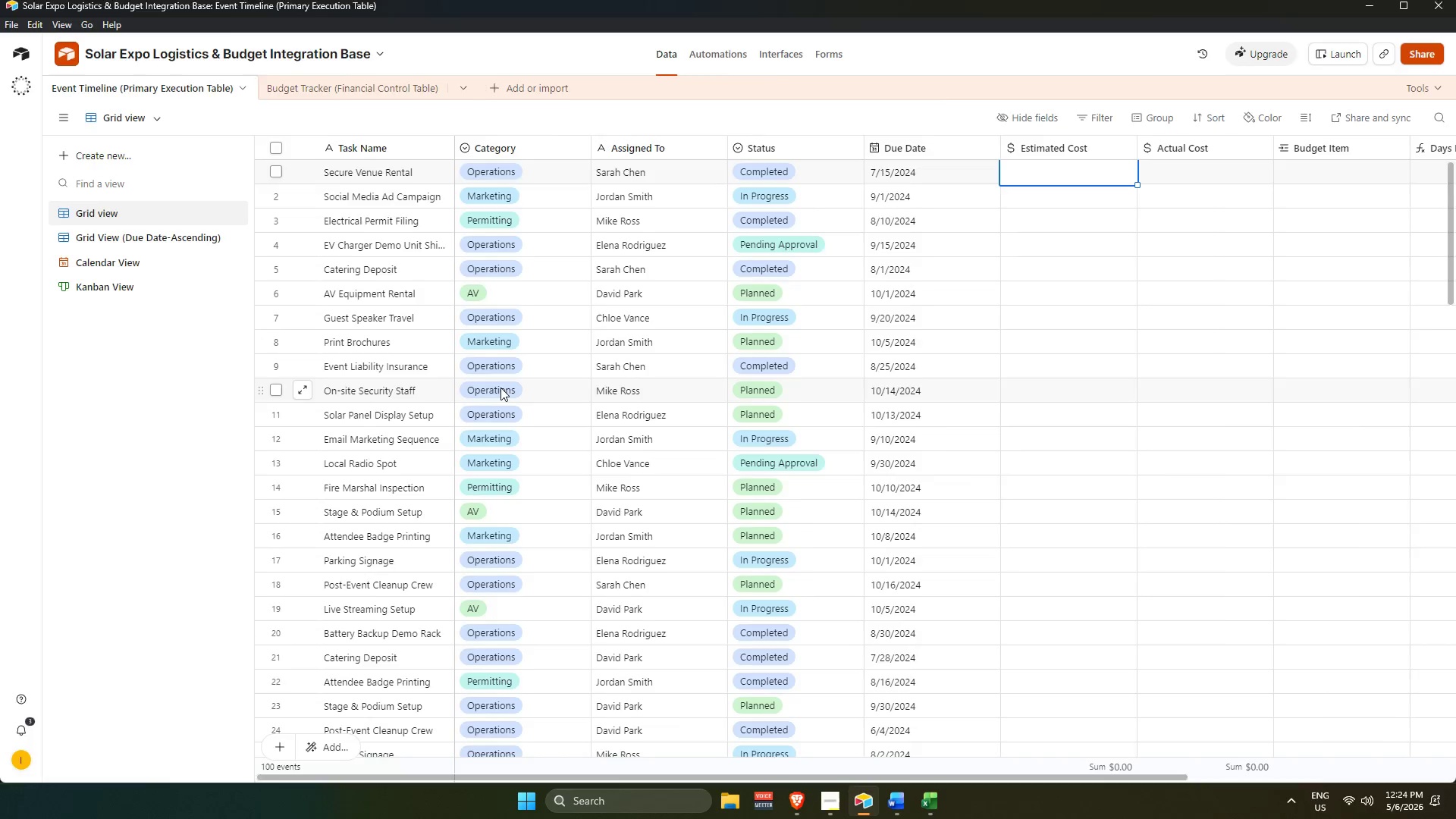 
key(Alt+AltLeft)
 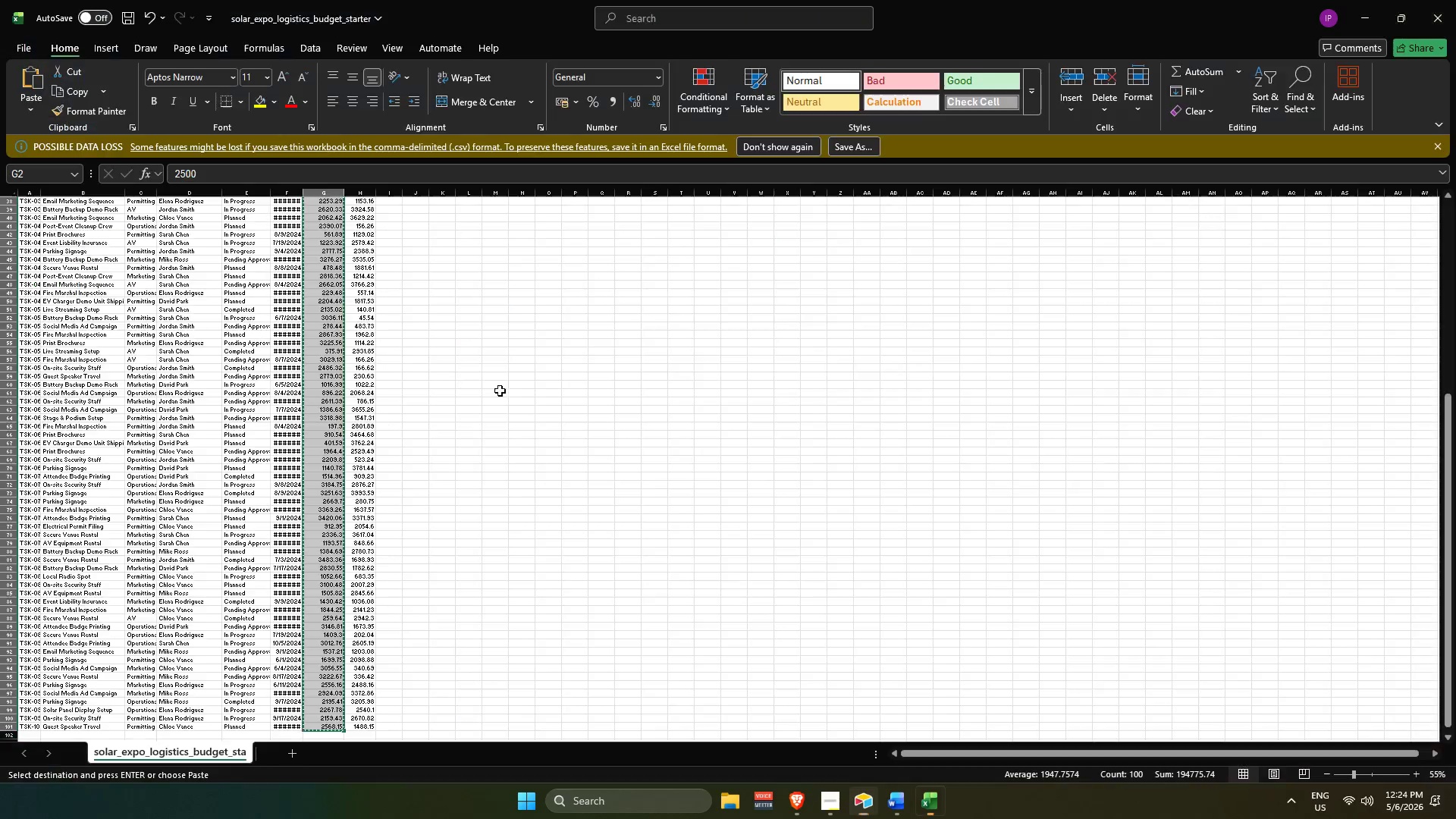 
key(Alt+Tab)
 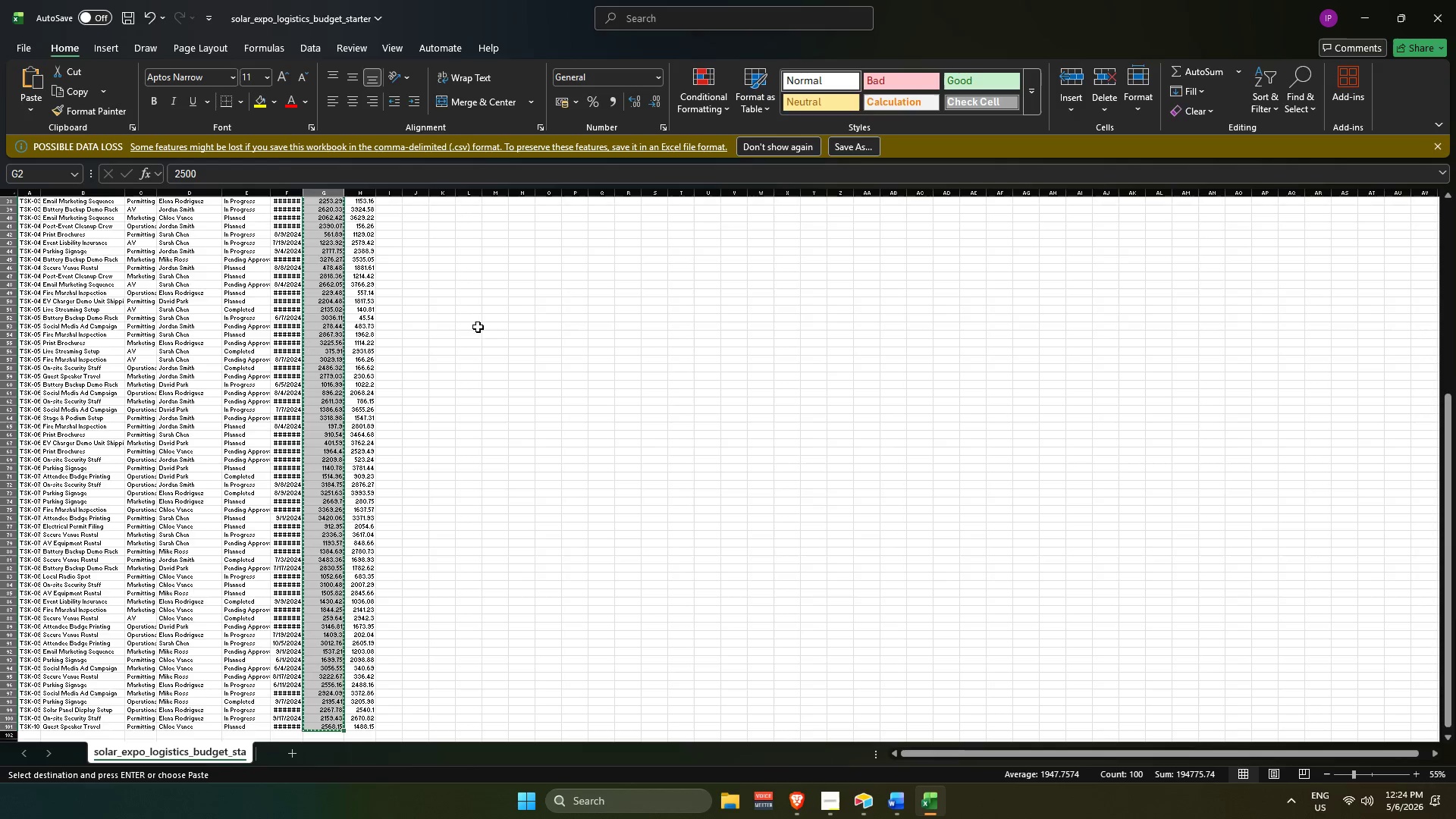 
hold_key(key=ControlLeft, duration=0.58)
scroll: coordinate [334, 209], scroll_direction: up, amount: 20.0
 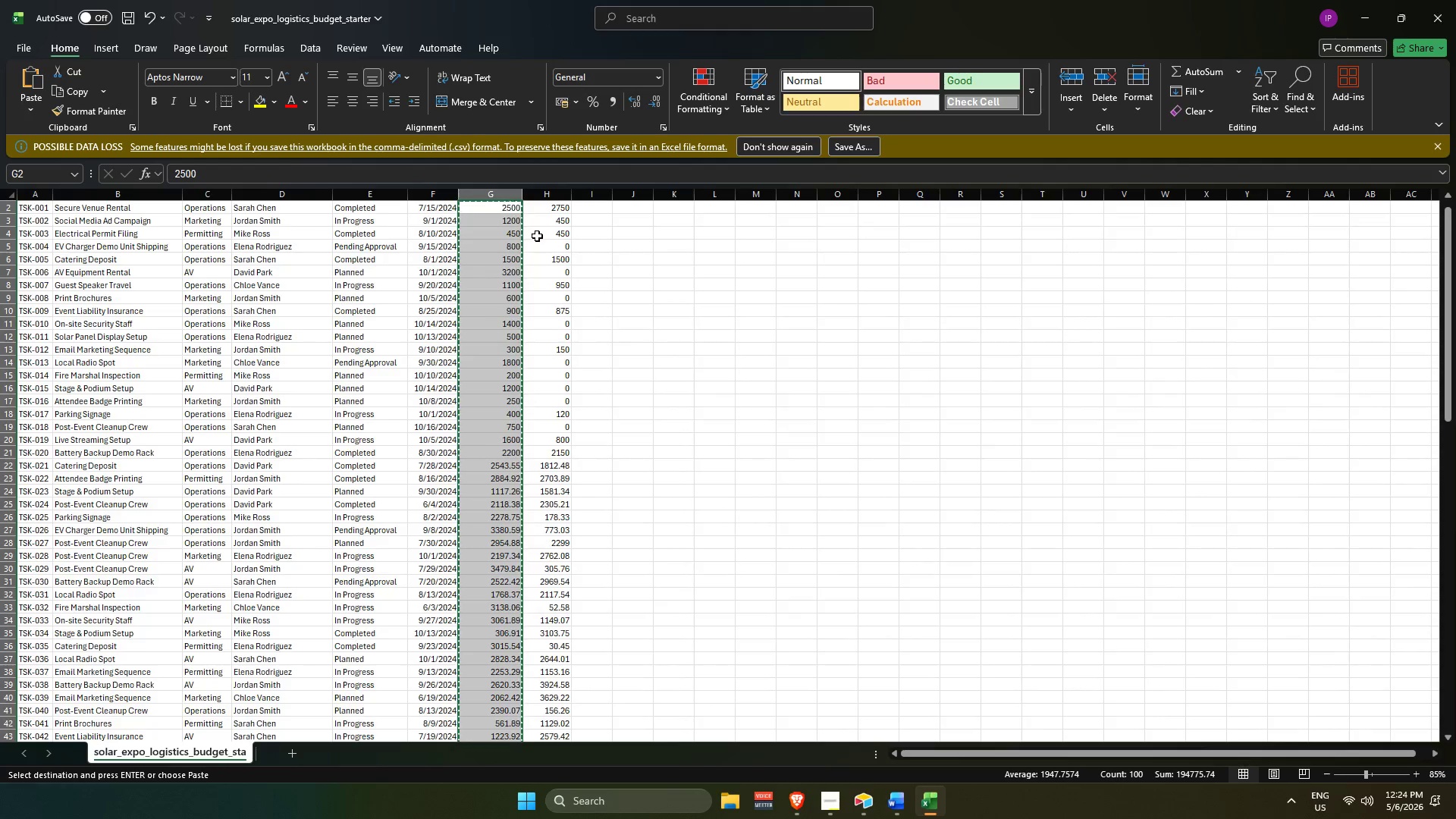 
key(Alt+AltLeft)
 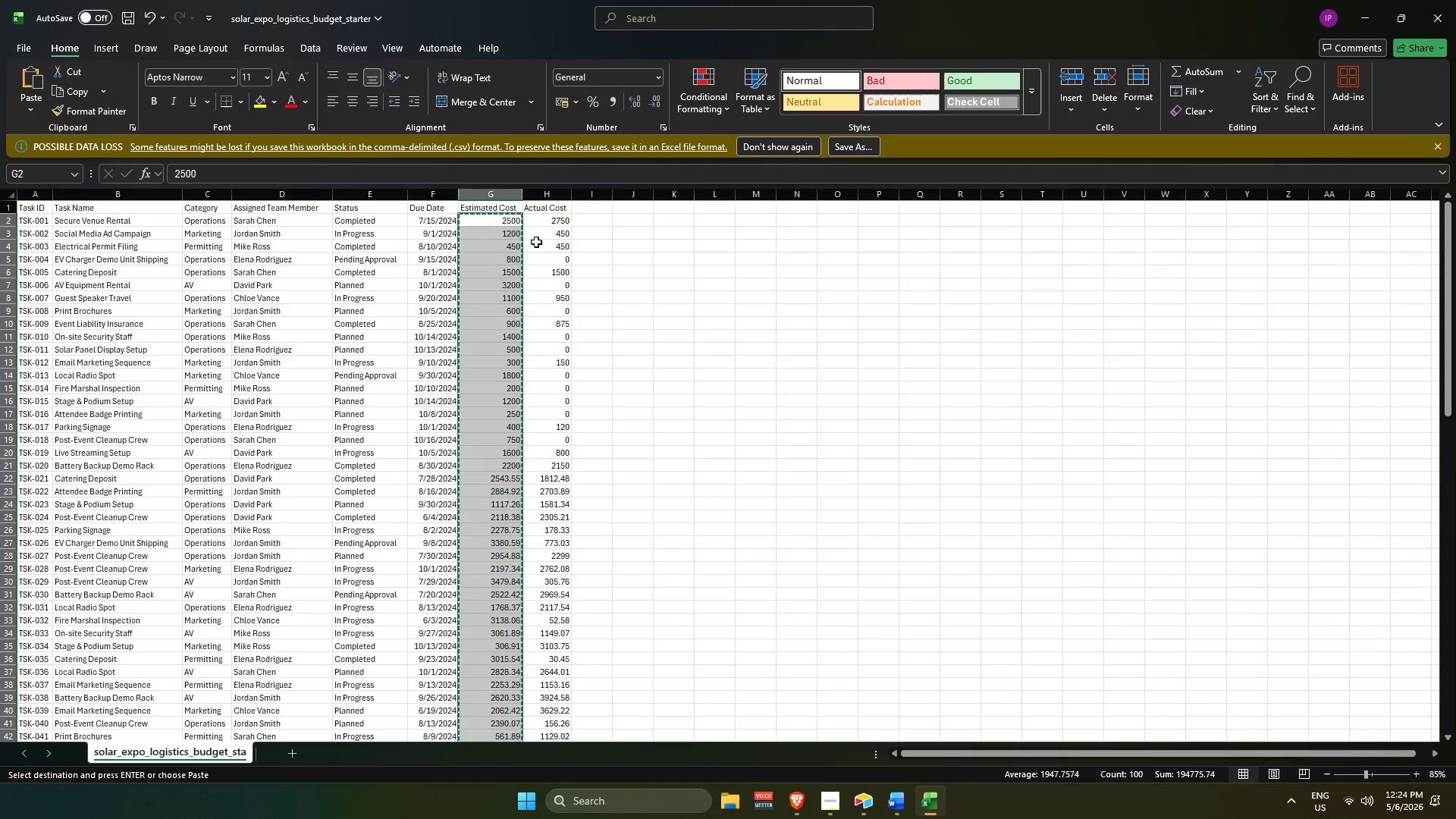 
key(Alt+Tab)
 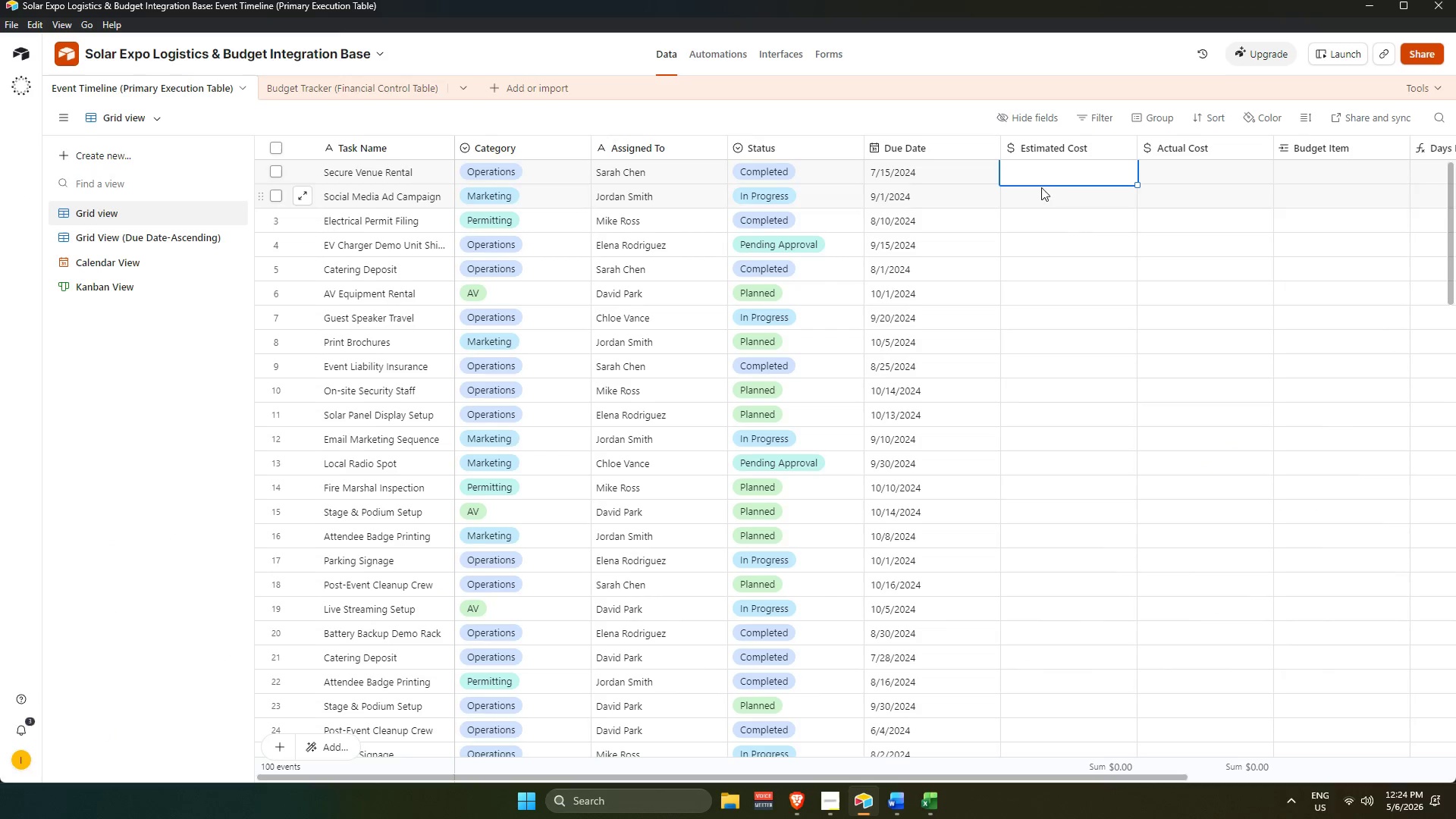 
scroll: coordinate [538, 232], scroll_direction: up, amount: 8.0
 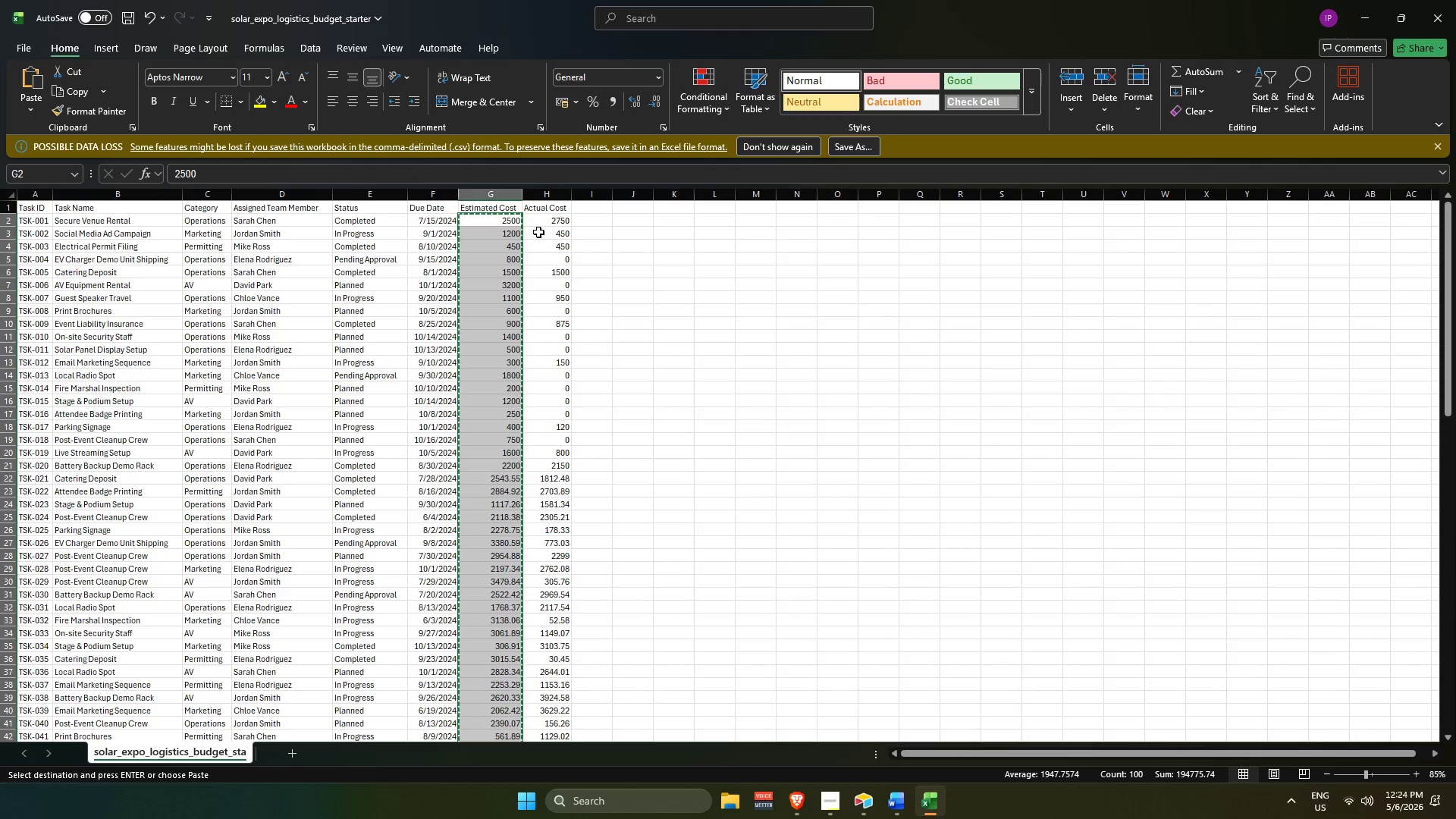 
key(Control+V)
 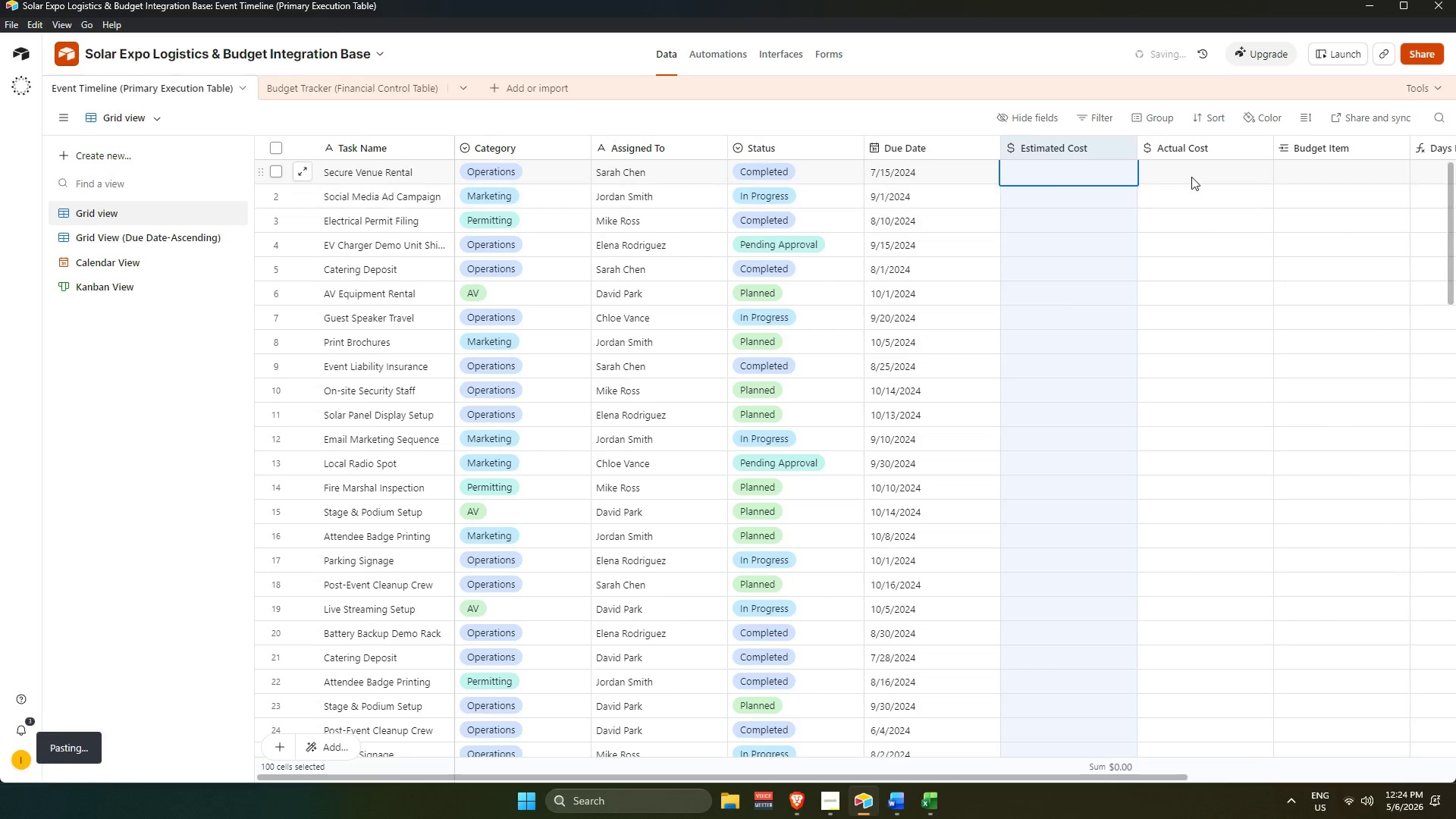 
left_click([1190, 174])
 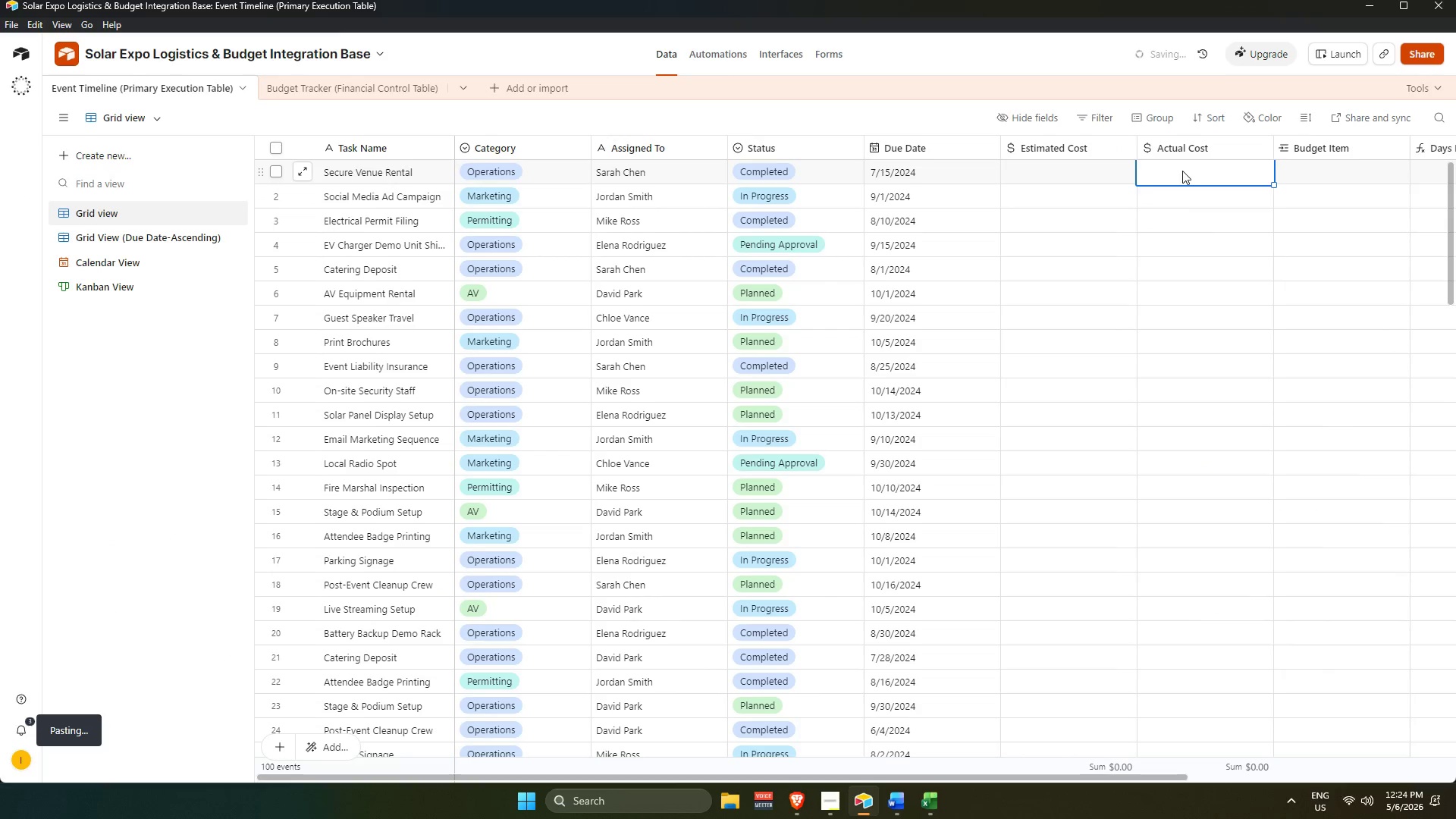 
left_click([1455, 0])
 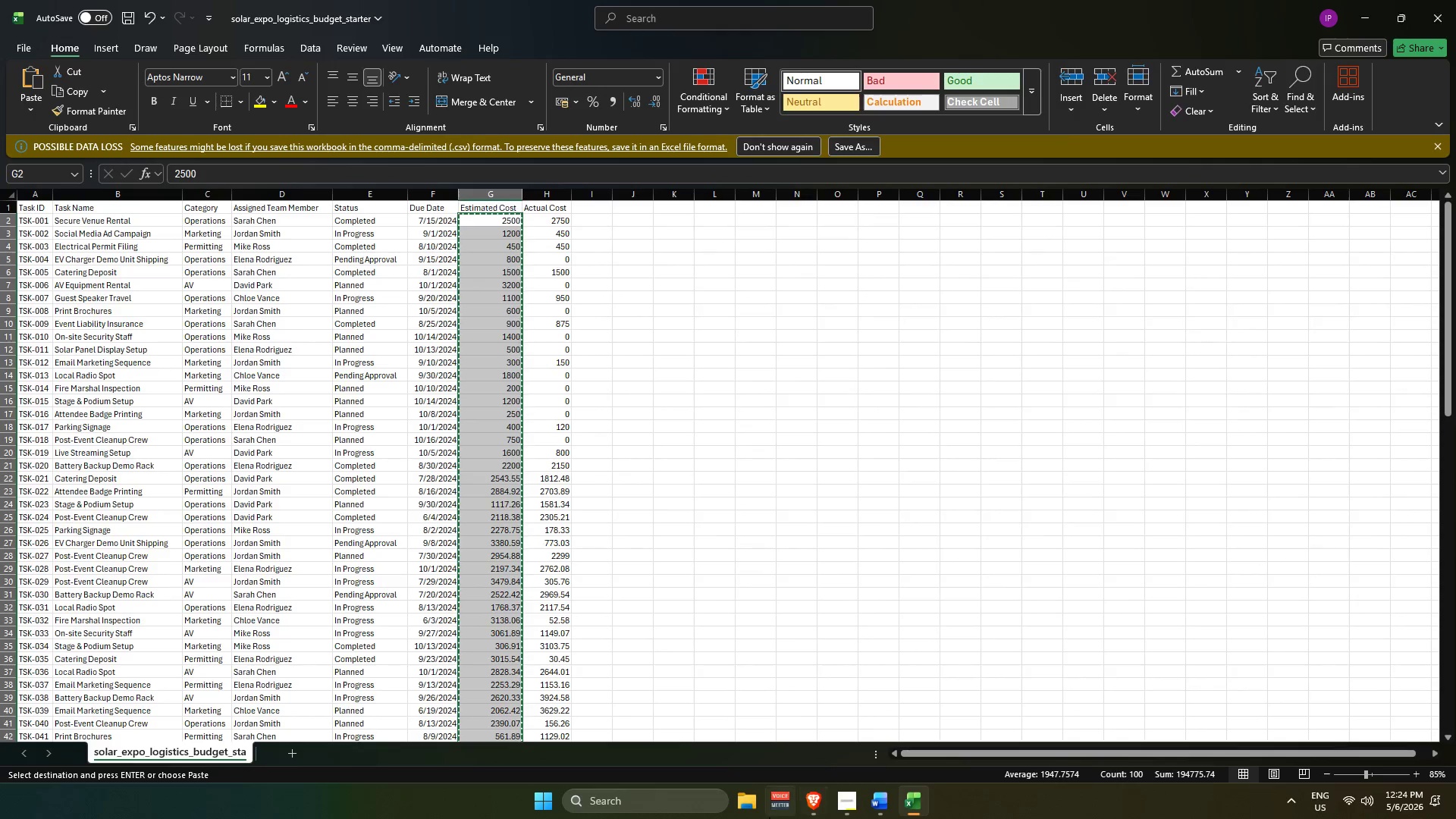 
left_click([693, 800])
 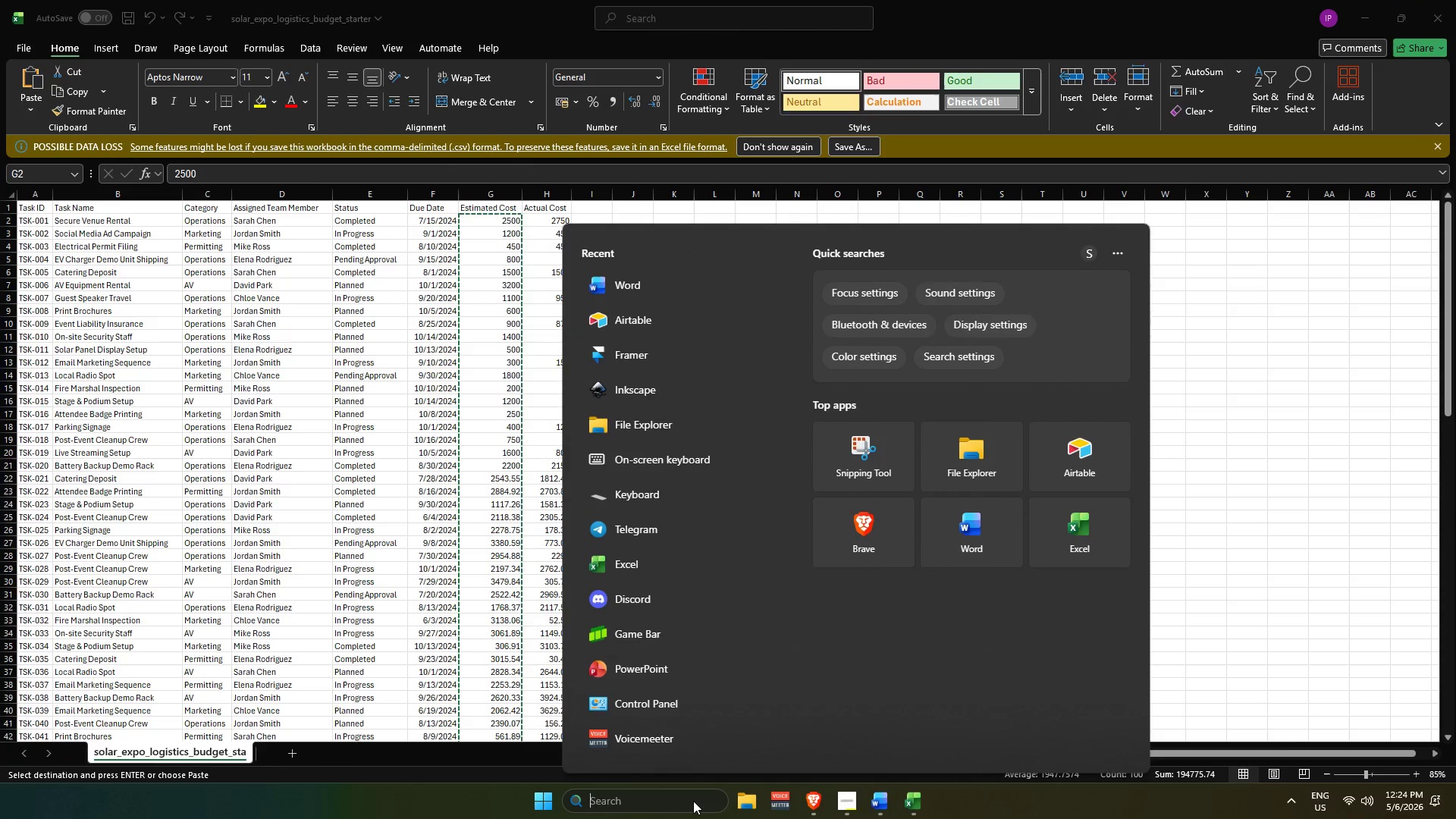 
type(air)
 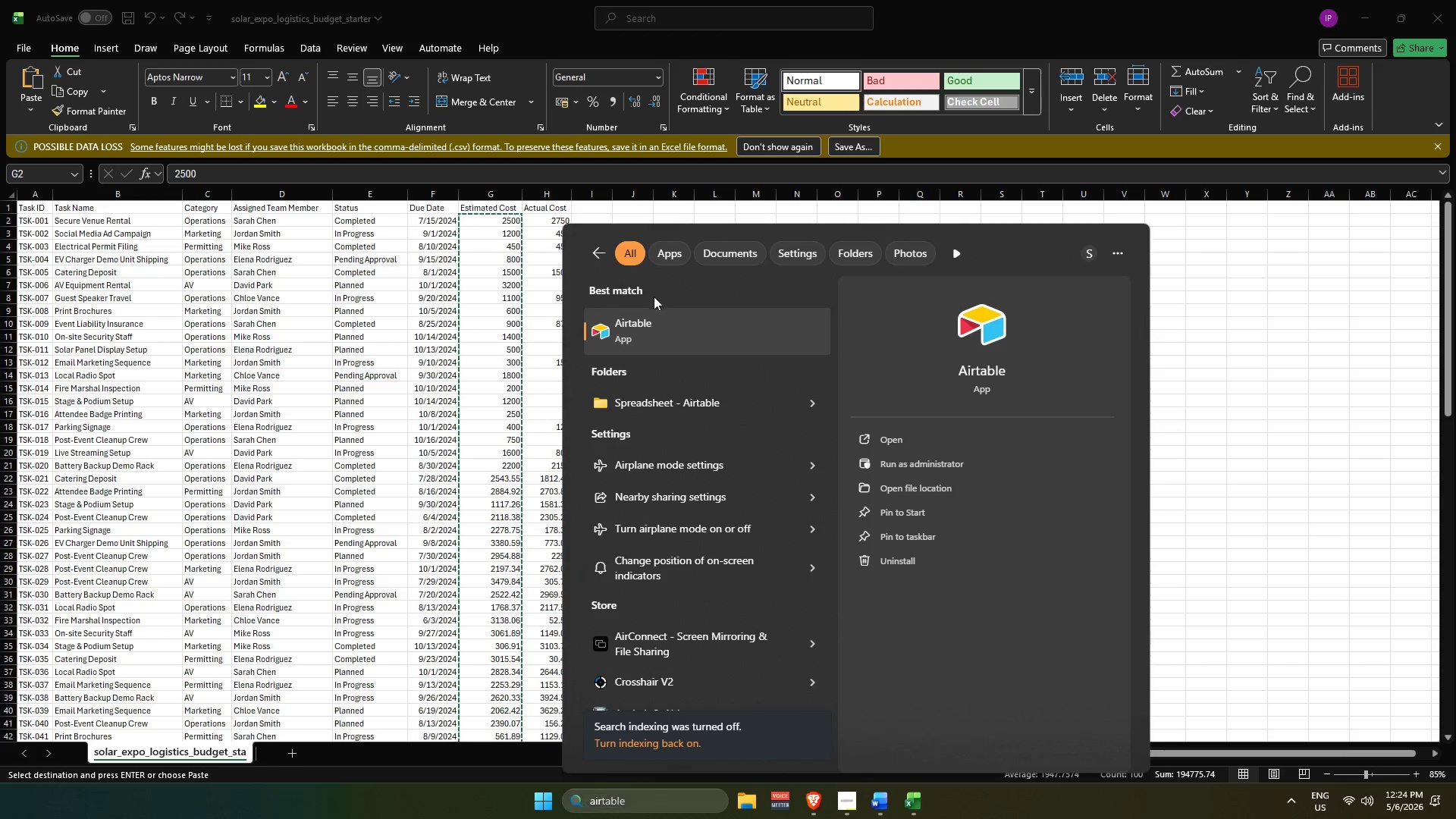 
double_click([652, 318])
 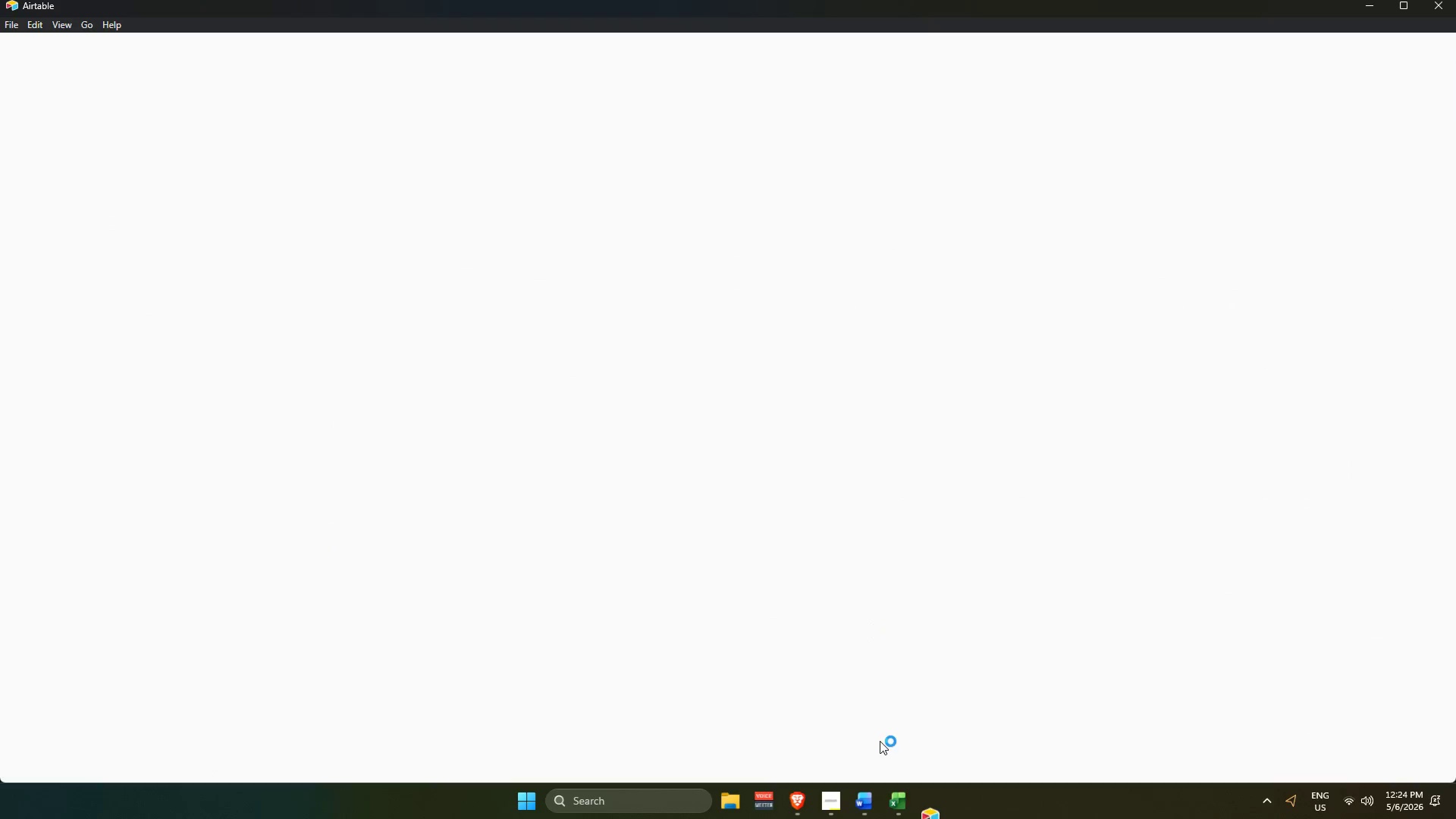 
mouse_move([926, 791])
 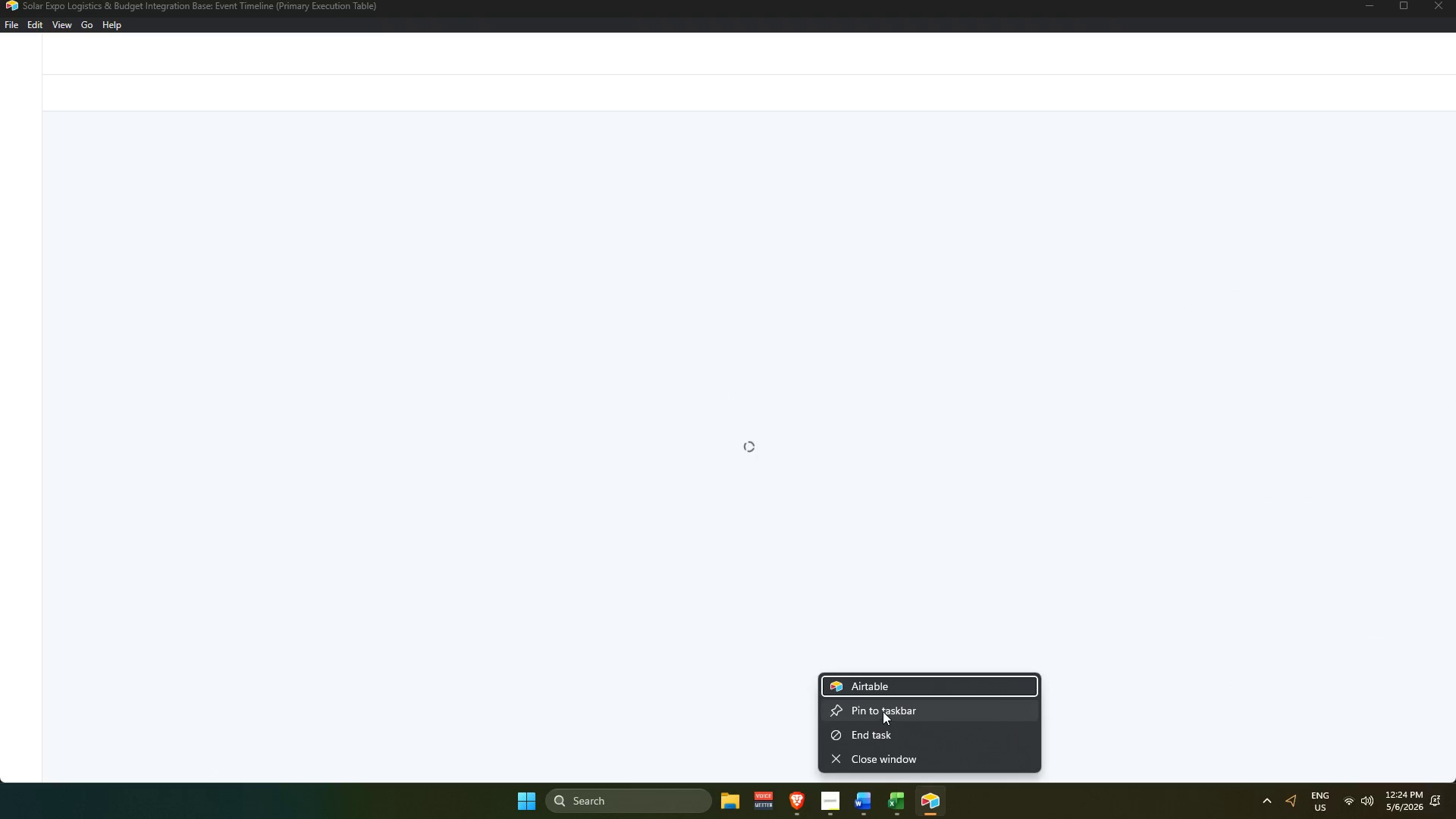 
left_click([882, 711])
 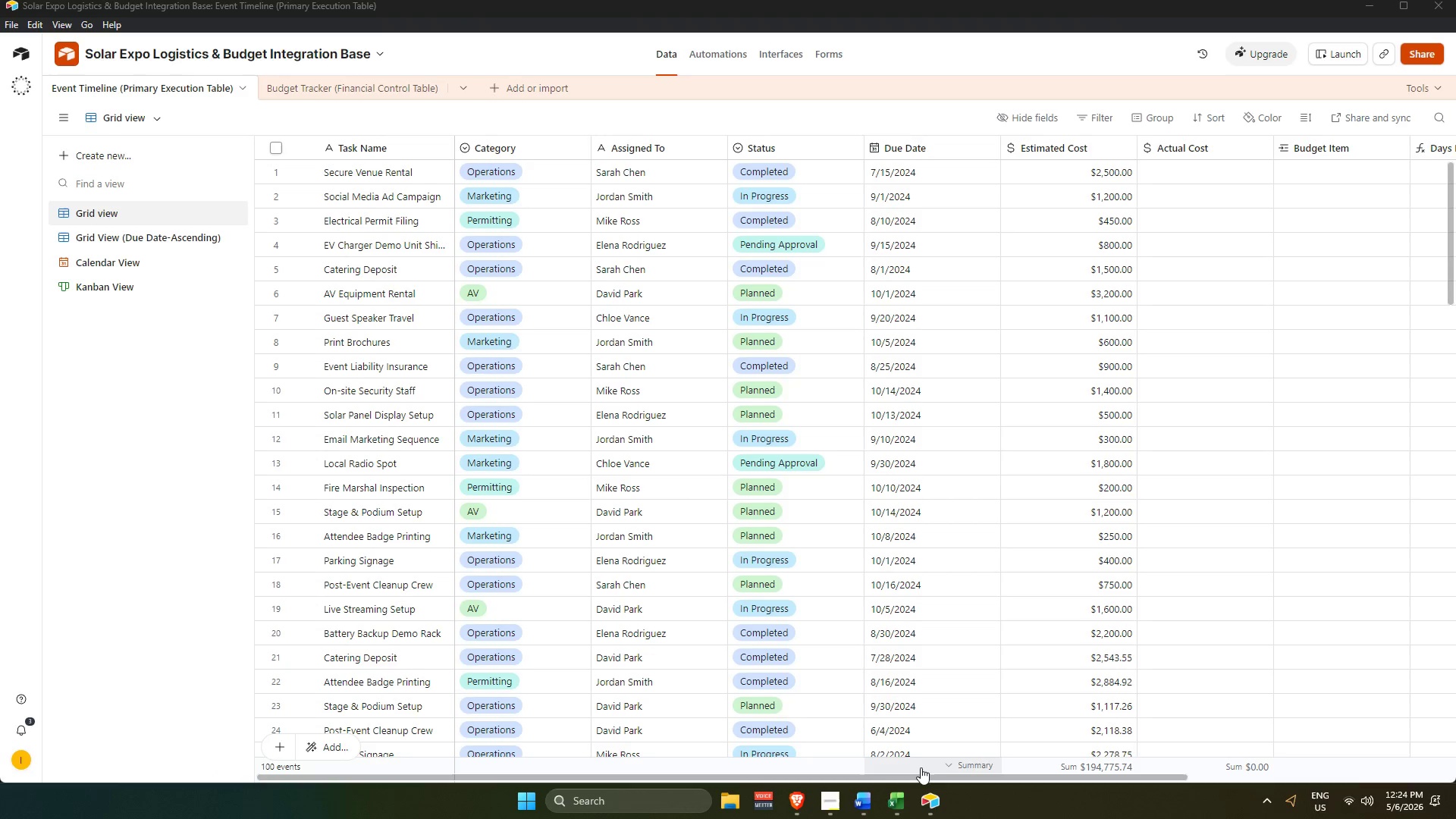 
left_click_drag(start_coordinate=[933, 803], to_coordinate=[831, 812])
 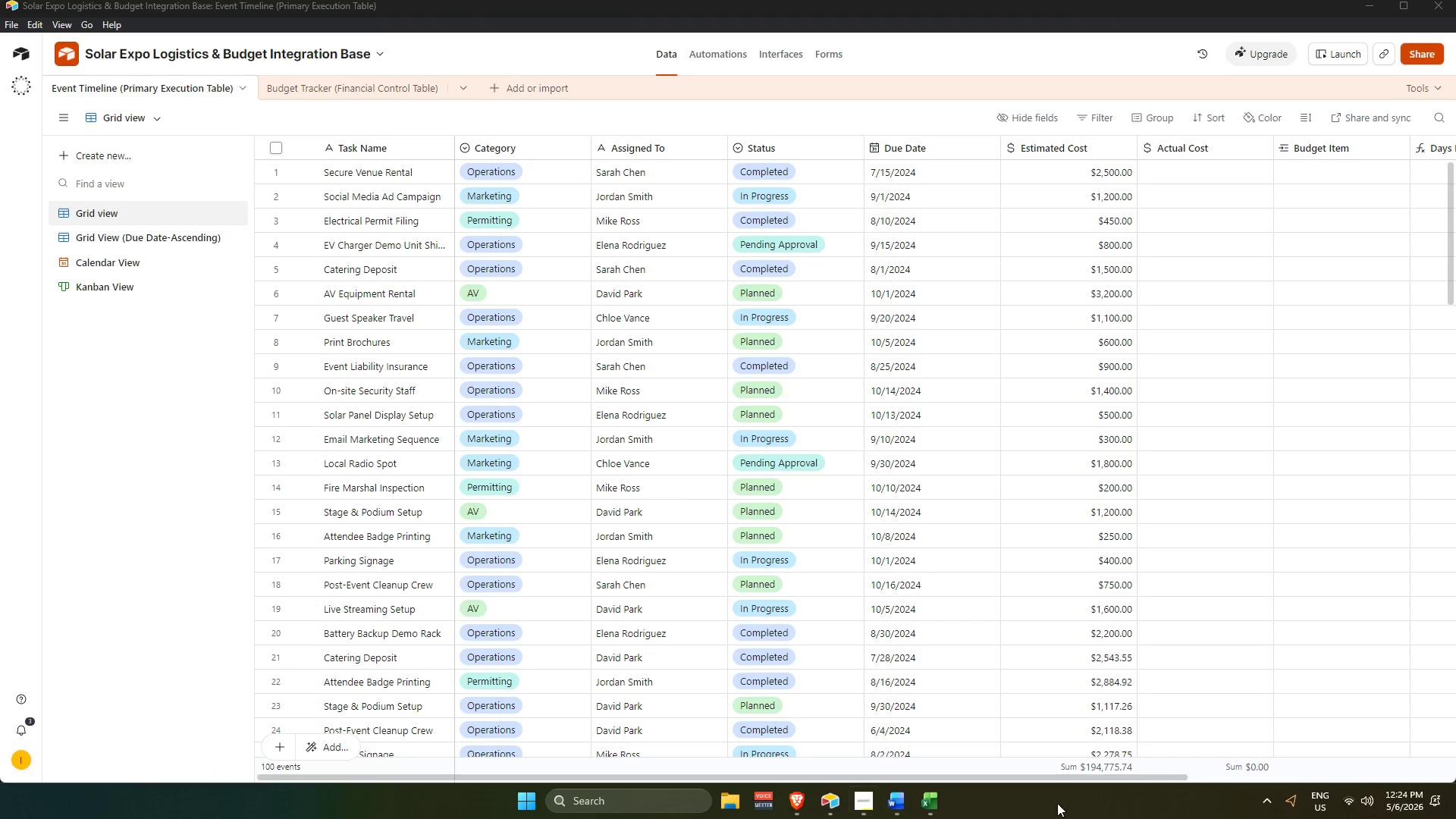 
left_click([1057, 803])
 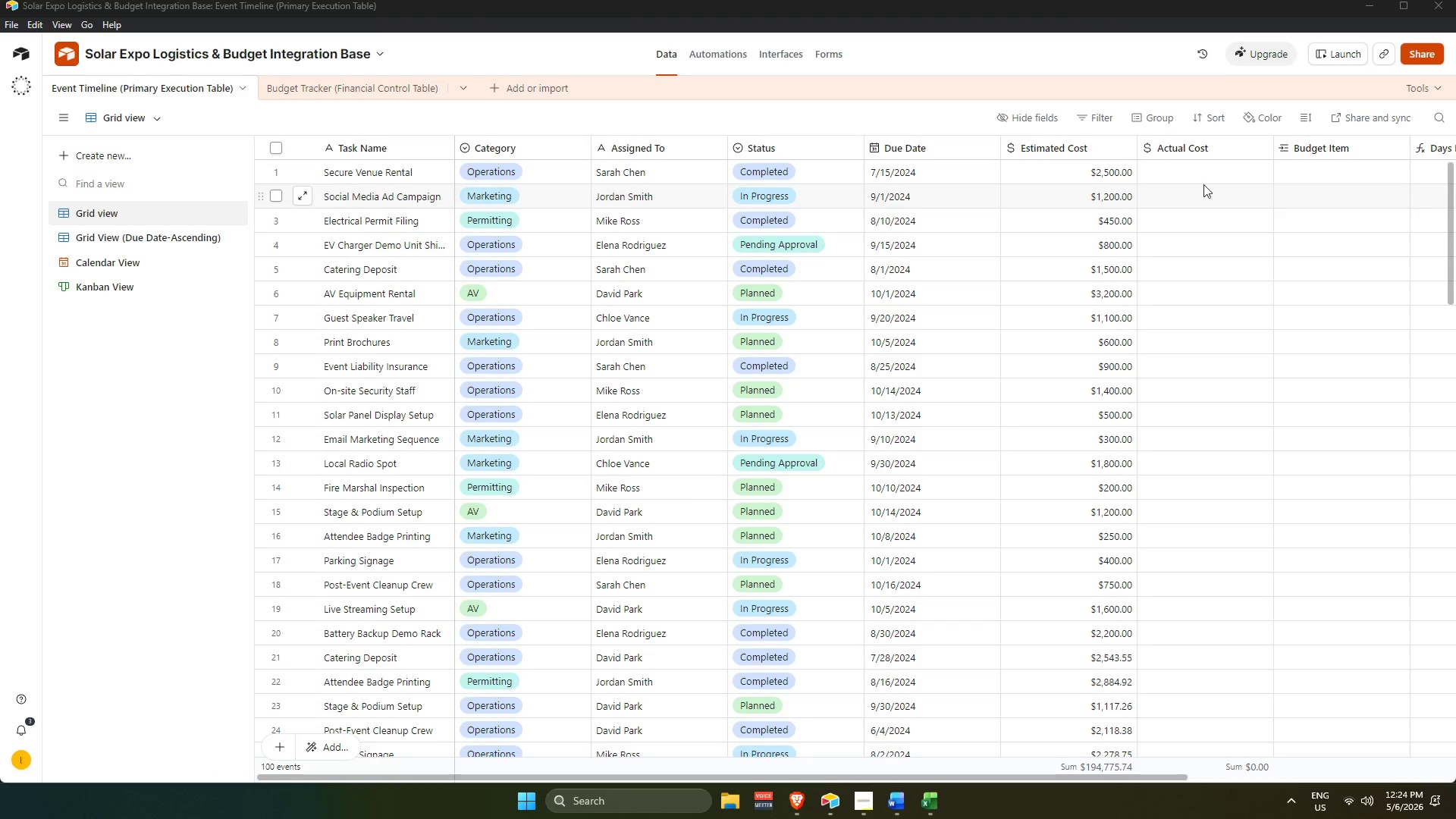 
scroll: coordinate [1191, 187], scroll_direction: up, amount: 3.0
 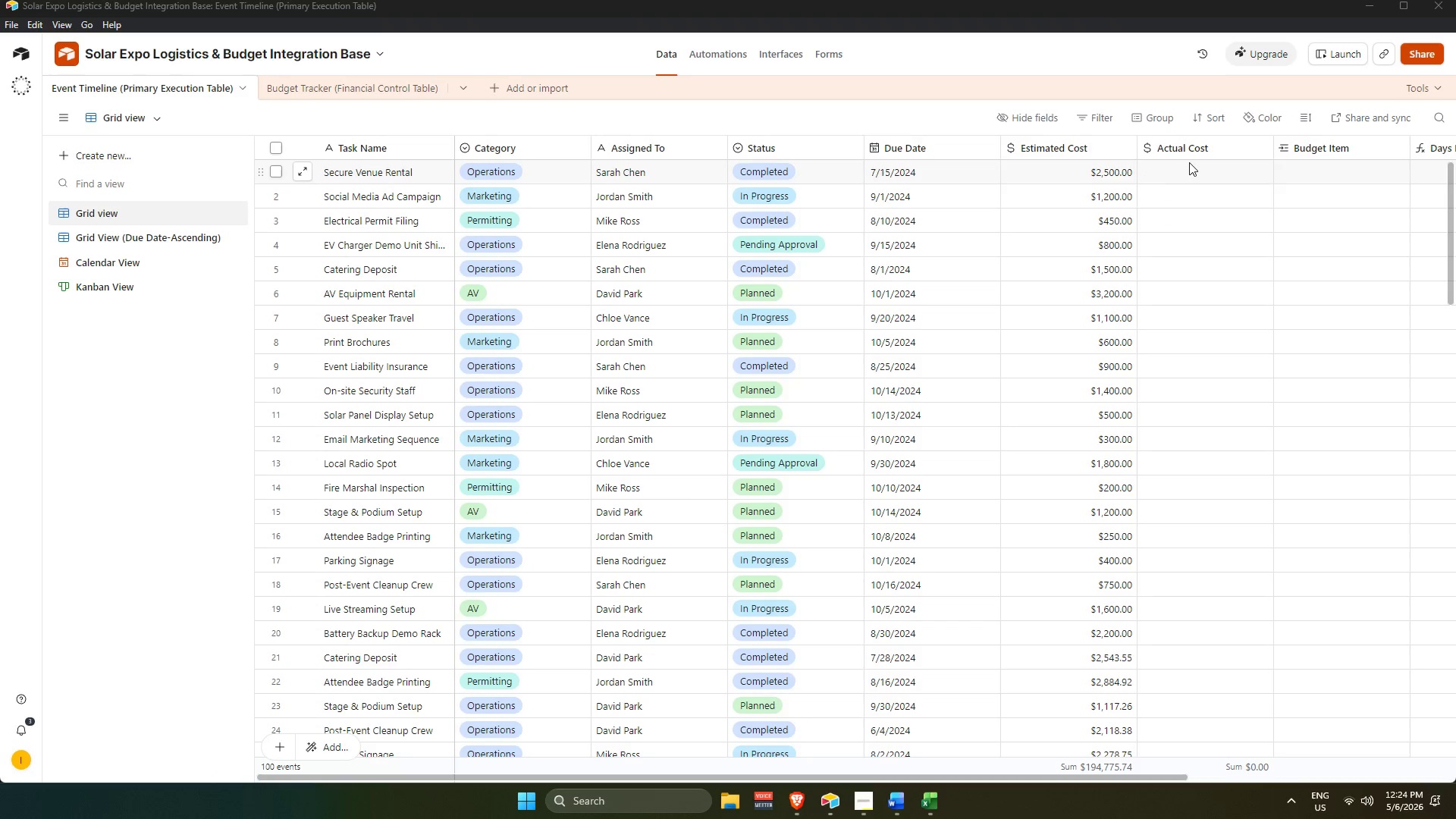 
left_click([1188, 163])
 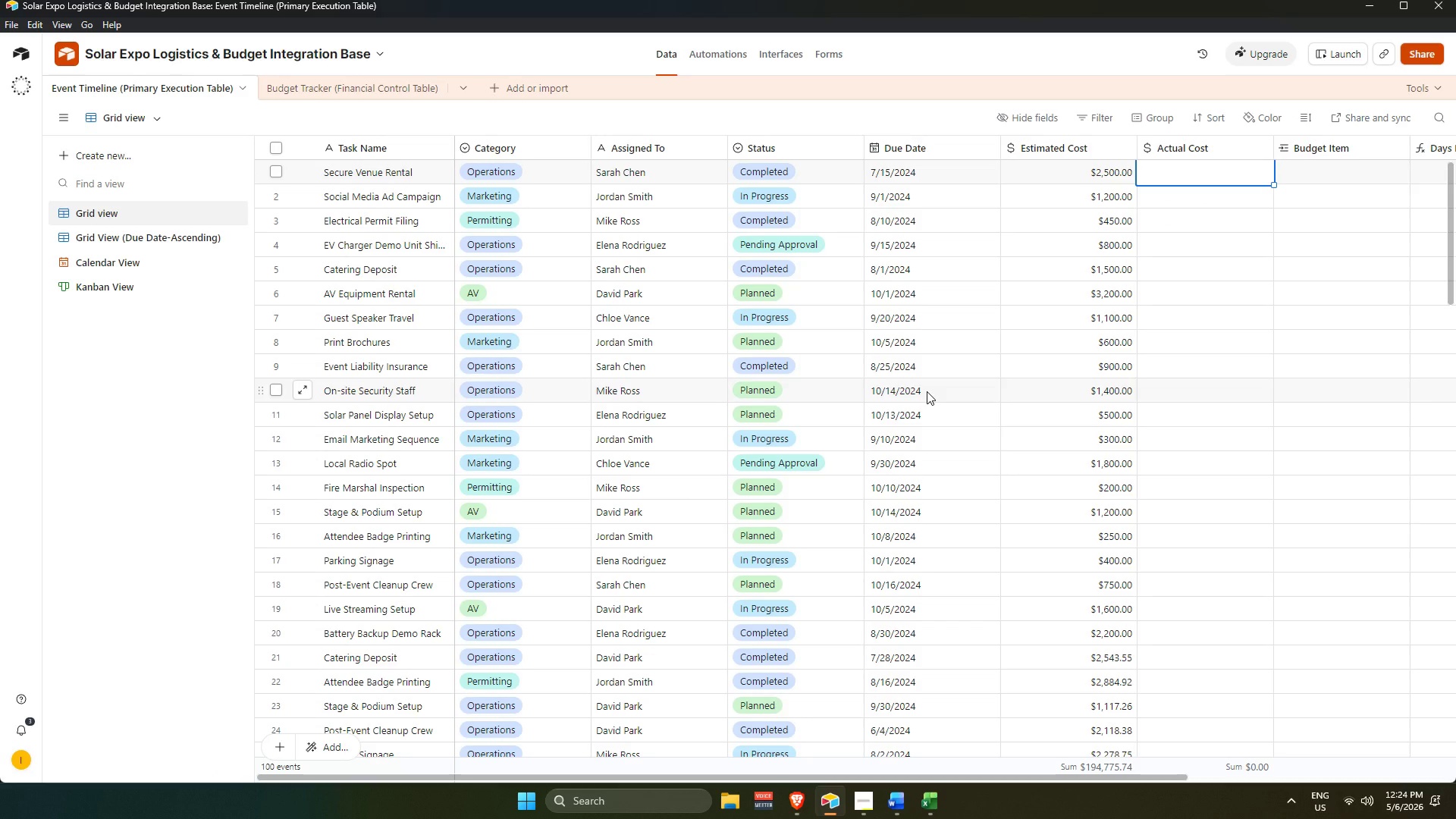 
key(Alt+AltLeft)
 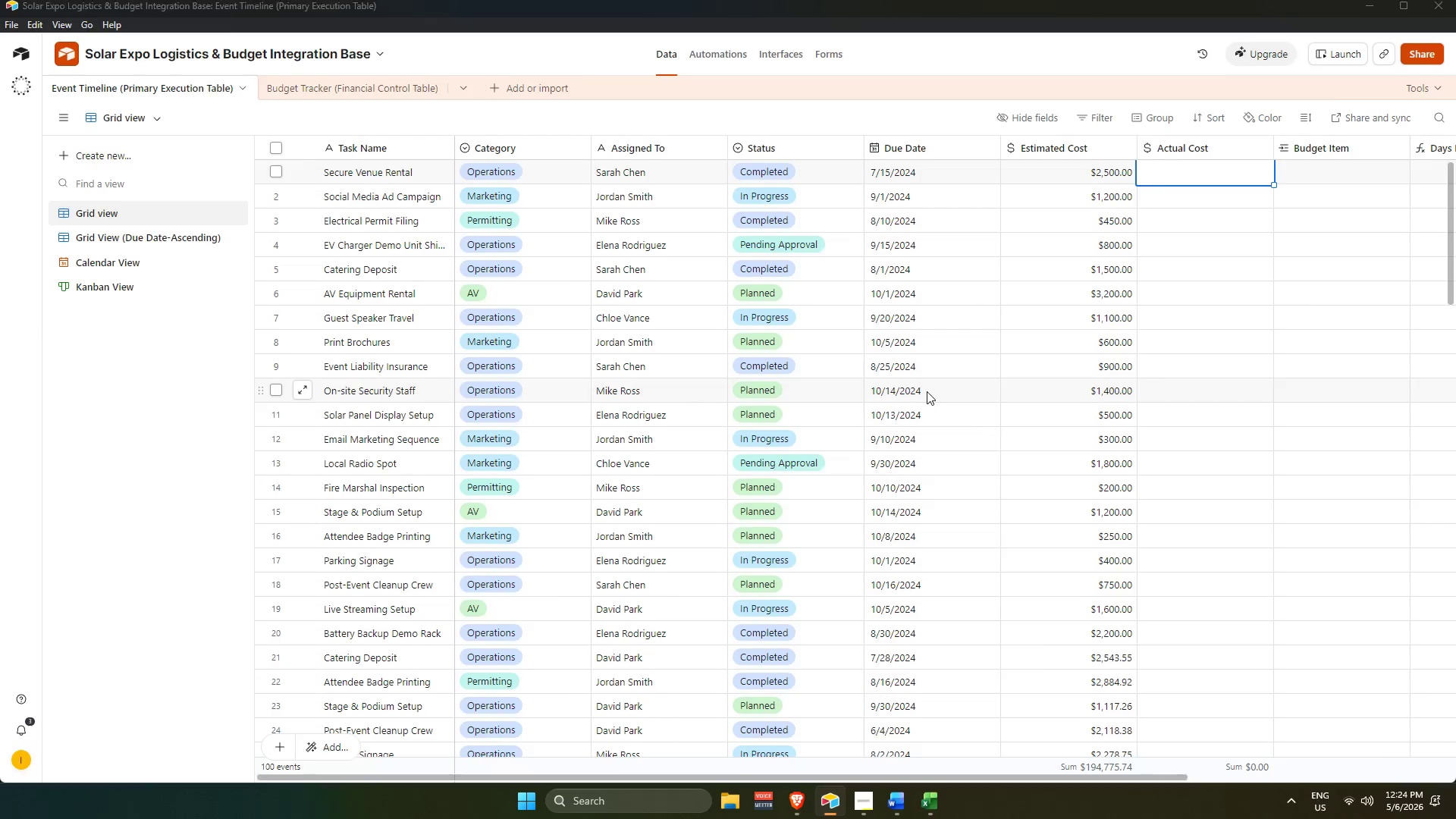 
key(Alt+Tab)
 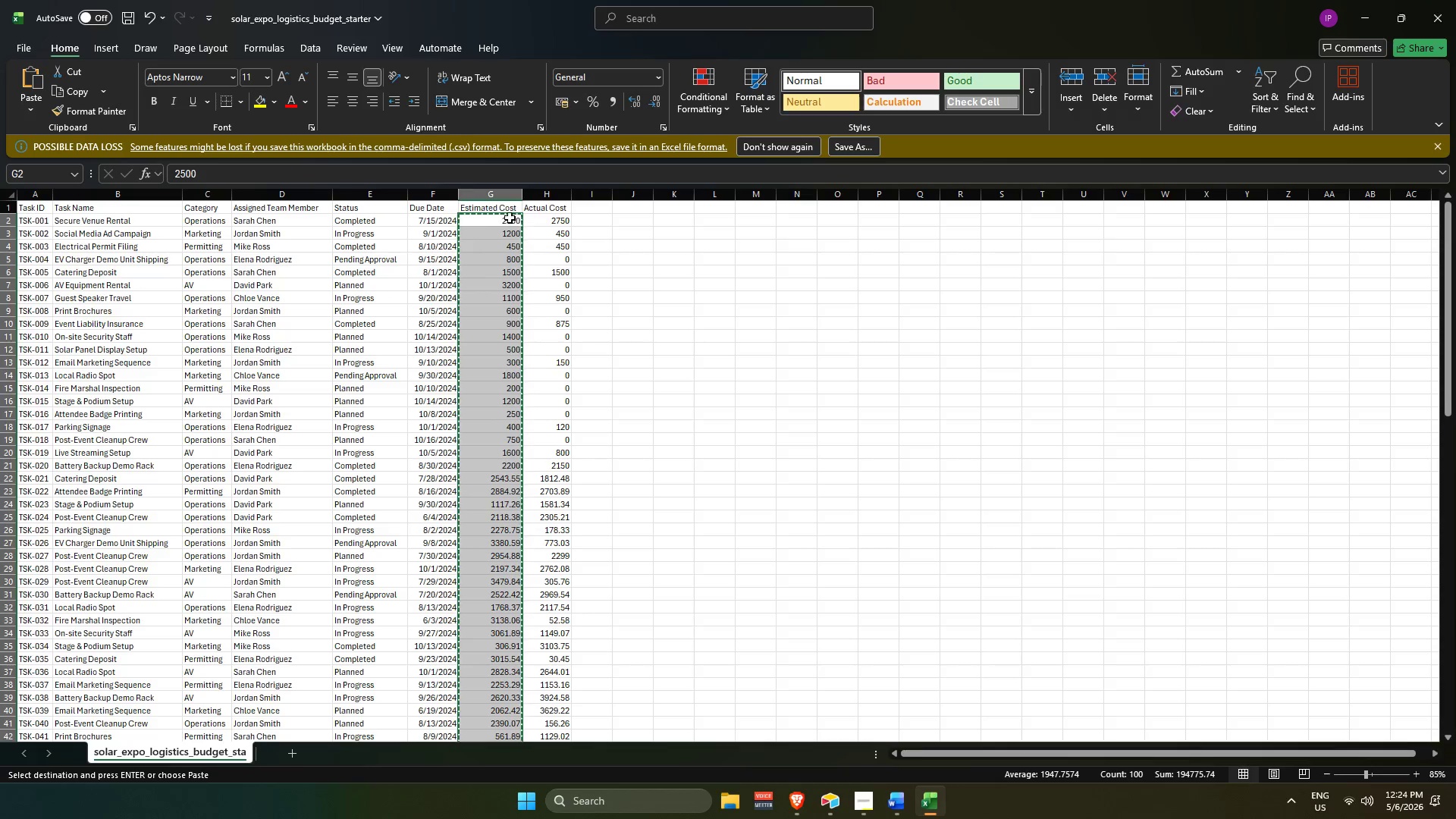 
scroll: coordinate [521, 214], scroll_direction: up, amount: 2.0
 